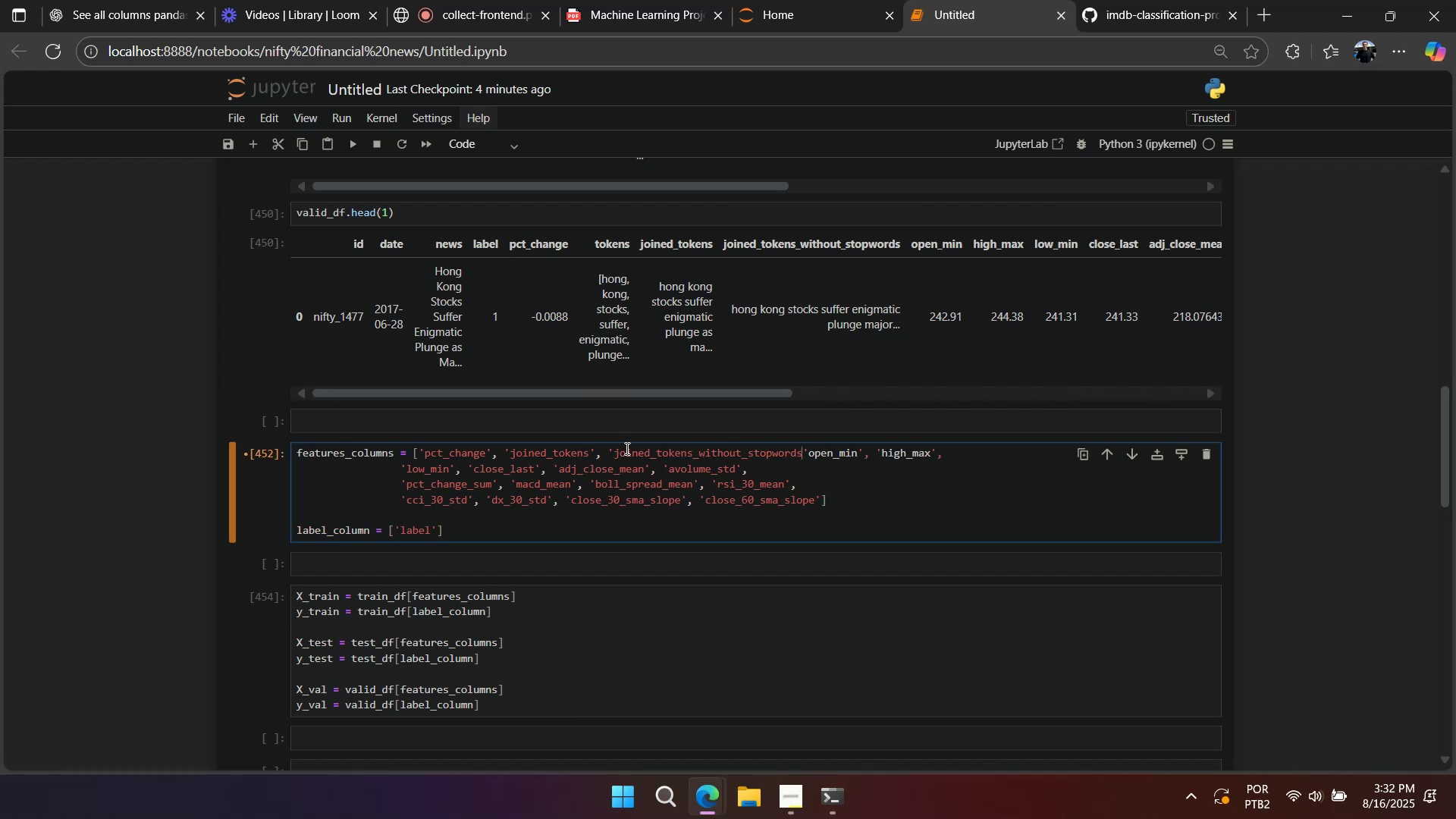 
key(Backquote)
 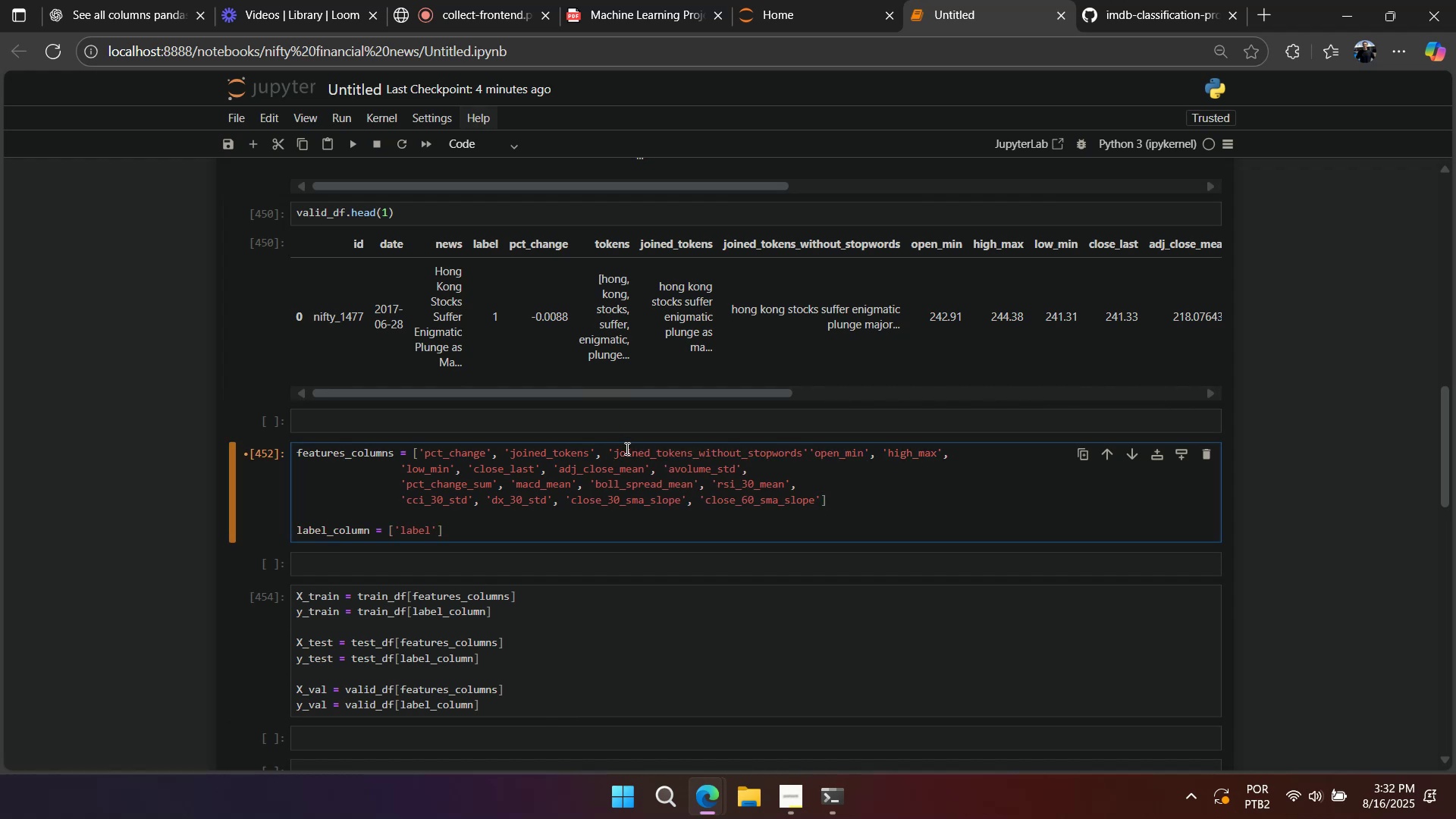 
key(Comma)
 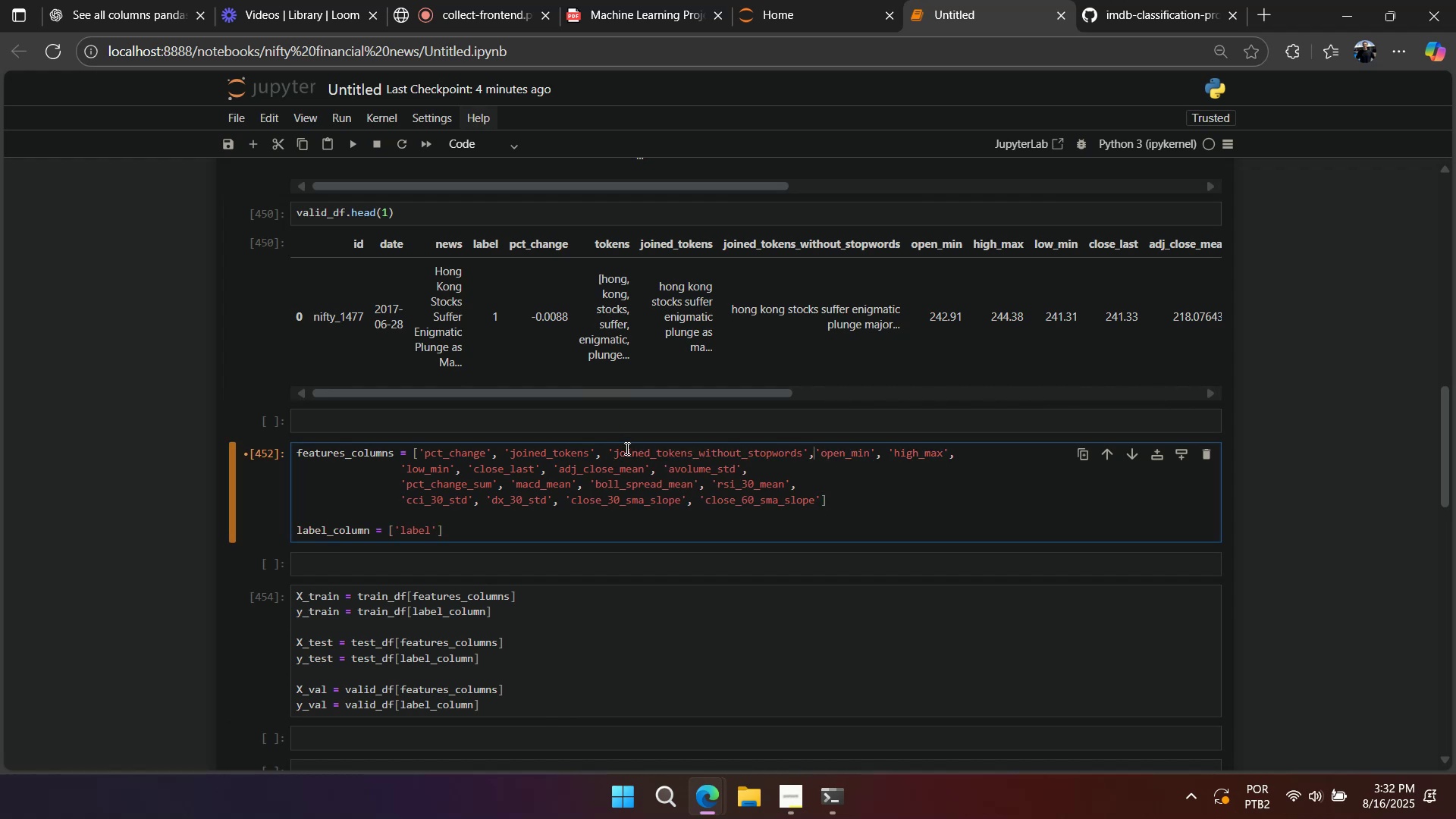 
key(Space)
 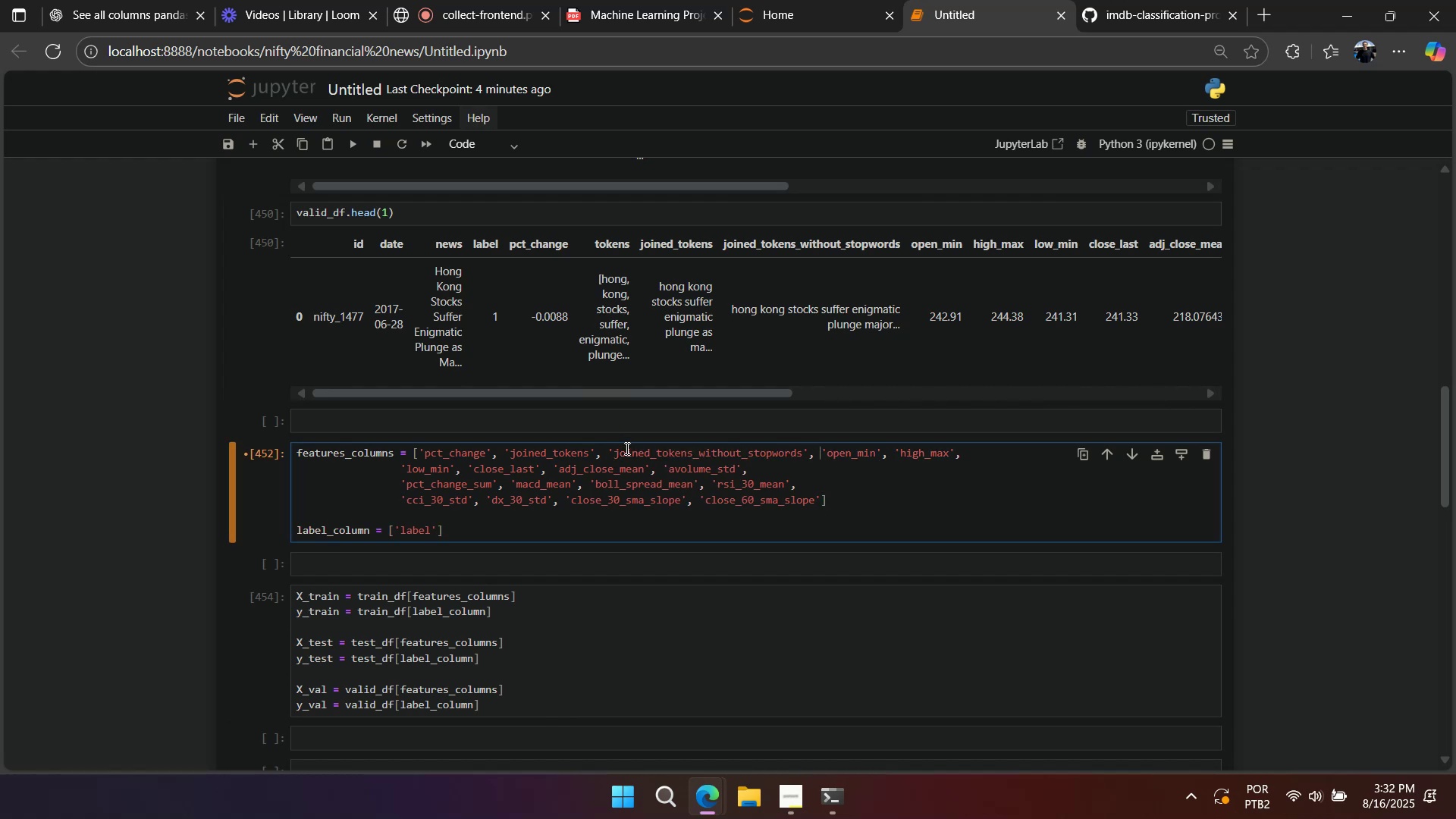 
key(Shift+Enter)
 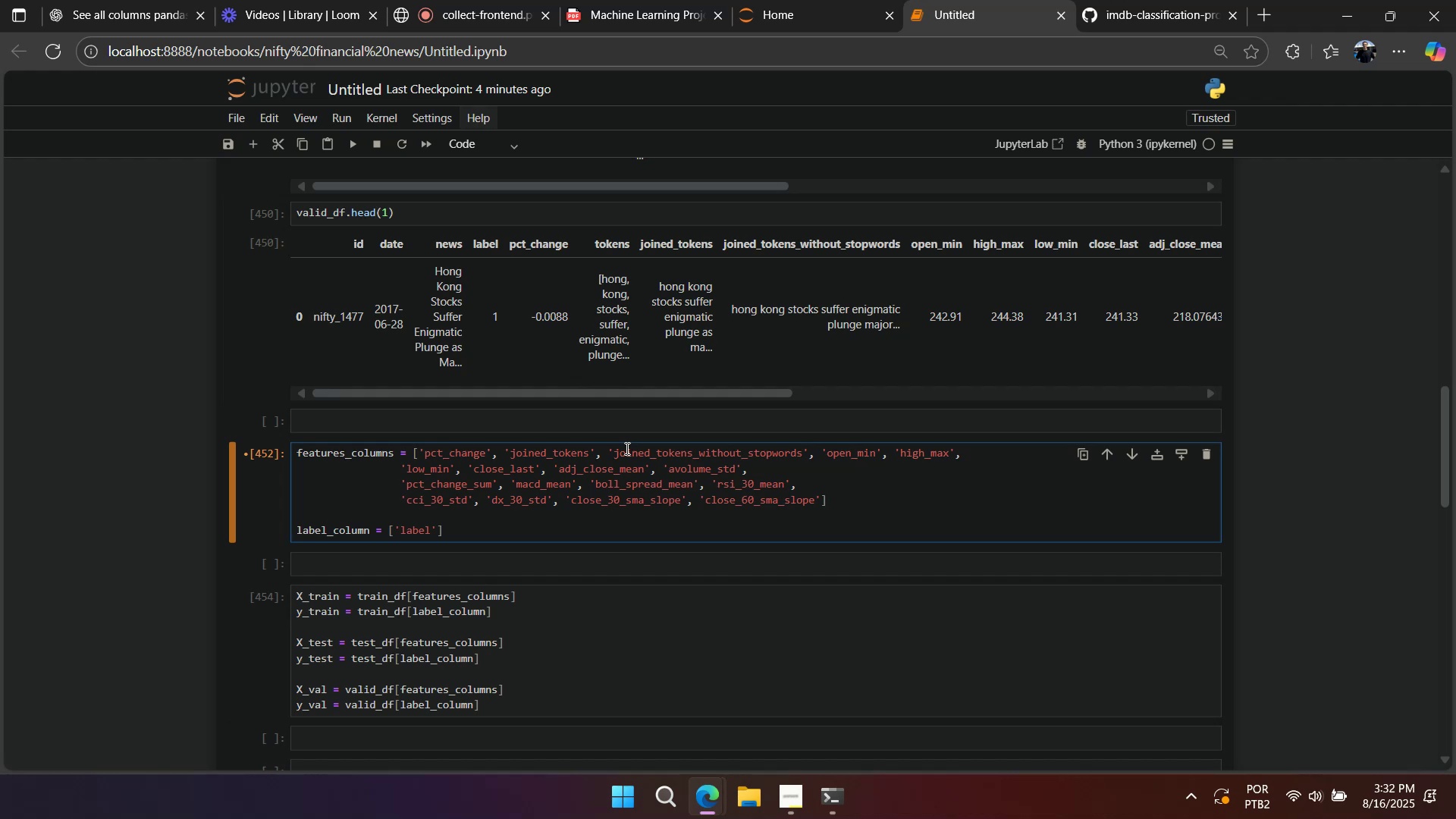 
key(Shift+Enter)
 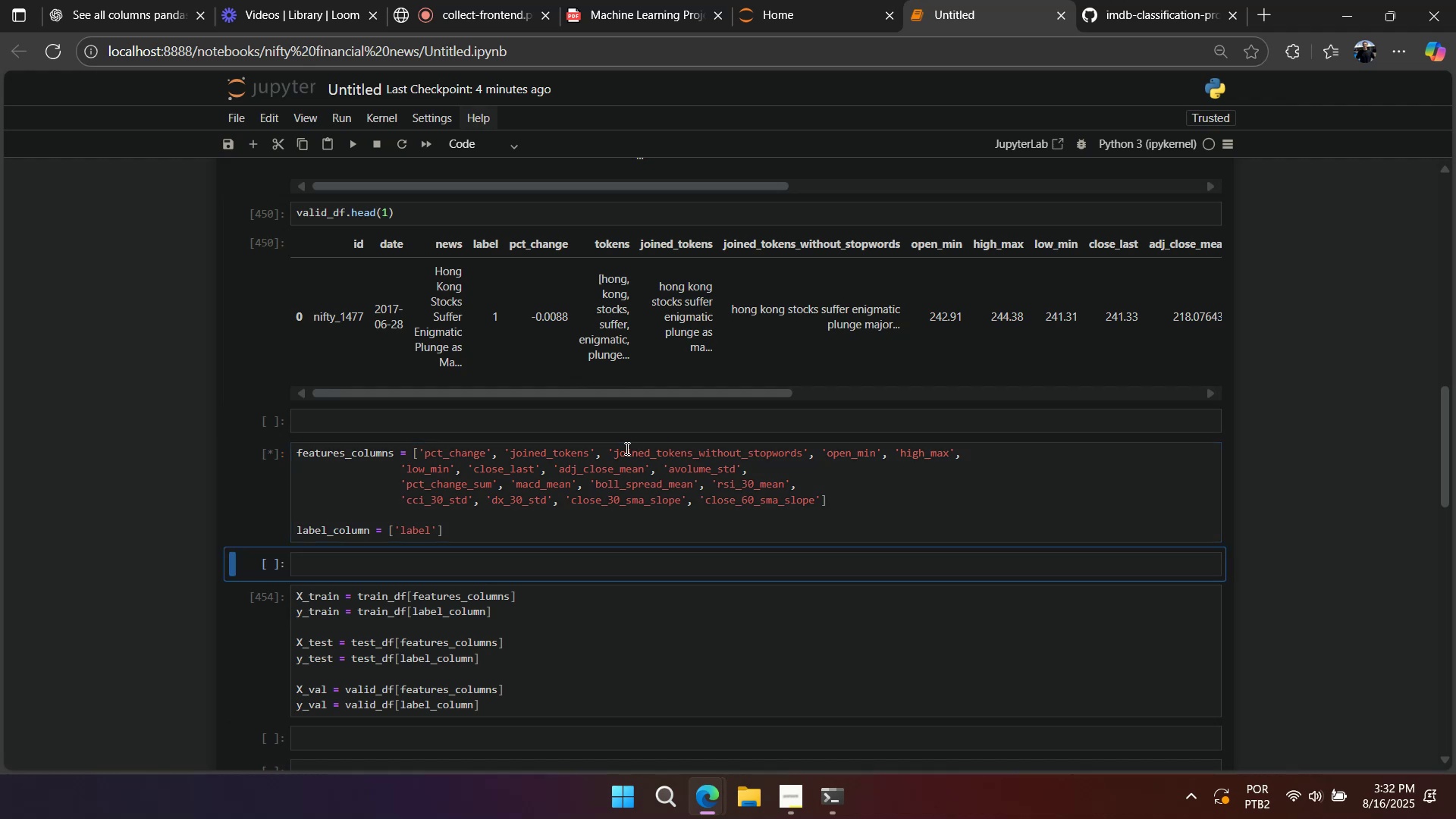 
key(Shift+Enter)
 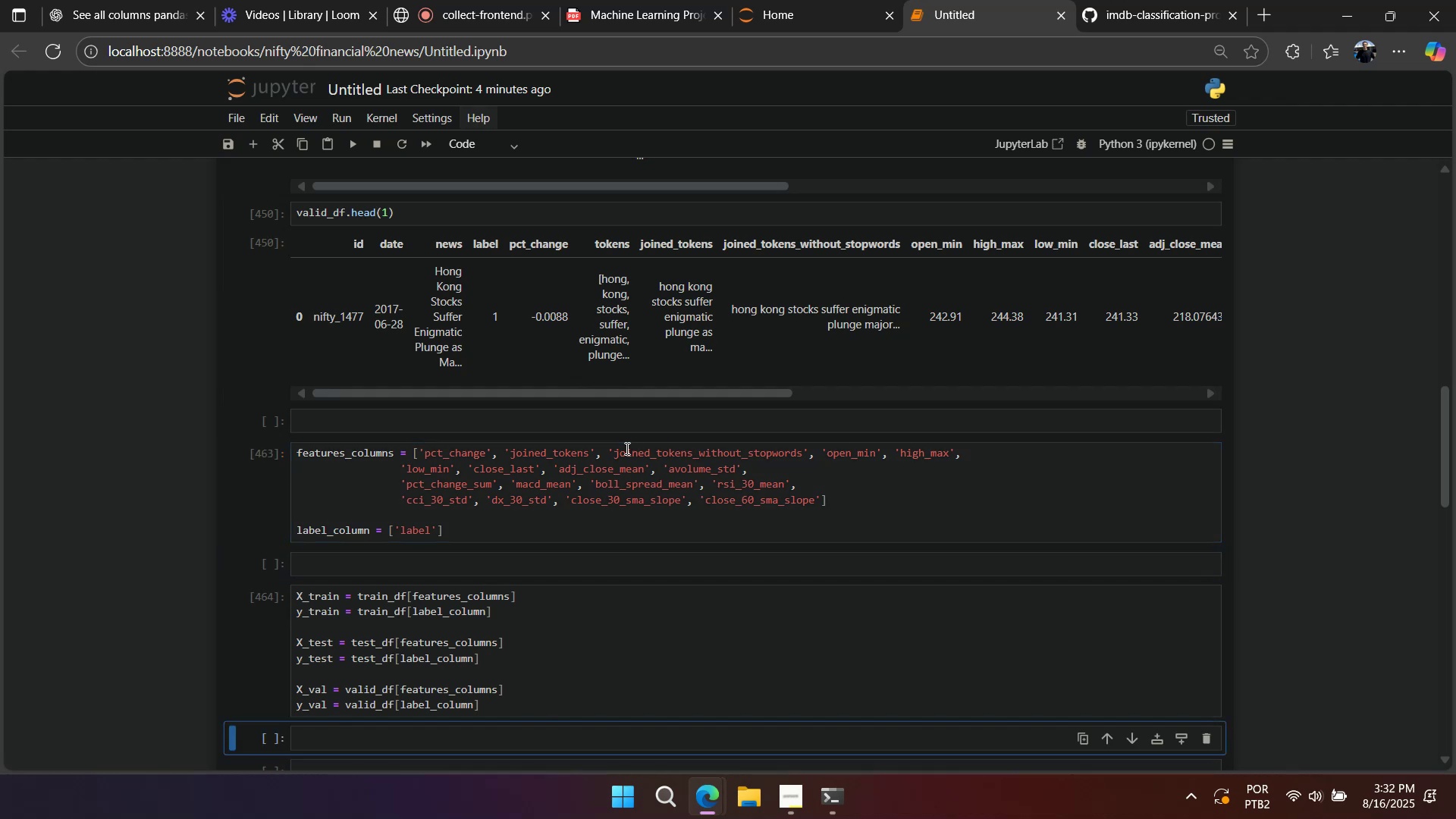 
key(Shift+Enter)
 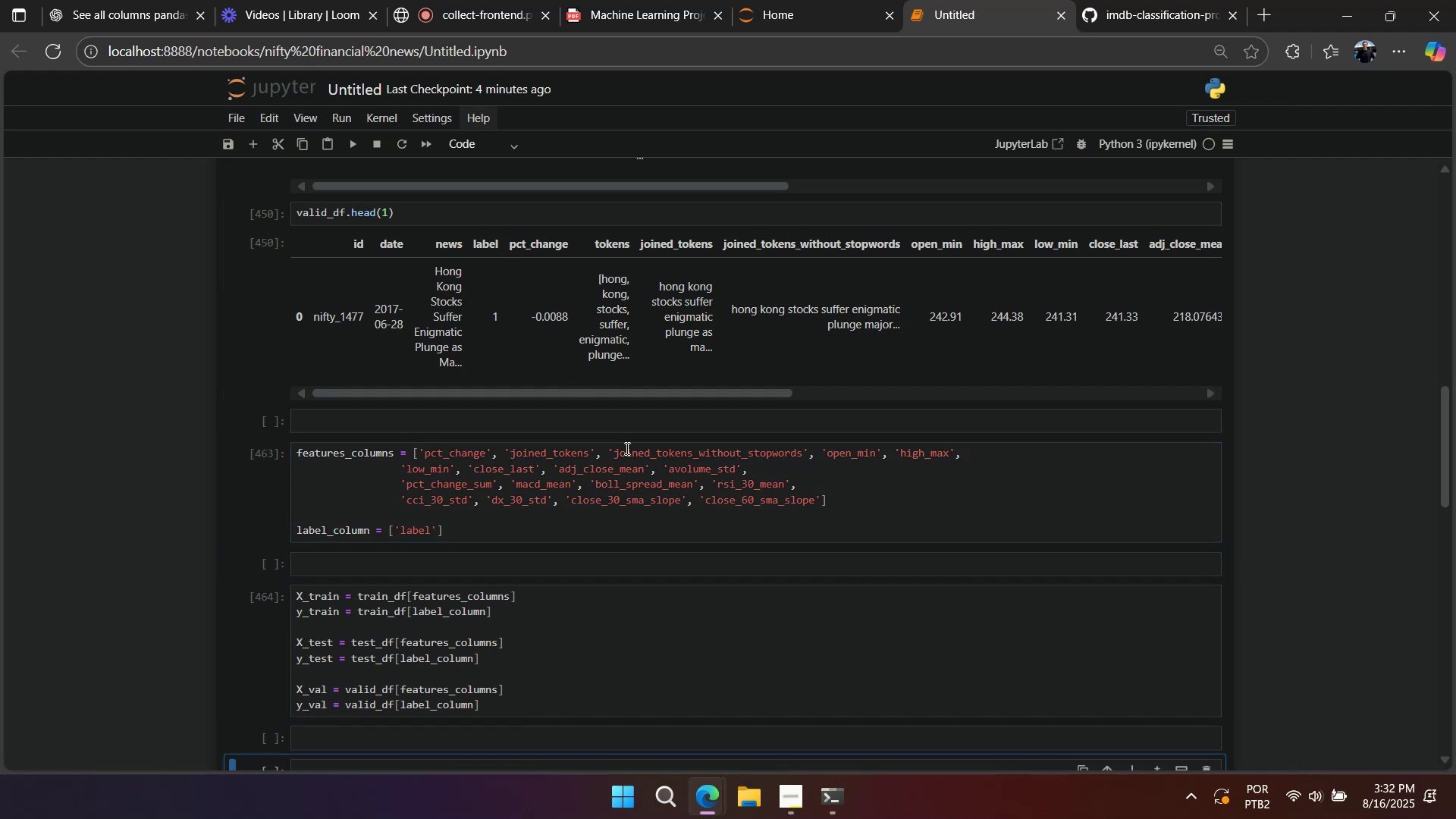 
scroll: coordinate [354, 544], scroll_direction: down, amount: 7.0
 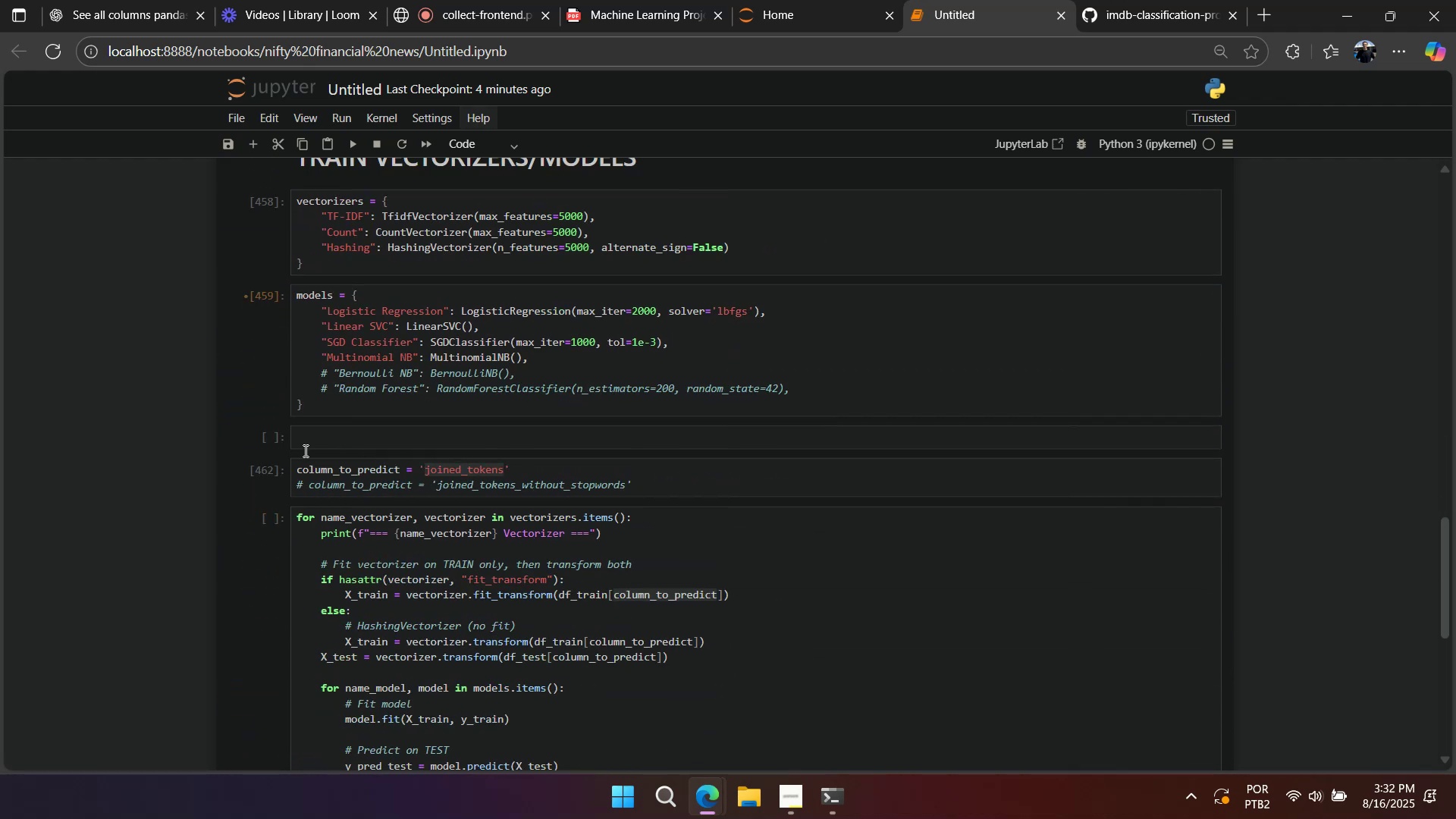 
left_click([267, 475])
 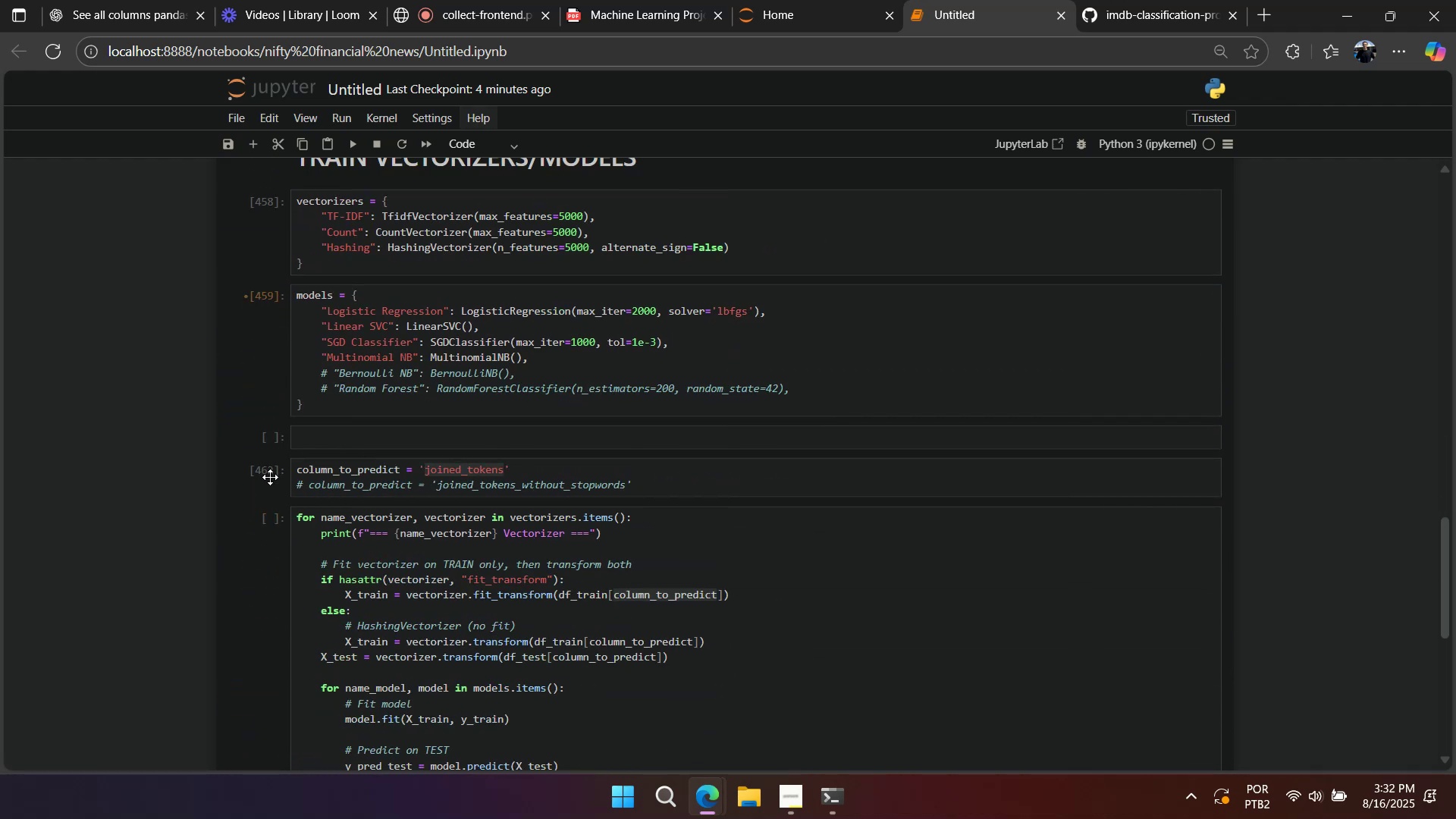 
key(A)
 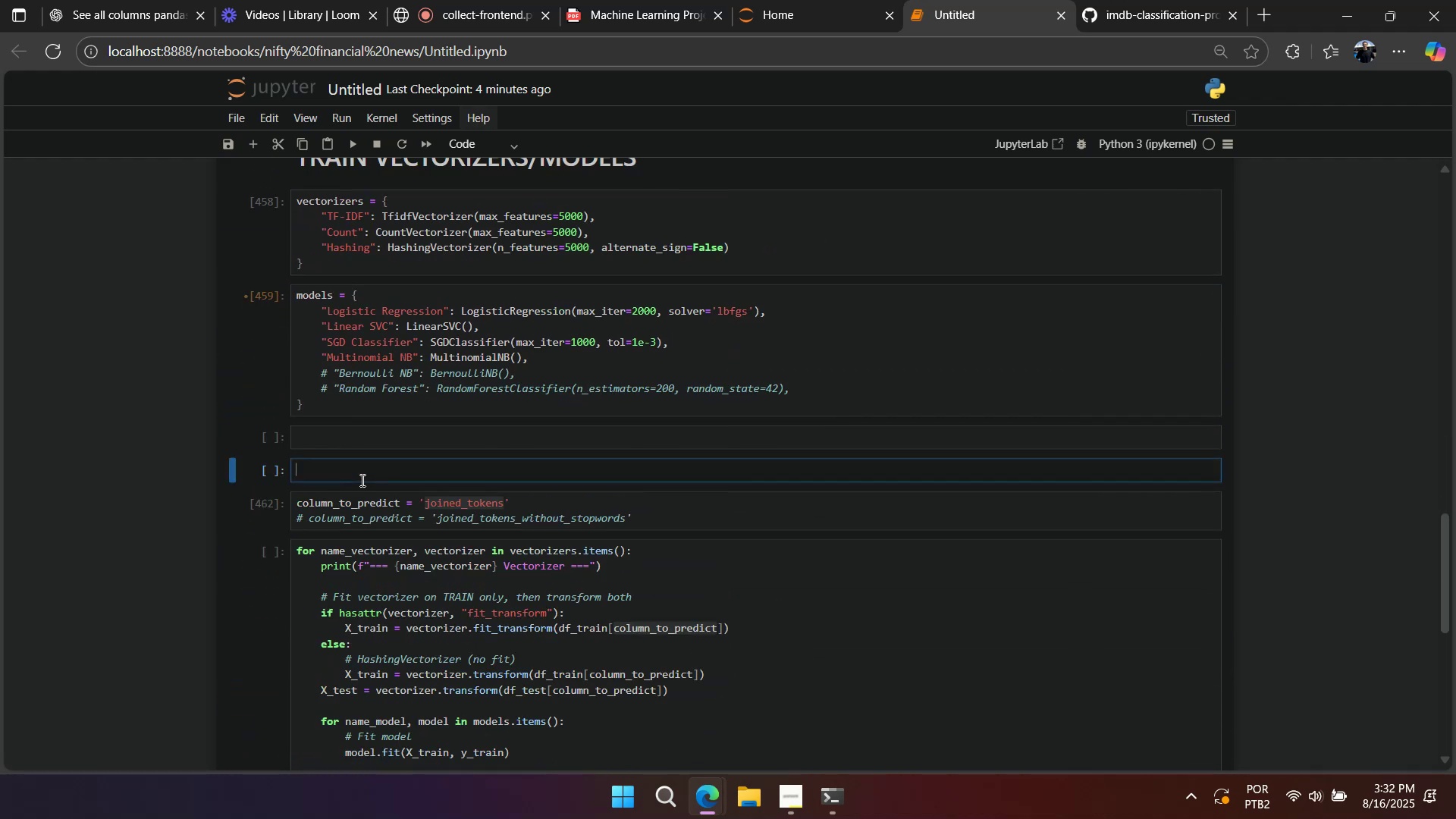 
double_click([361, 480])
 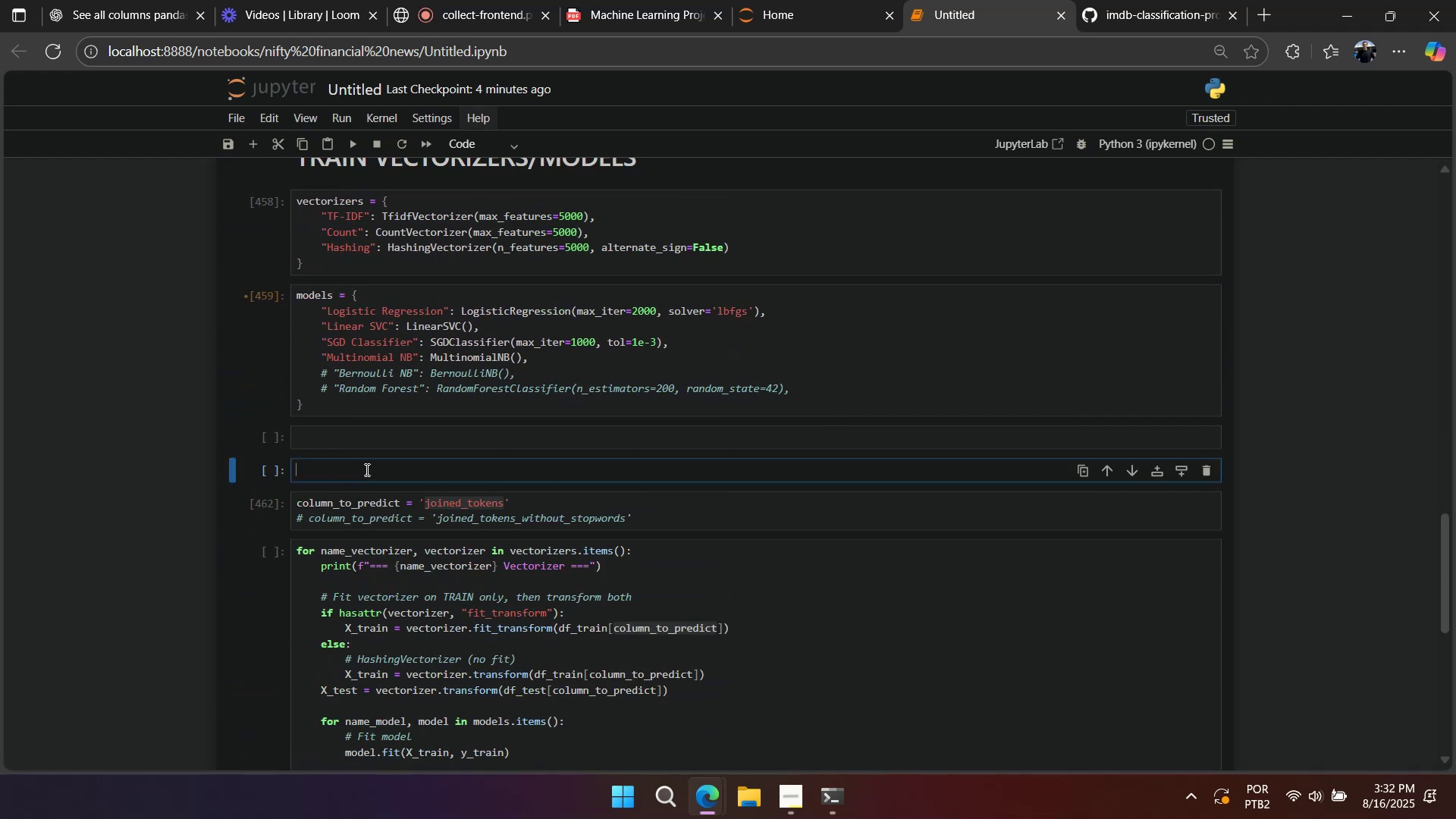 
type(tr)
key(Backspace)
key(Backspace)
key(Backspace)
type(X_T)
key(Backspace)
type(train)
 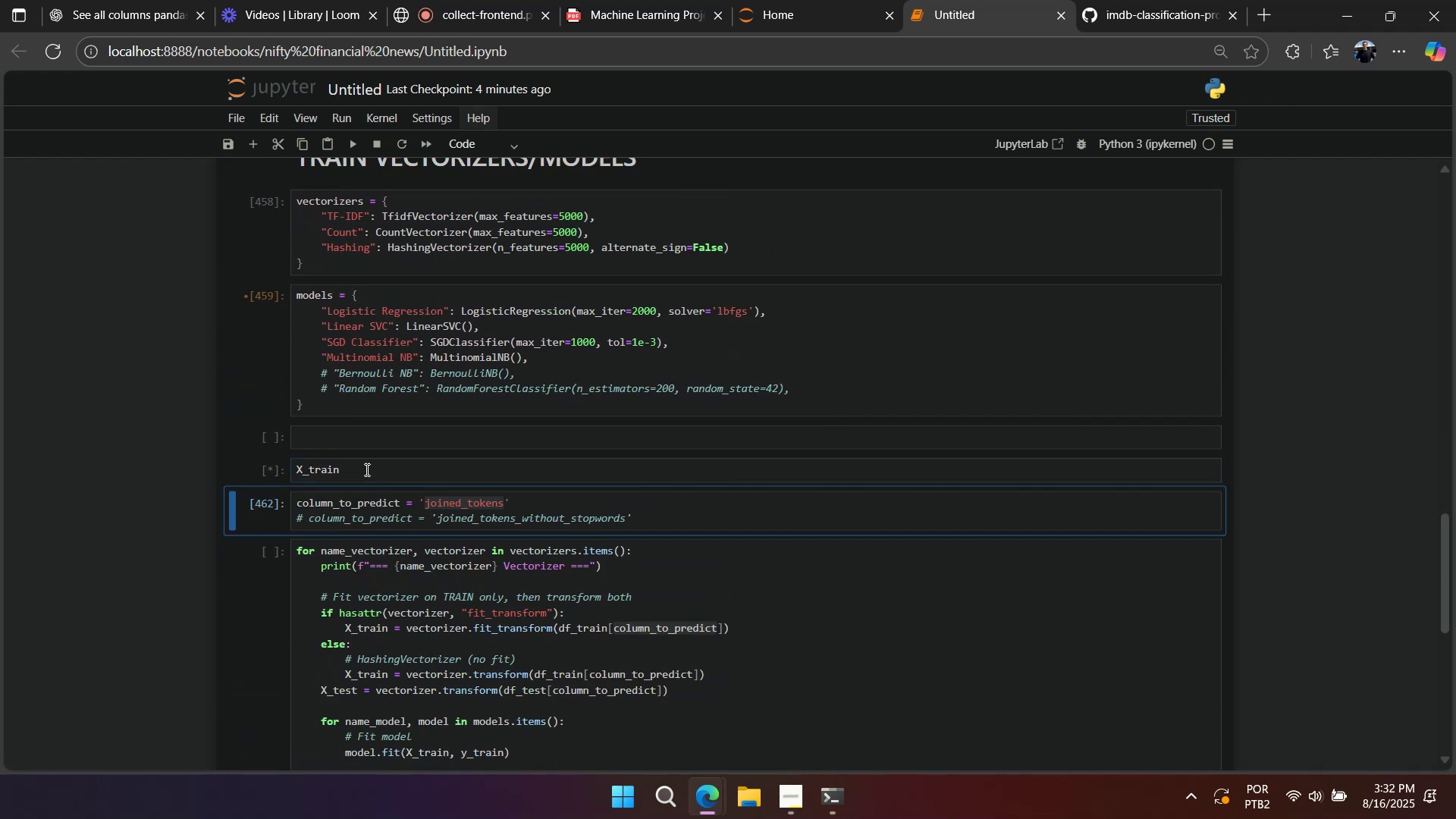 
key(Shift+Enter)
 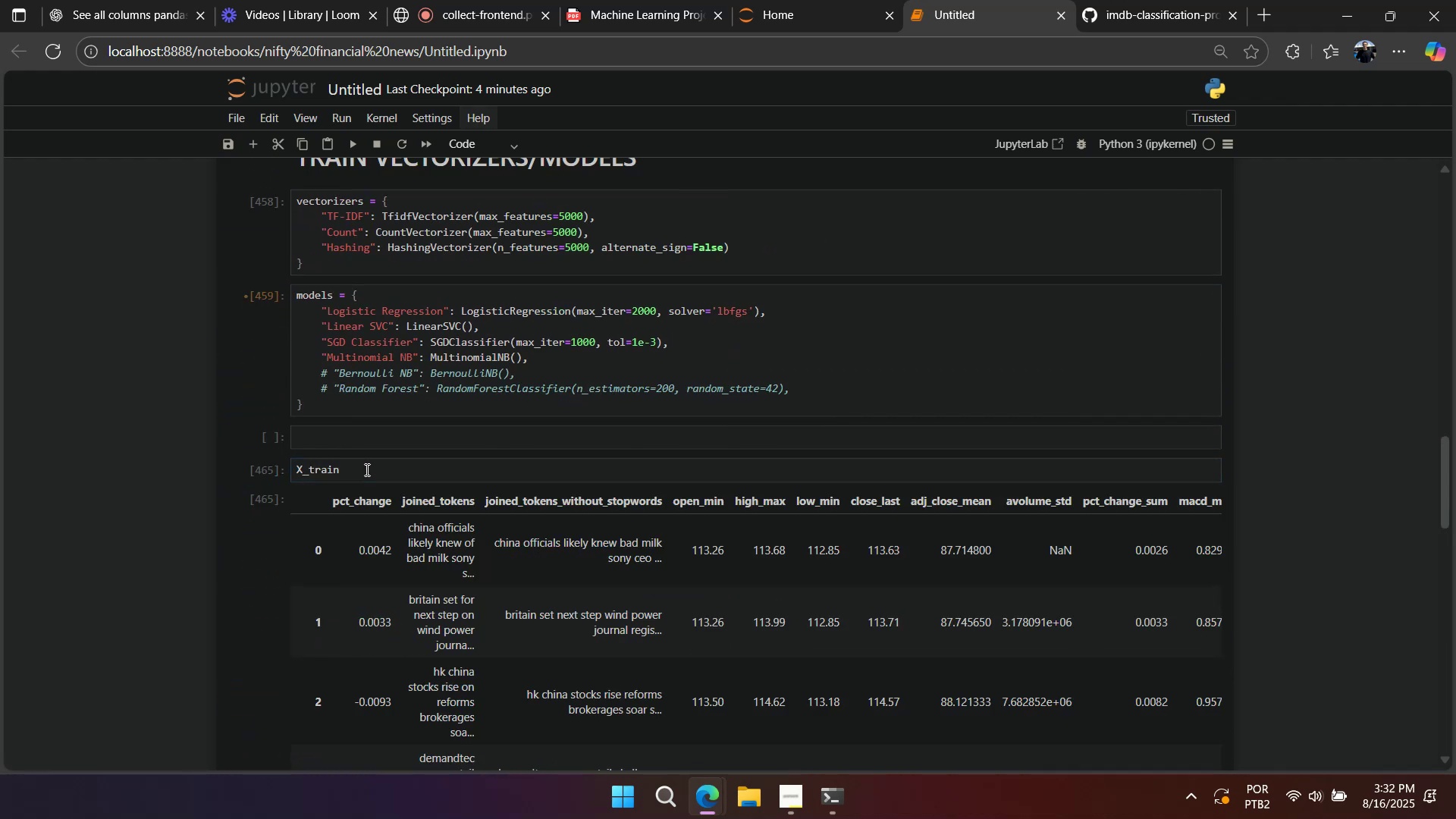 
scroll: coordinate [384, 465], scroll_direction: down, amount: 3.0
 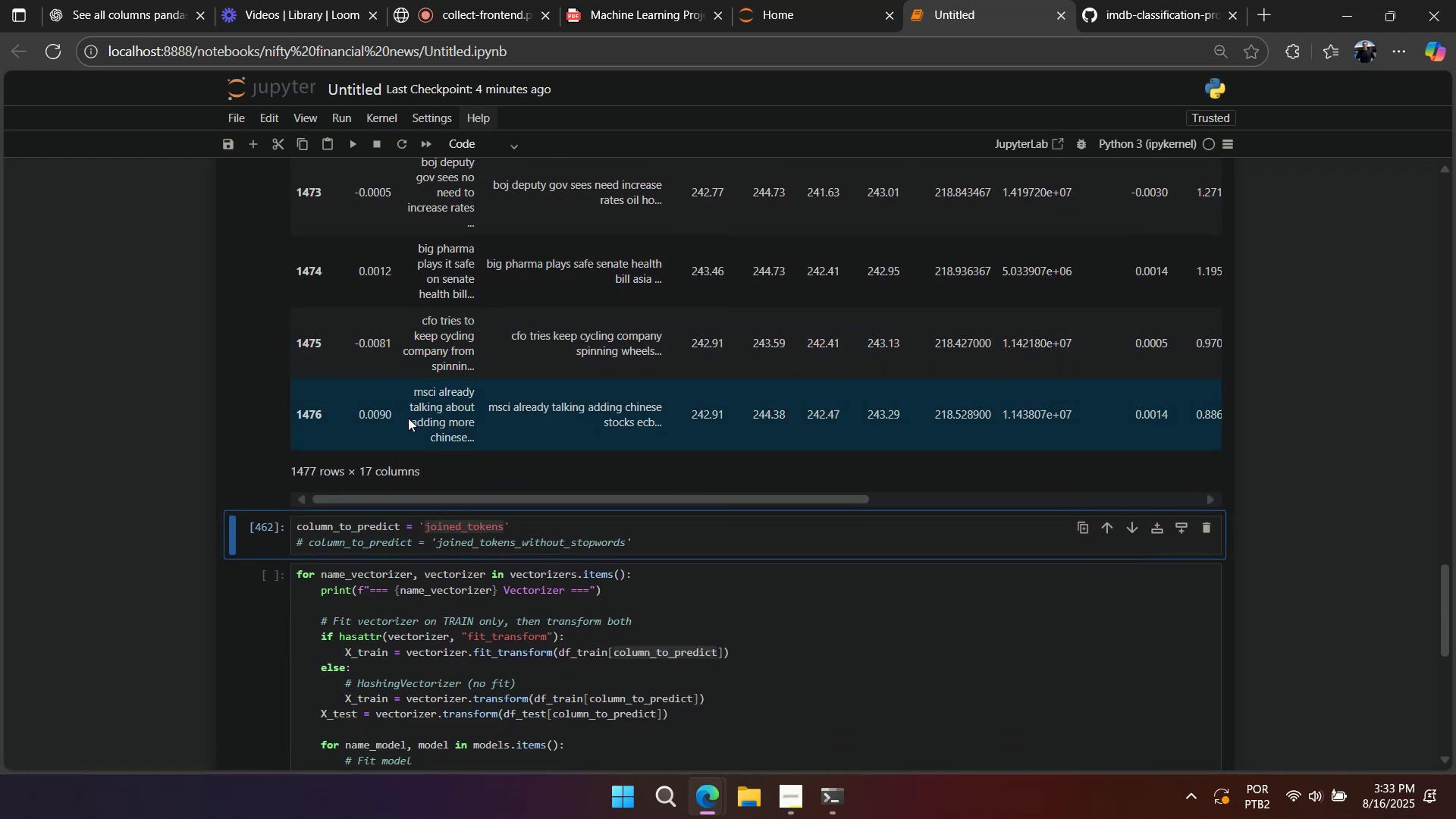 
wait(7.87)
 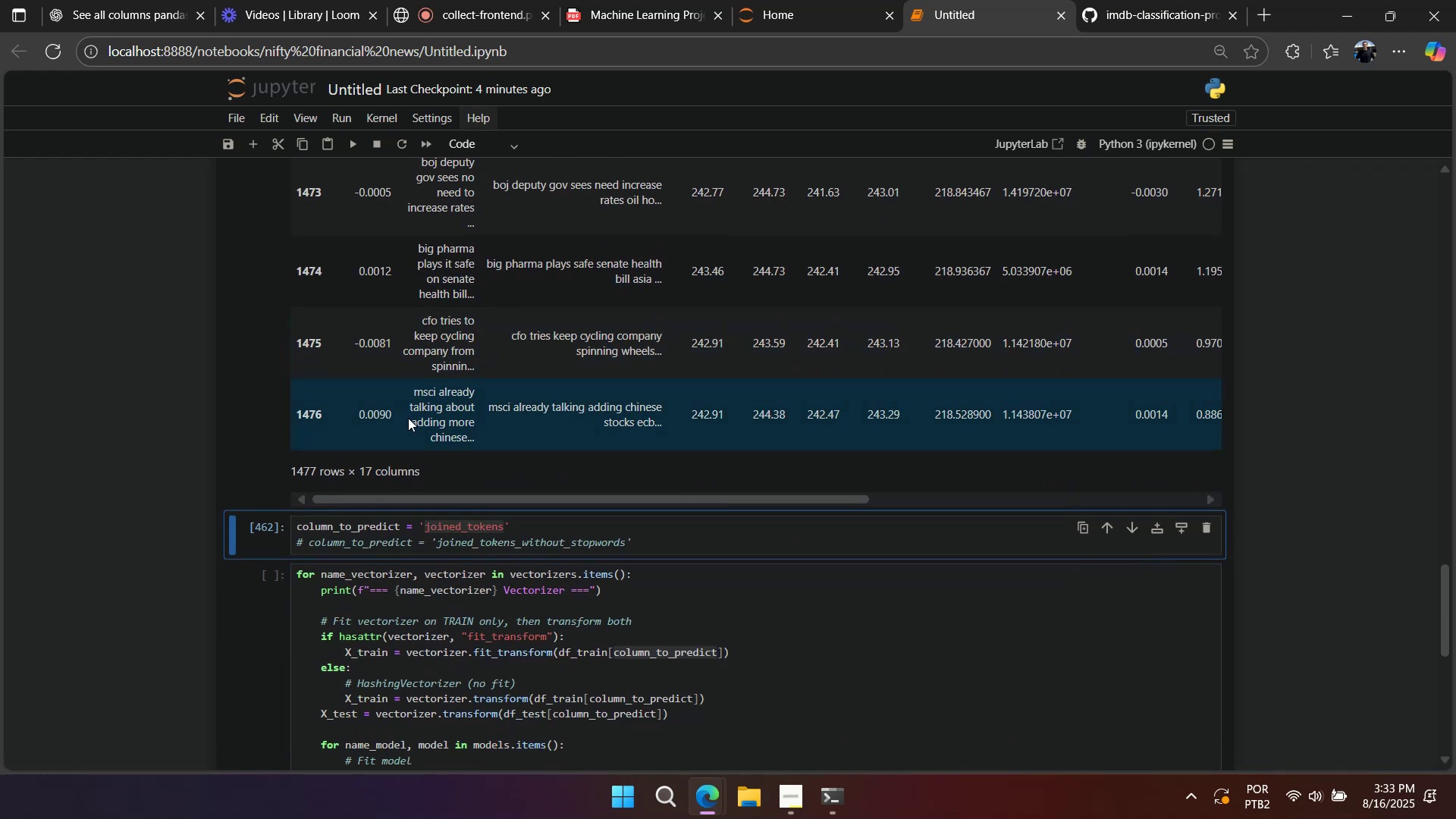 
left_click([267, 607])
 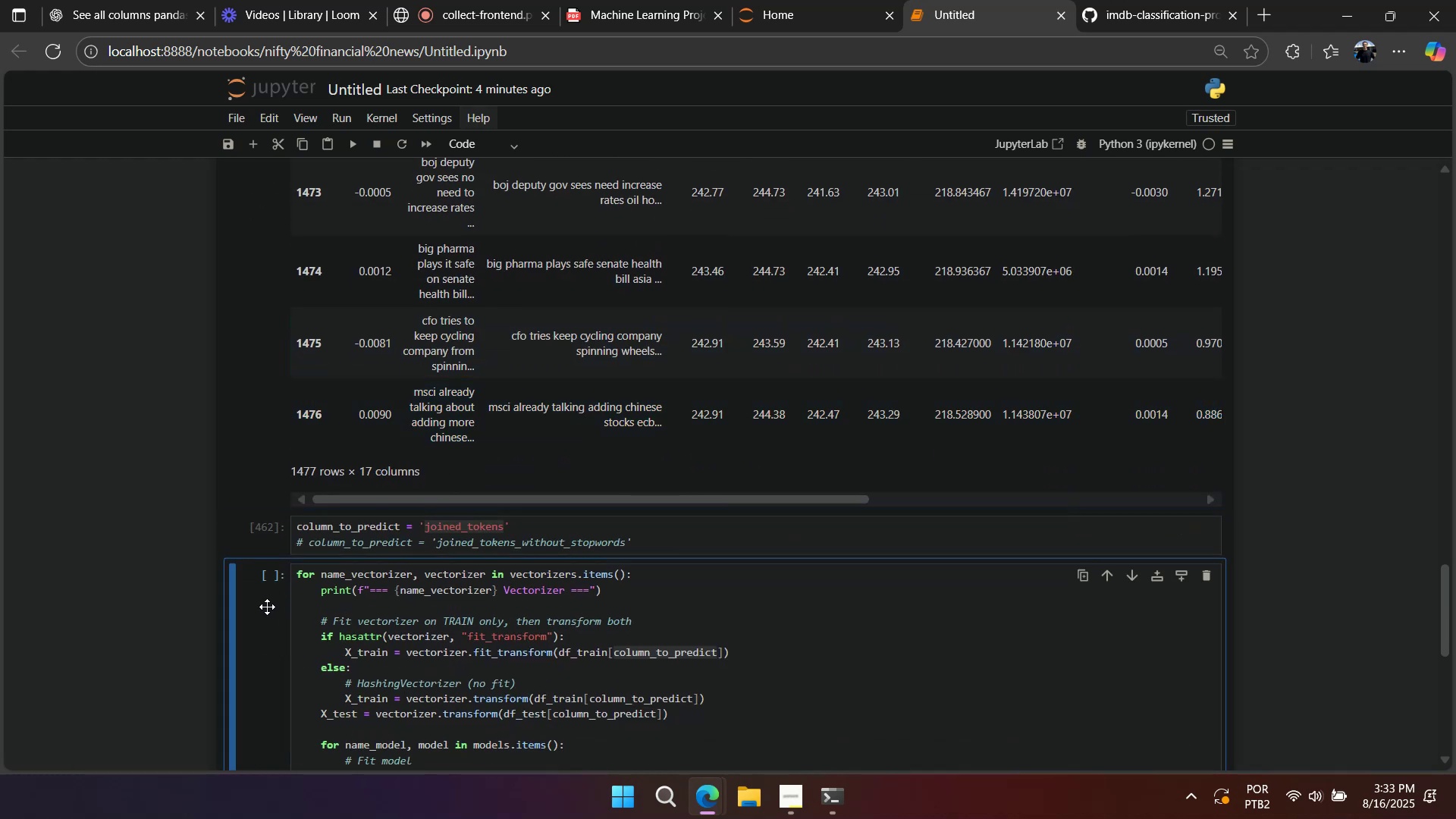 
key(A)
 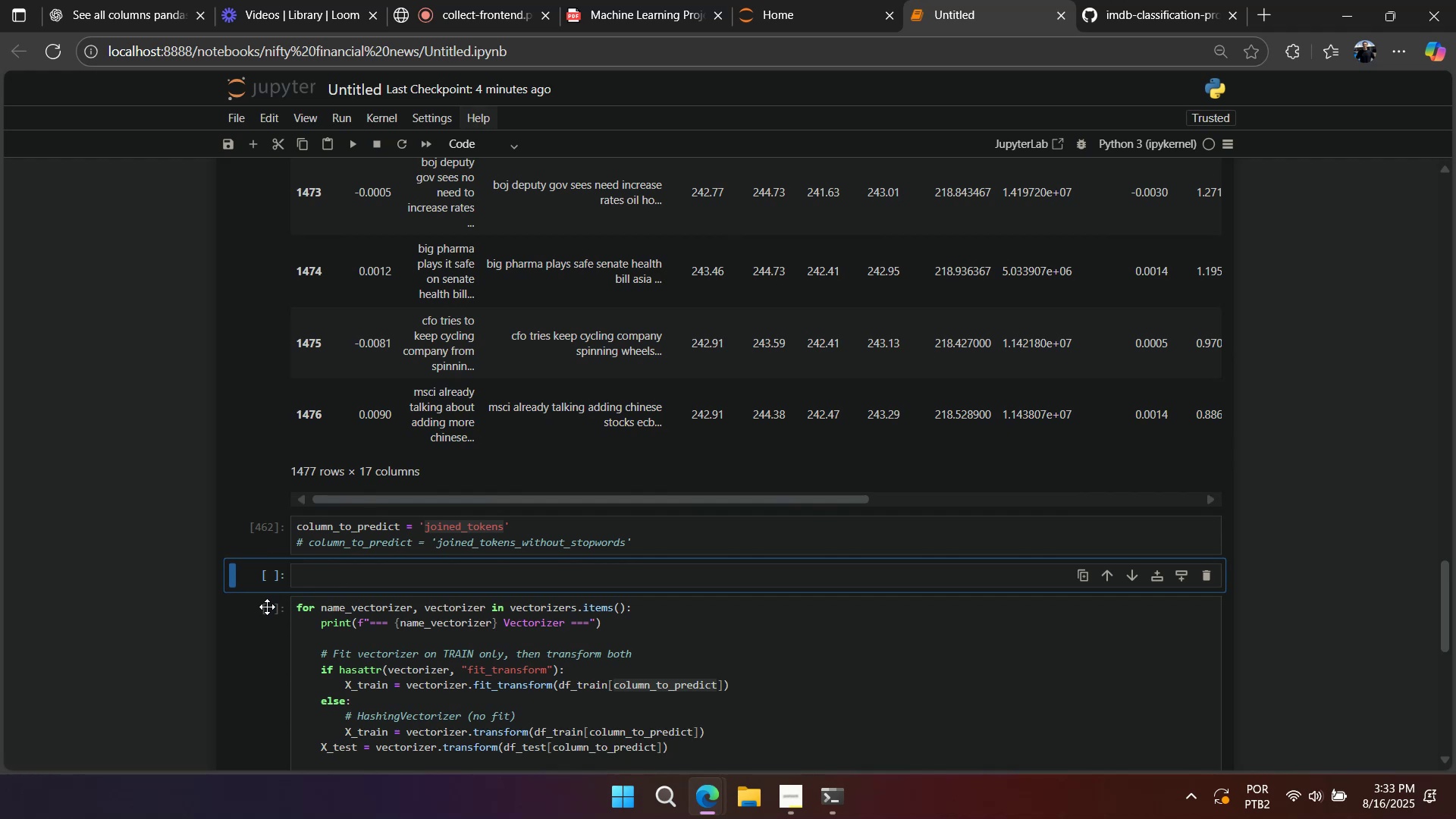 
wait(11.75)
 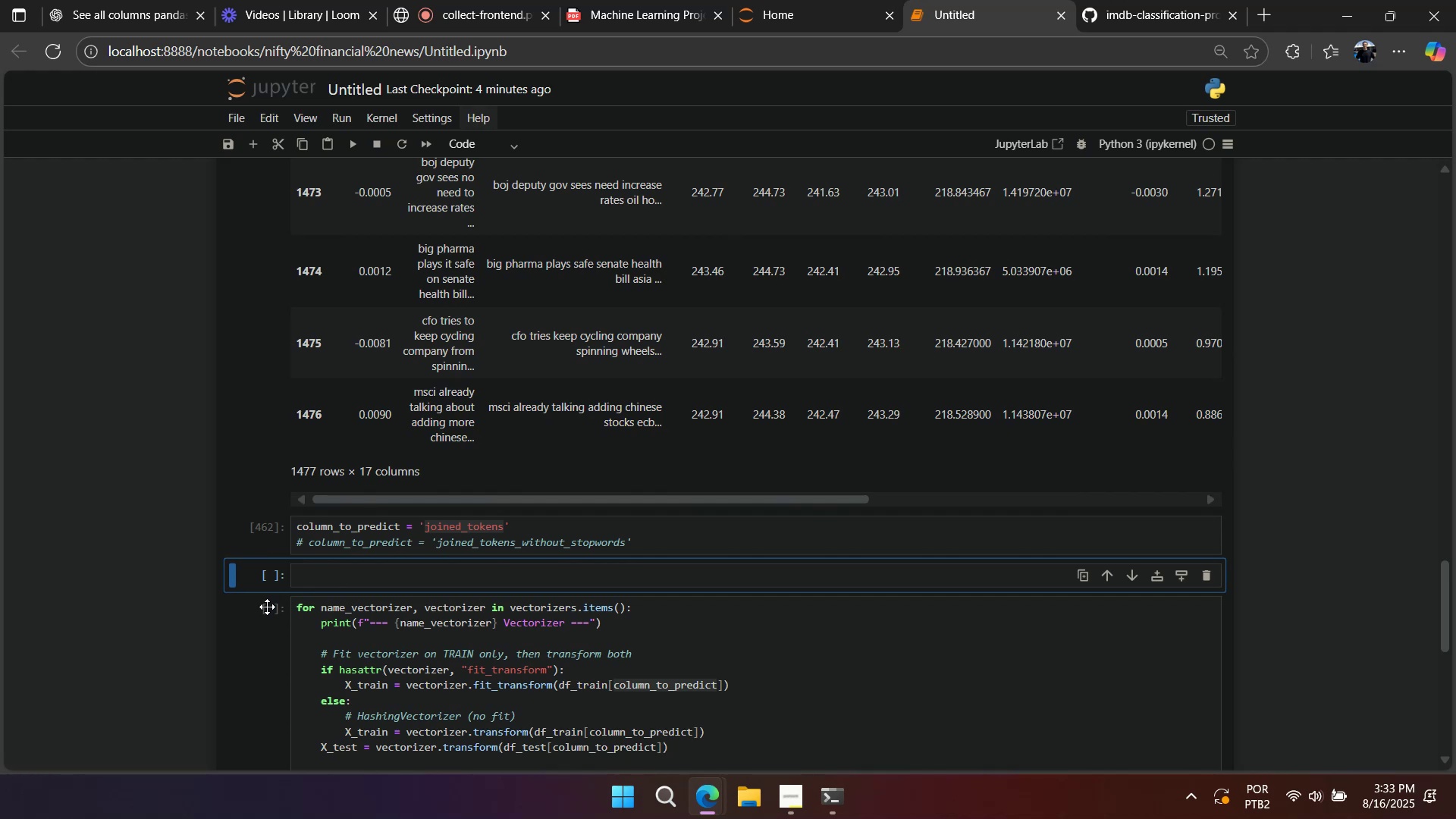 
scroll: coordinate [289, 594], scroll_direction: down, amount: 4.0
 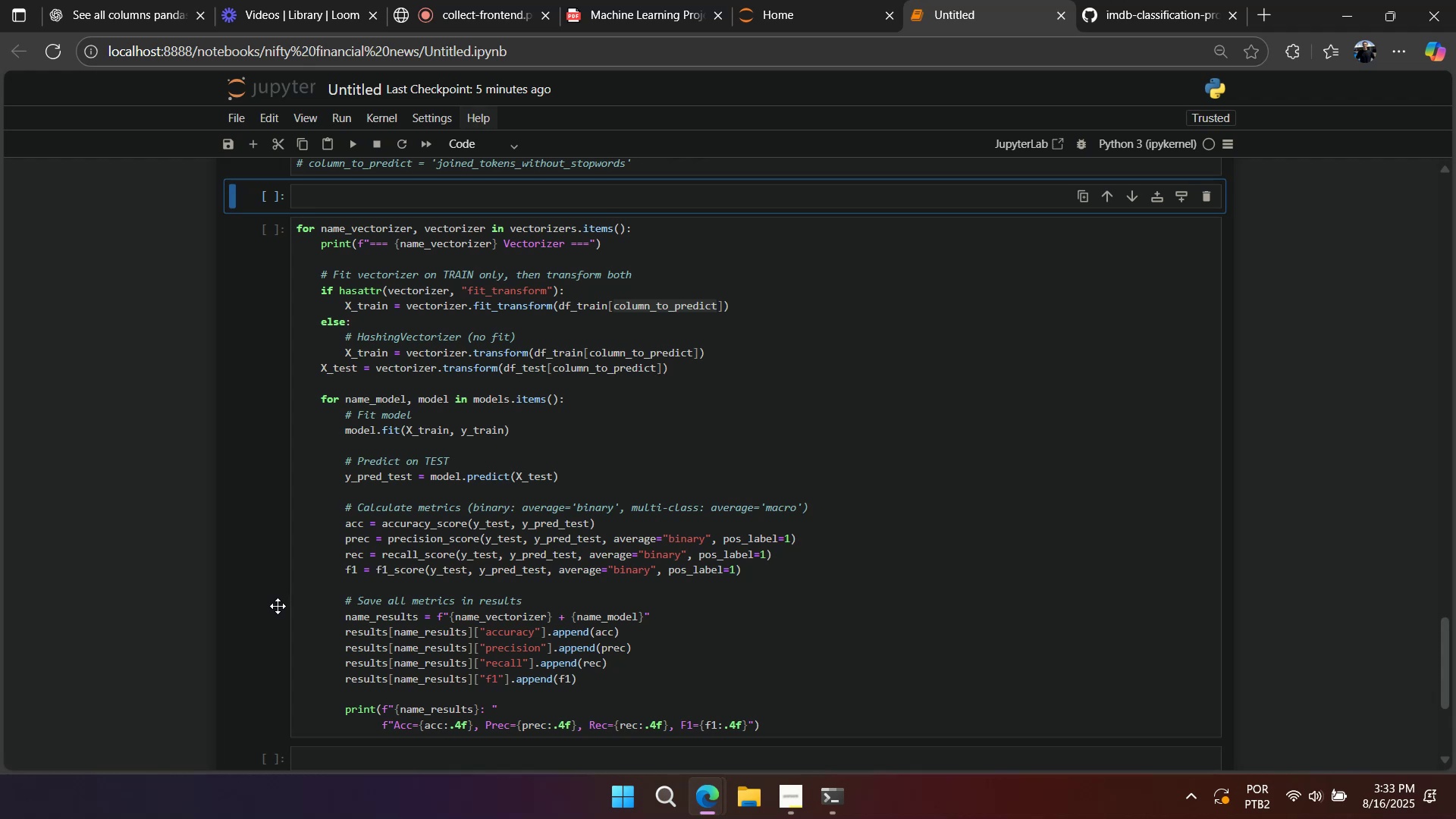 
wait(20.95)
 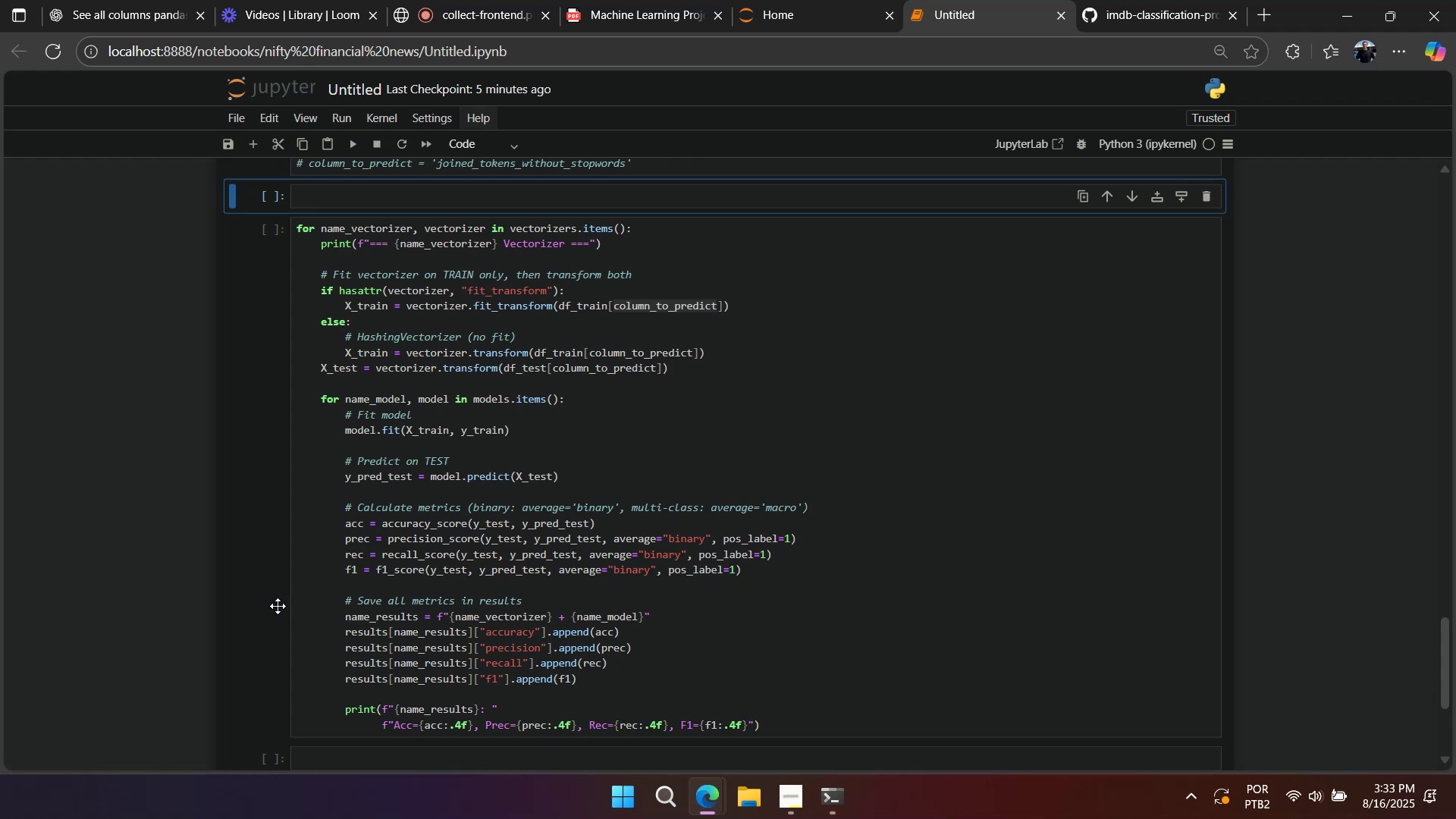 
scroll: coordinate [278, 606], scroll_direction: up, amount: 4.0
 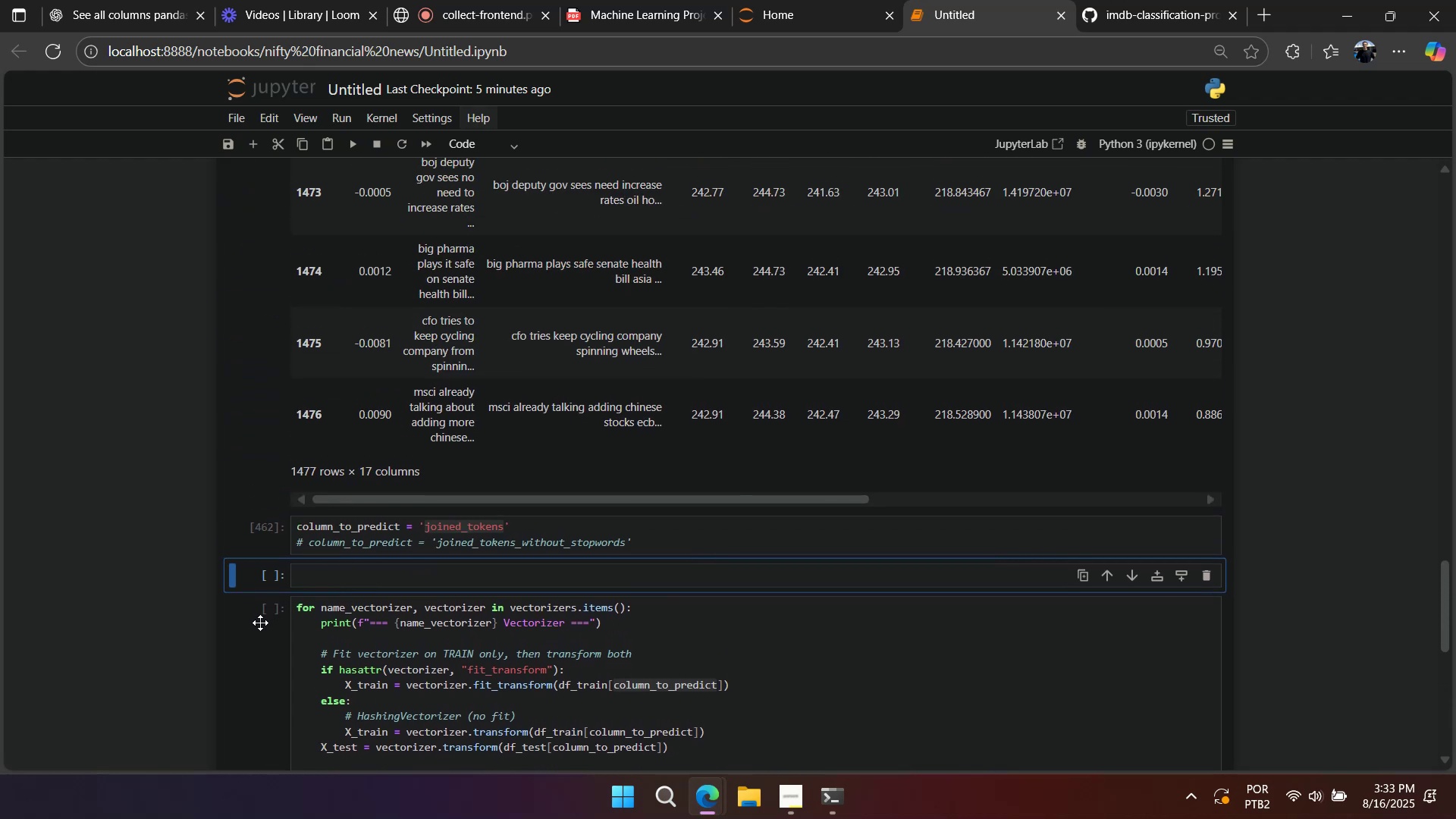 
left_click([259, 625])
 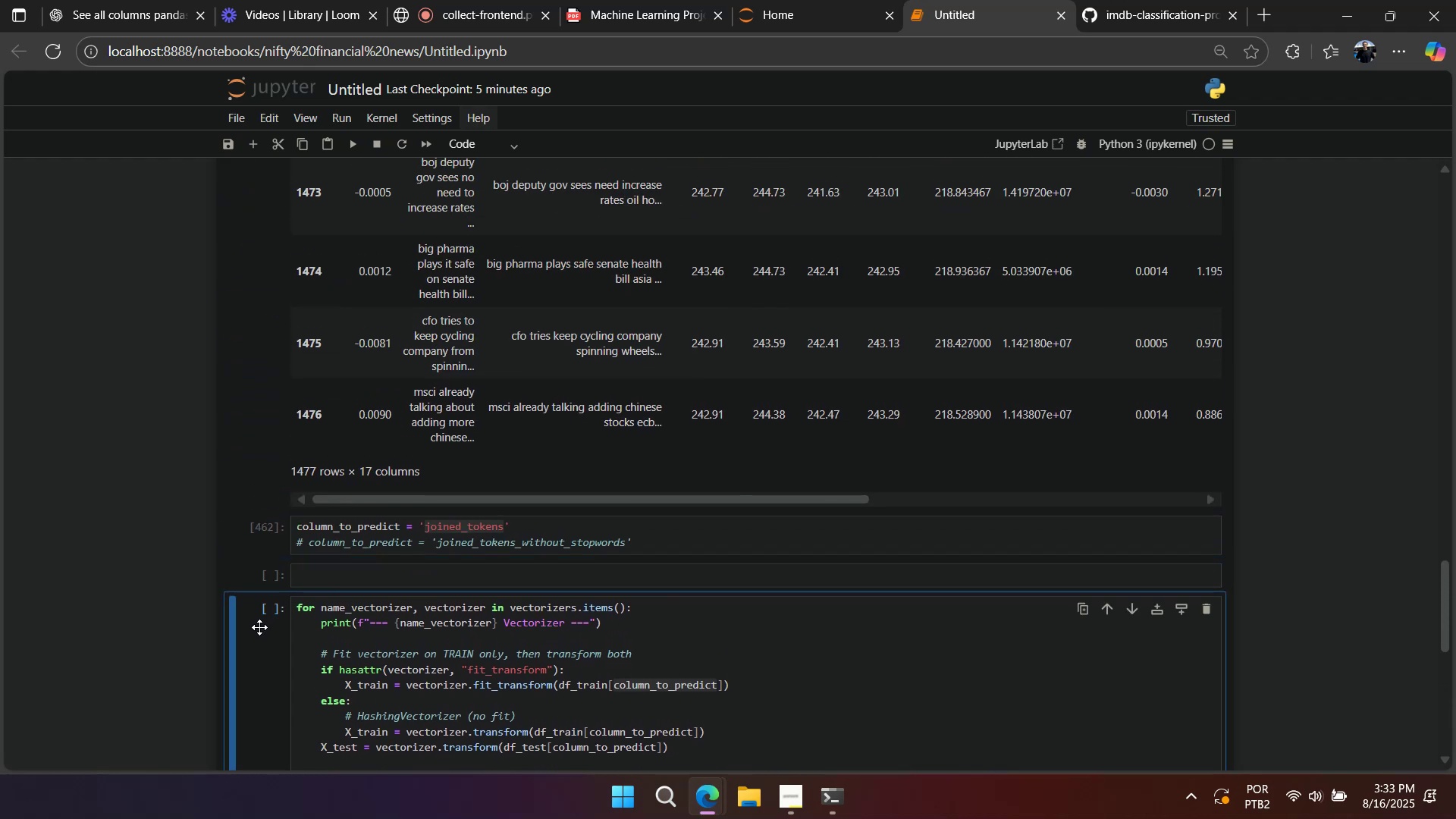 
type(aaa)
 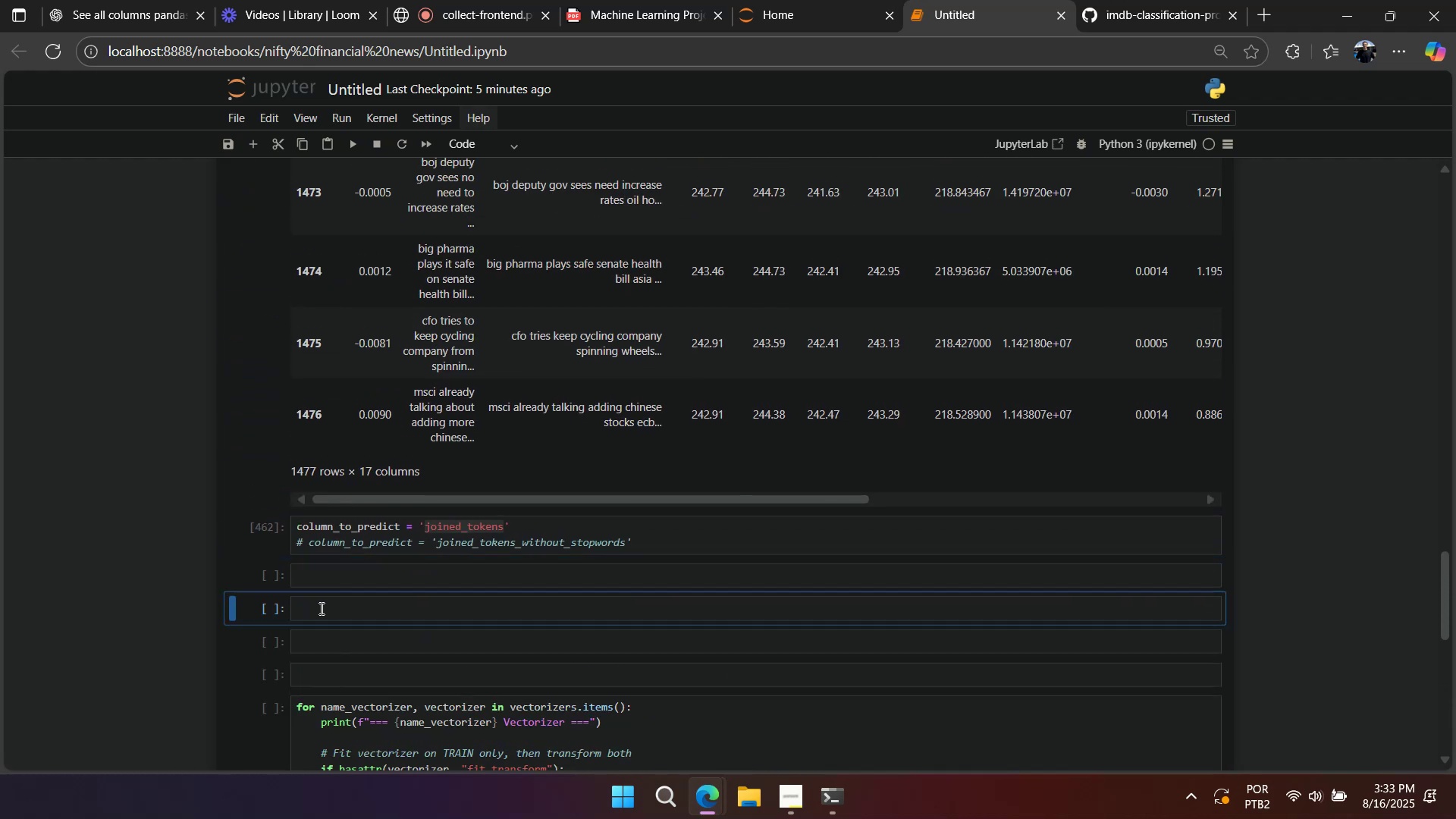 
left_click([320, 608])
 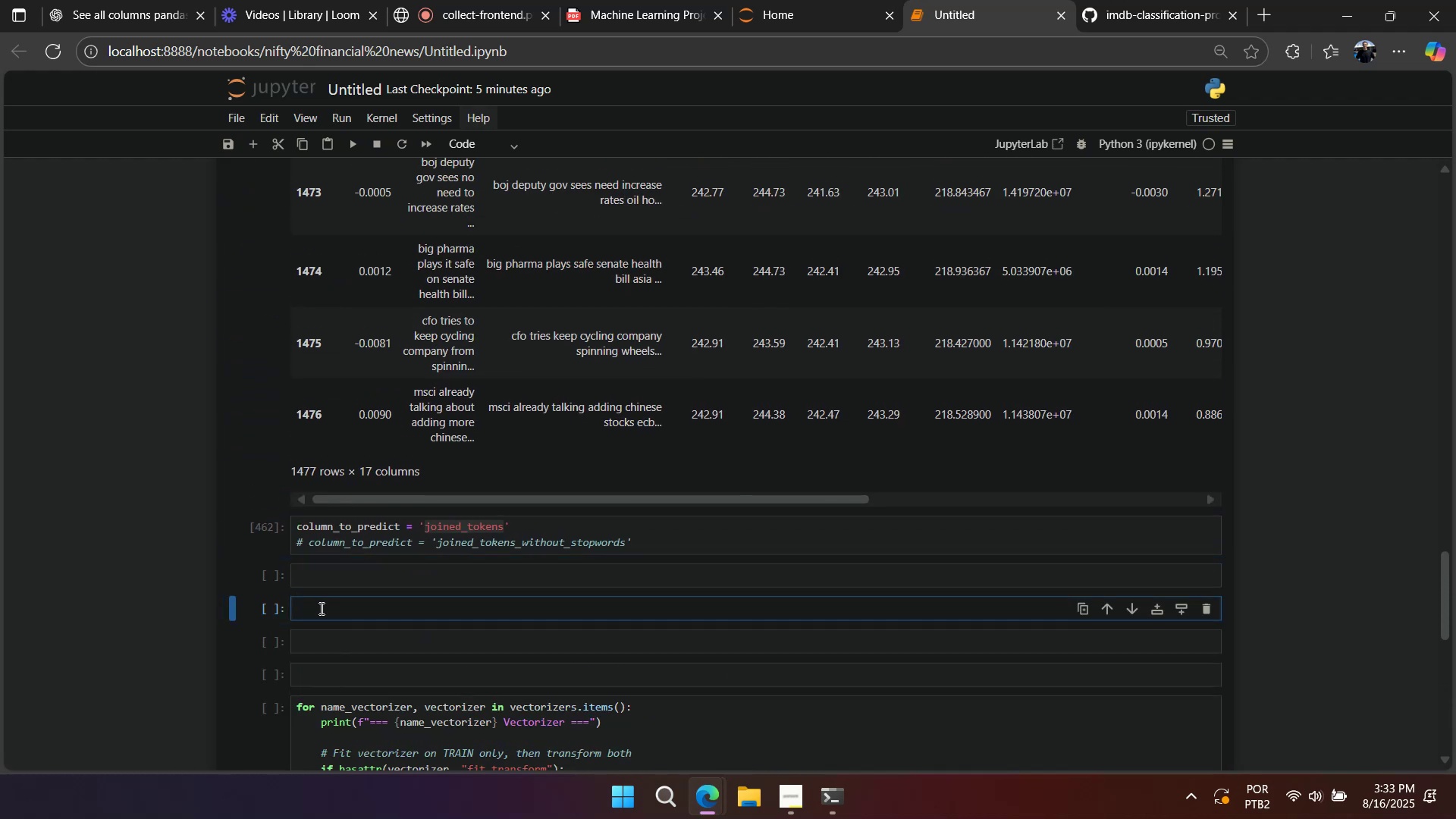 
type(def remove_untrained)
key(Backspace)
key(Backspace)
key(Backspace)
key(Backspace)
key(Backspace)
key(Backspace)
key(Backspace)
key(Backspace)
key(Backspace)
type(untrained_column(df, column__t)
key(Backspace)
key(Backspace)
type(to_predict)?)
 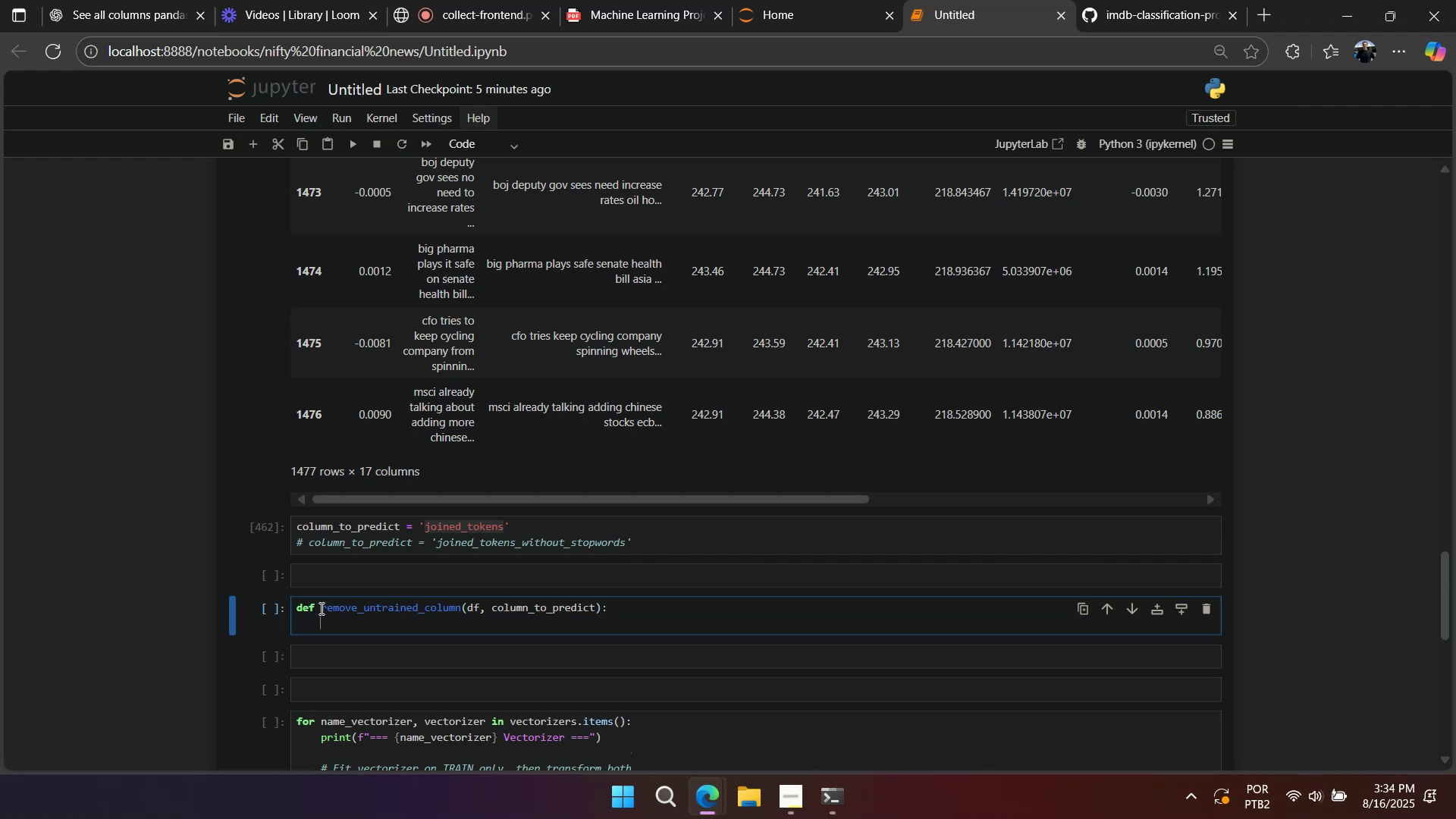 
 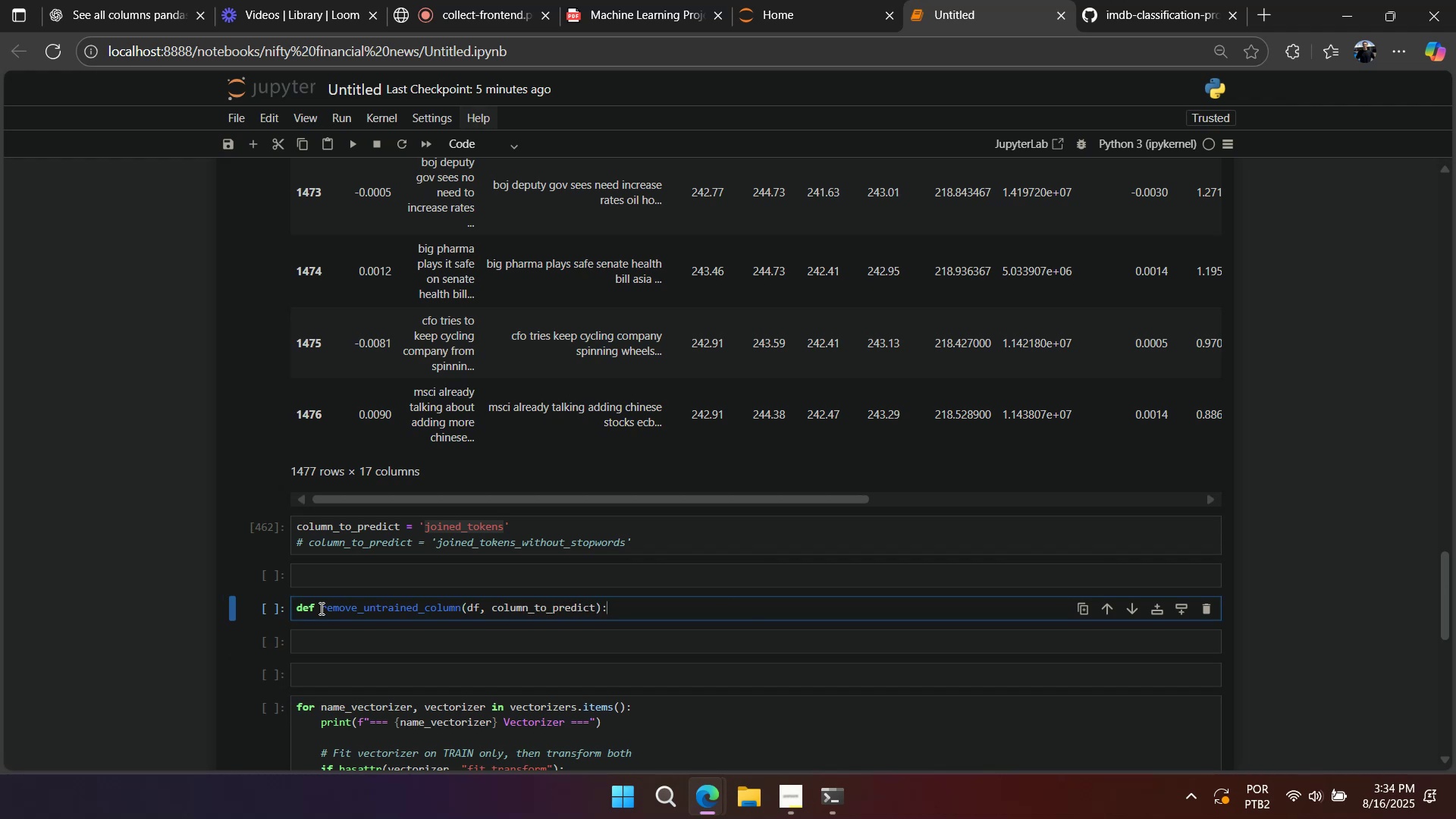 
key(Enter)
 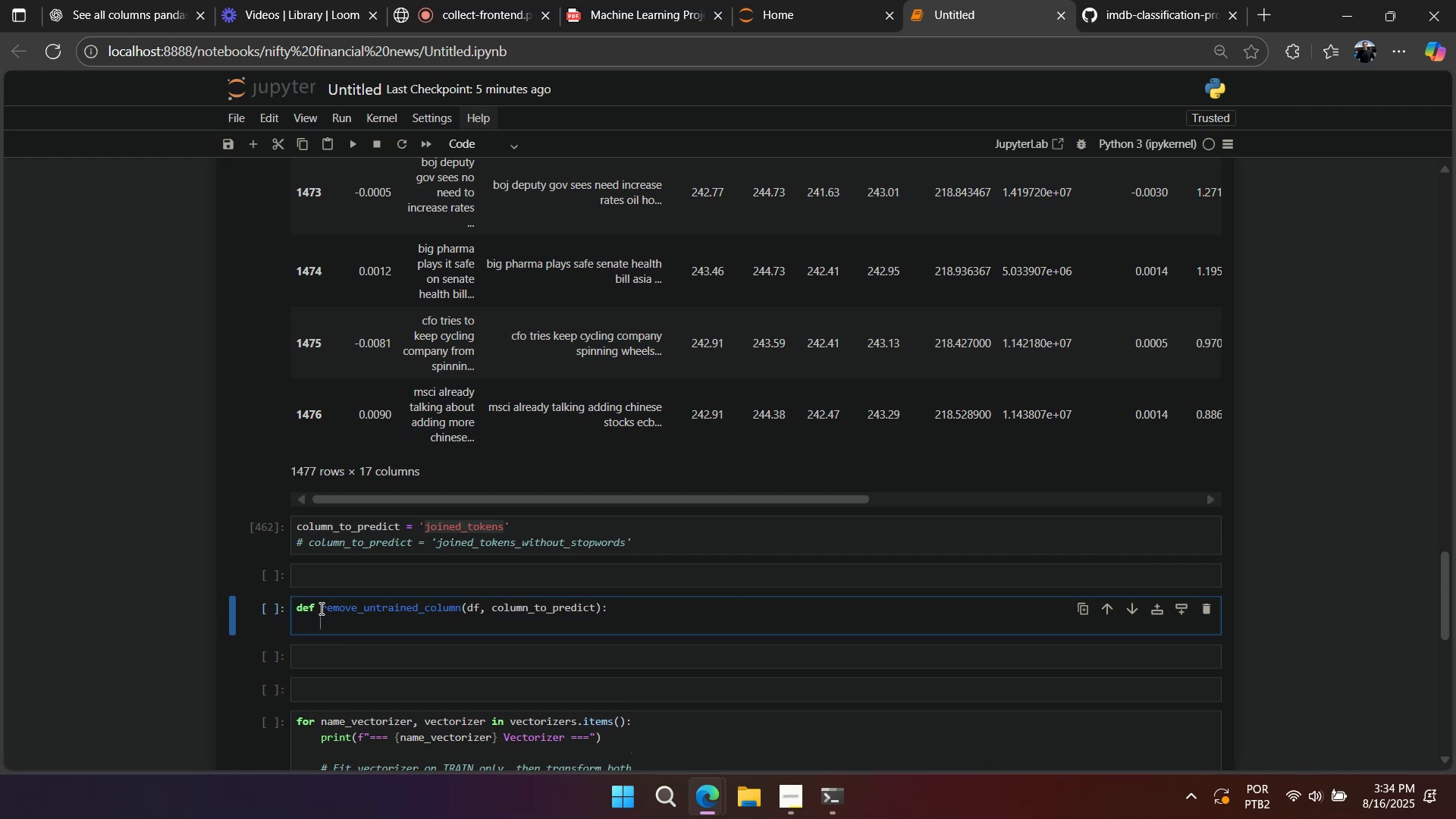 
type(if column_to_predict==`joined_tokens`\)
 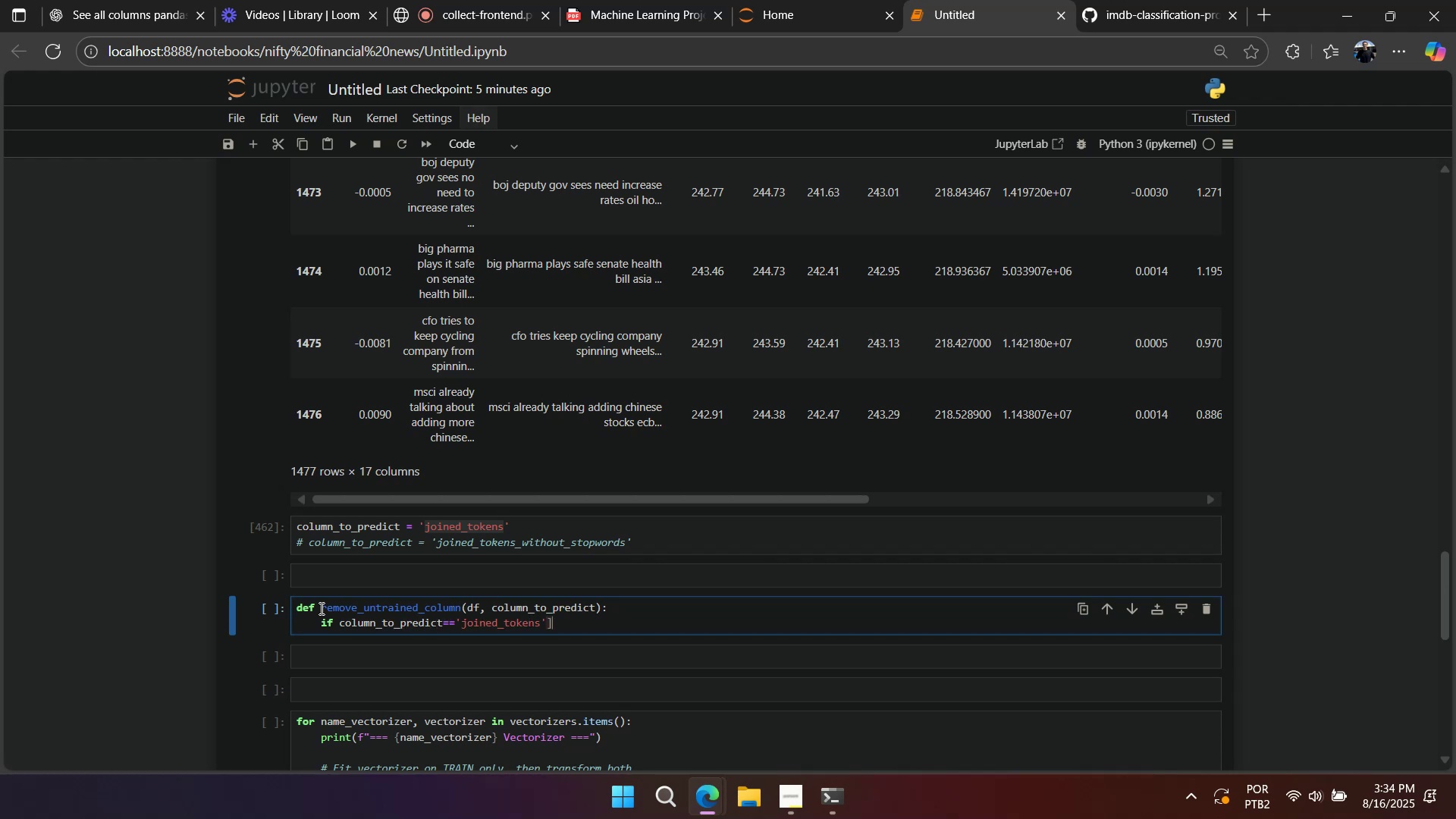 
key(Enter)
 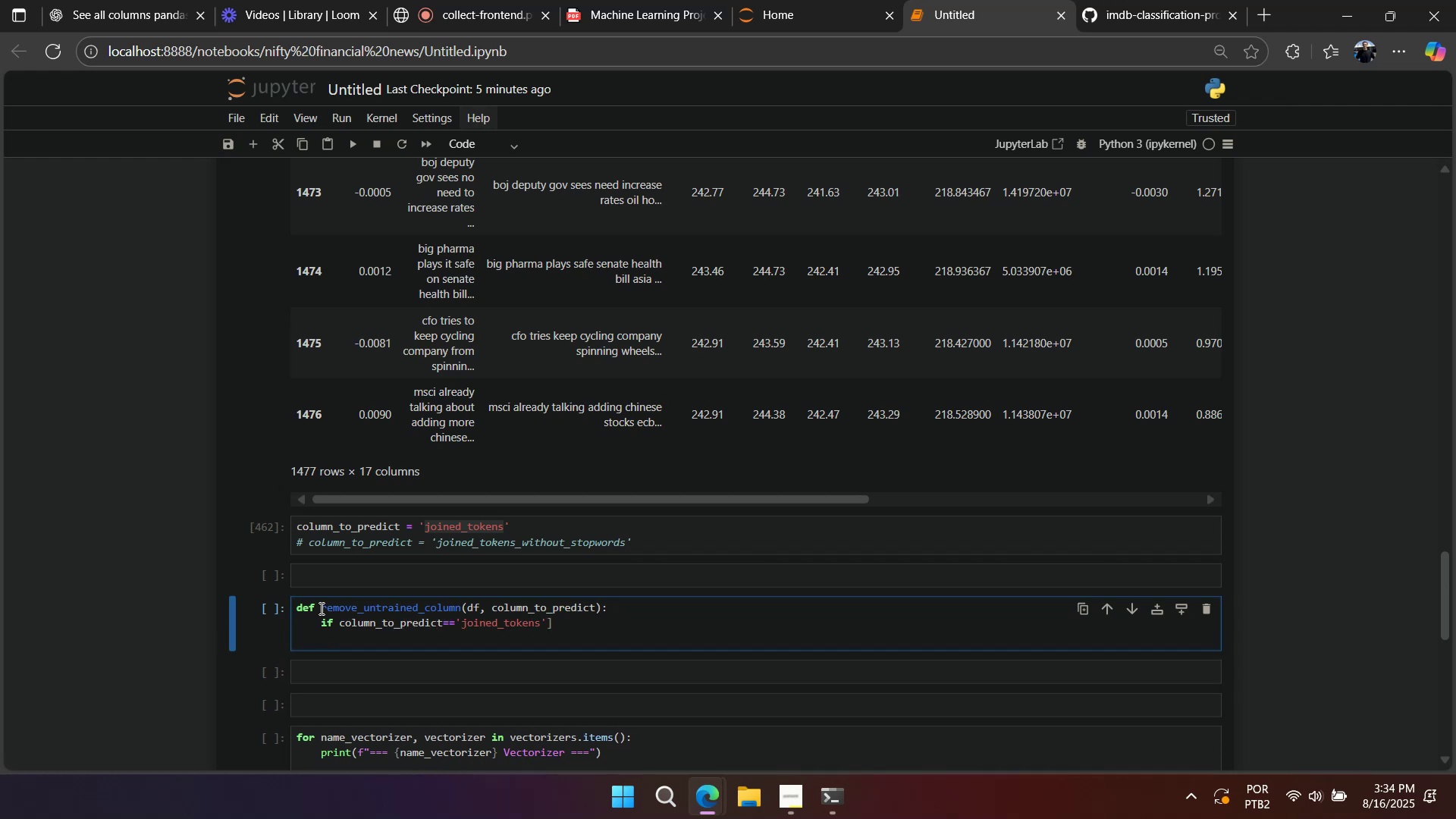 
key(Tab)
type(df.drop_cp)
key(Backspace)
key(Backspace)
 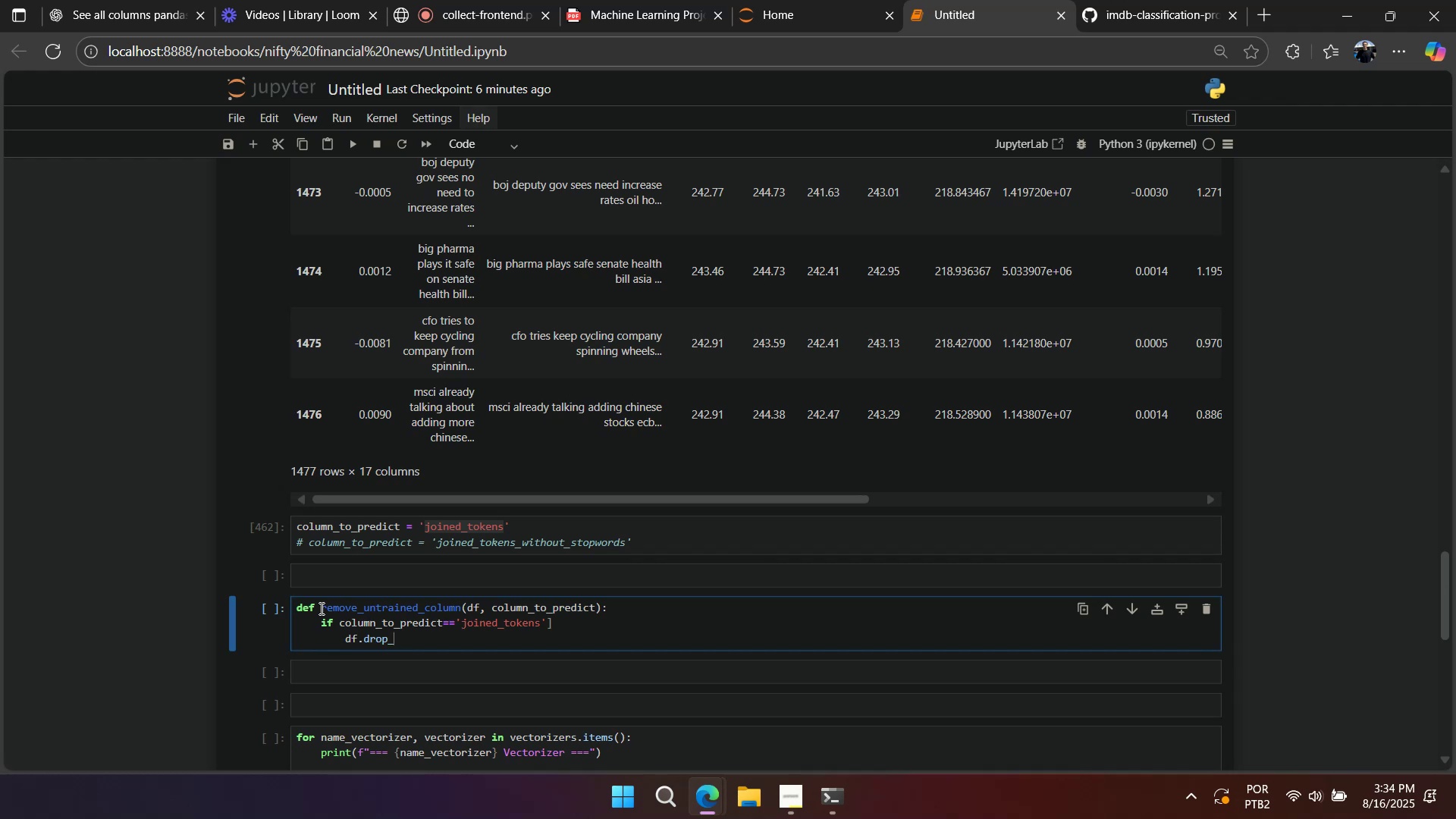 
wait(5.41)
 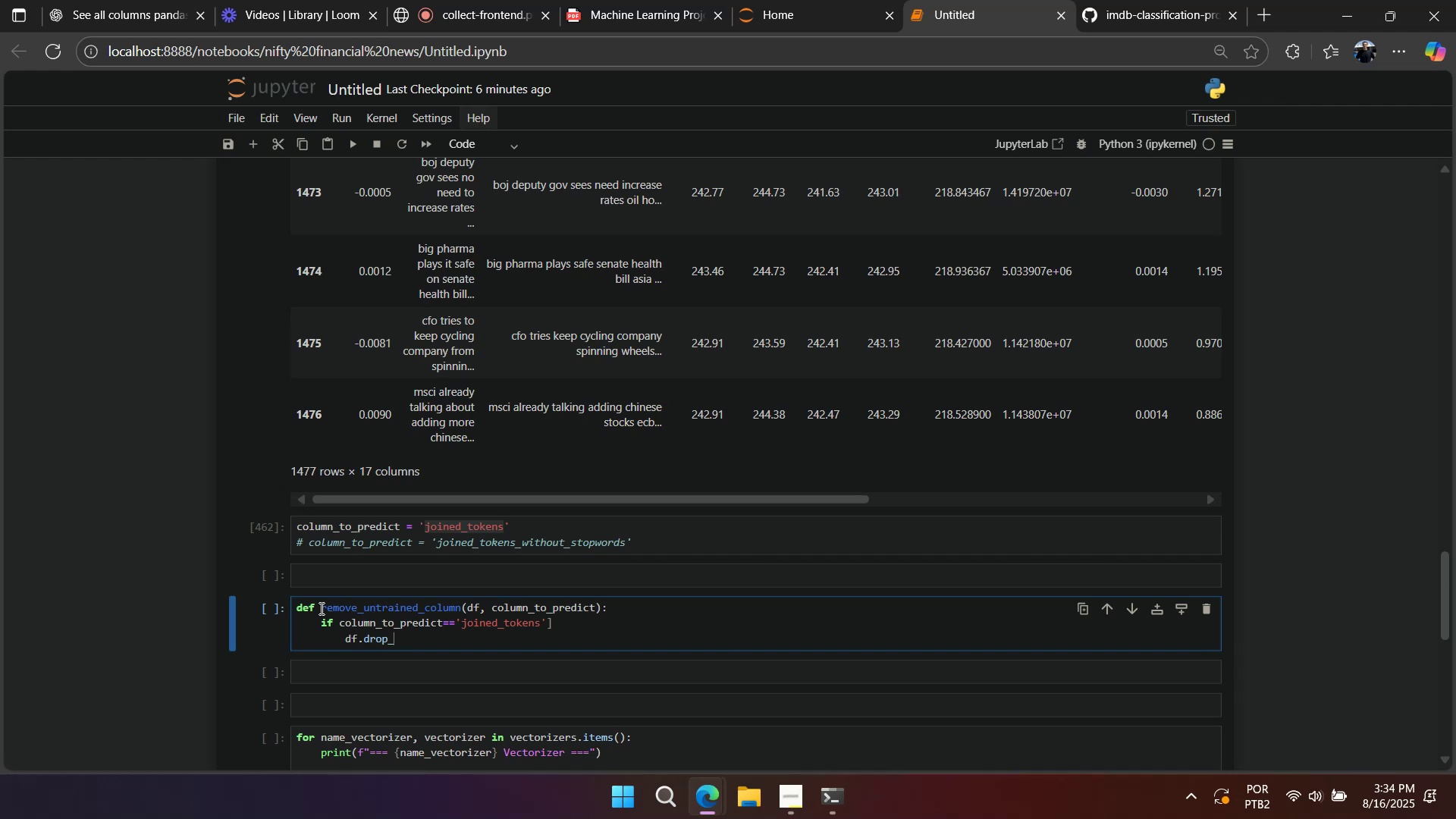 
key(Backspace)
 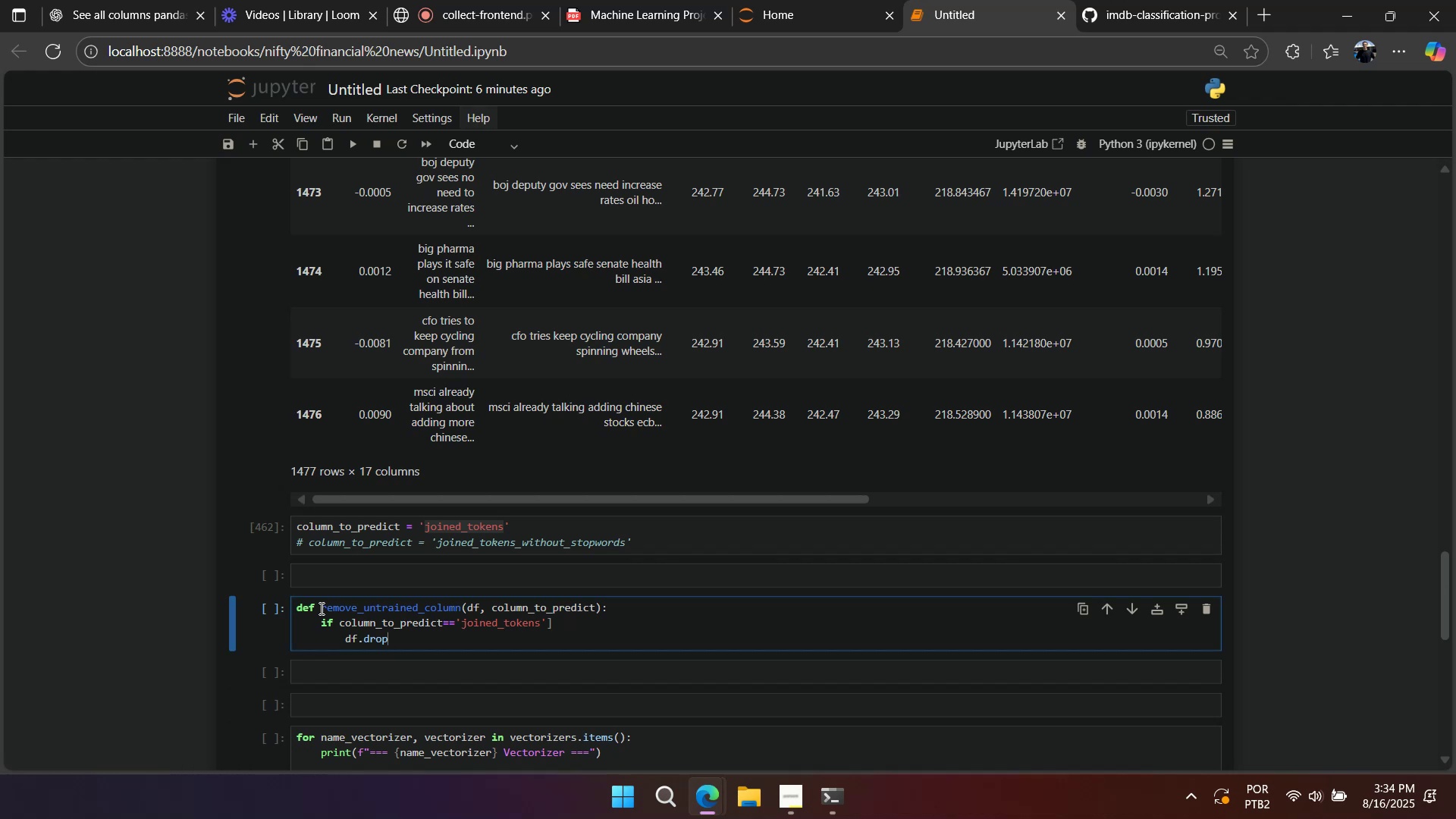 
key(Backspace)
 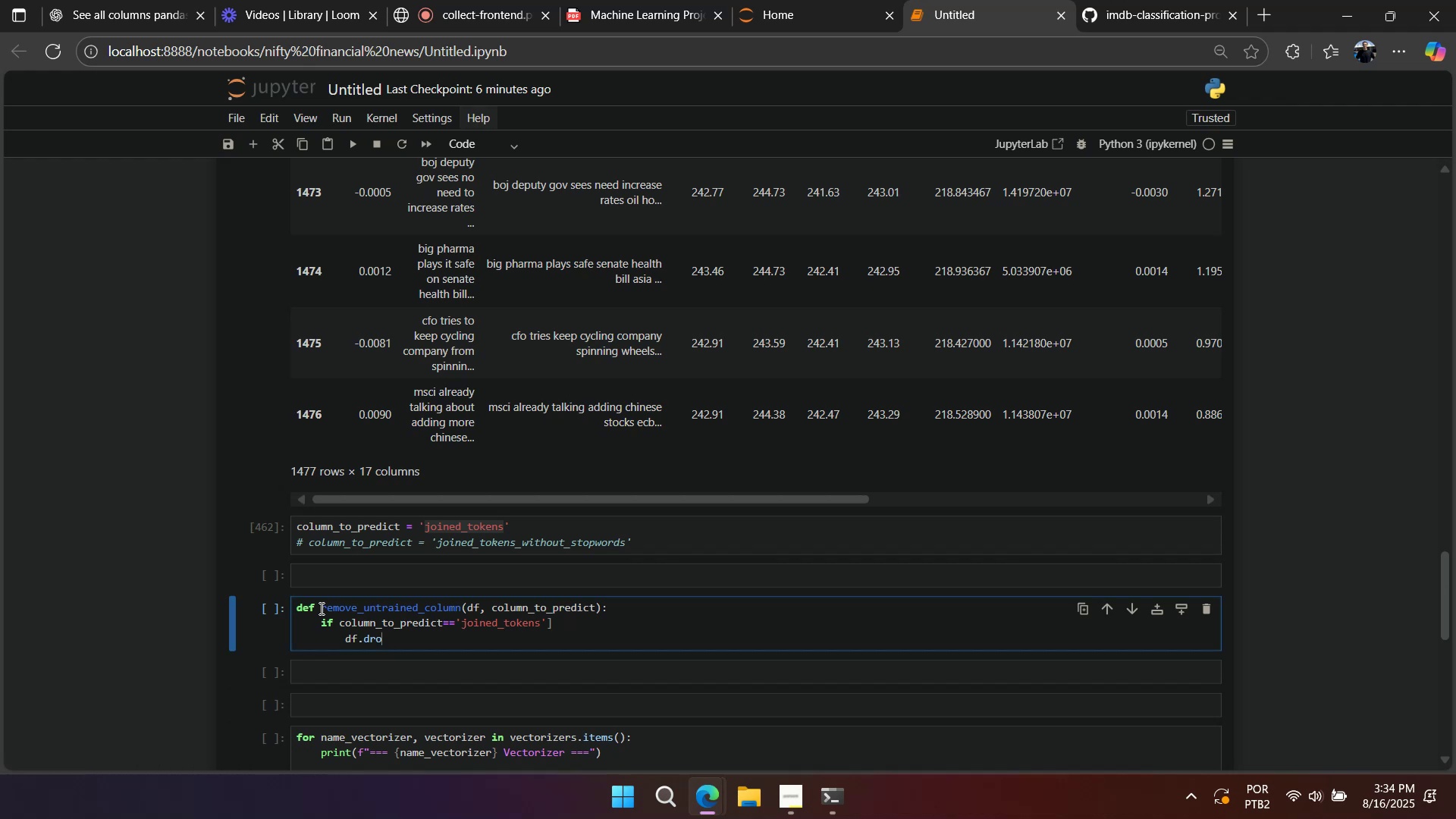 
key(Backspace)
 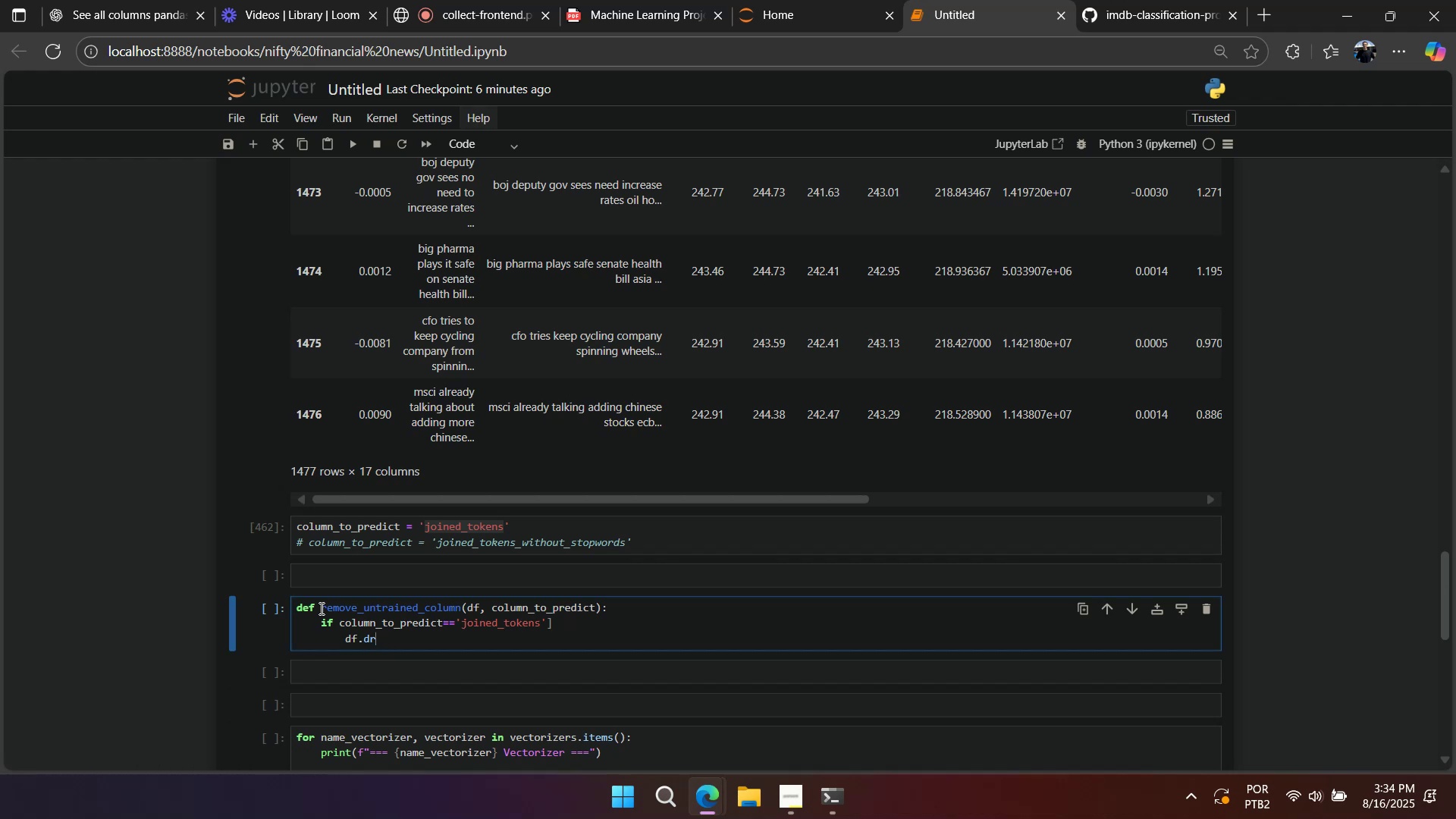 
key(Backspace)
 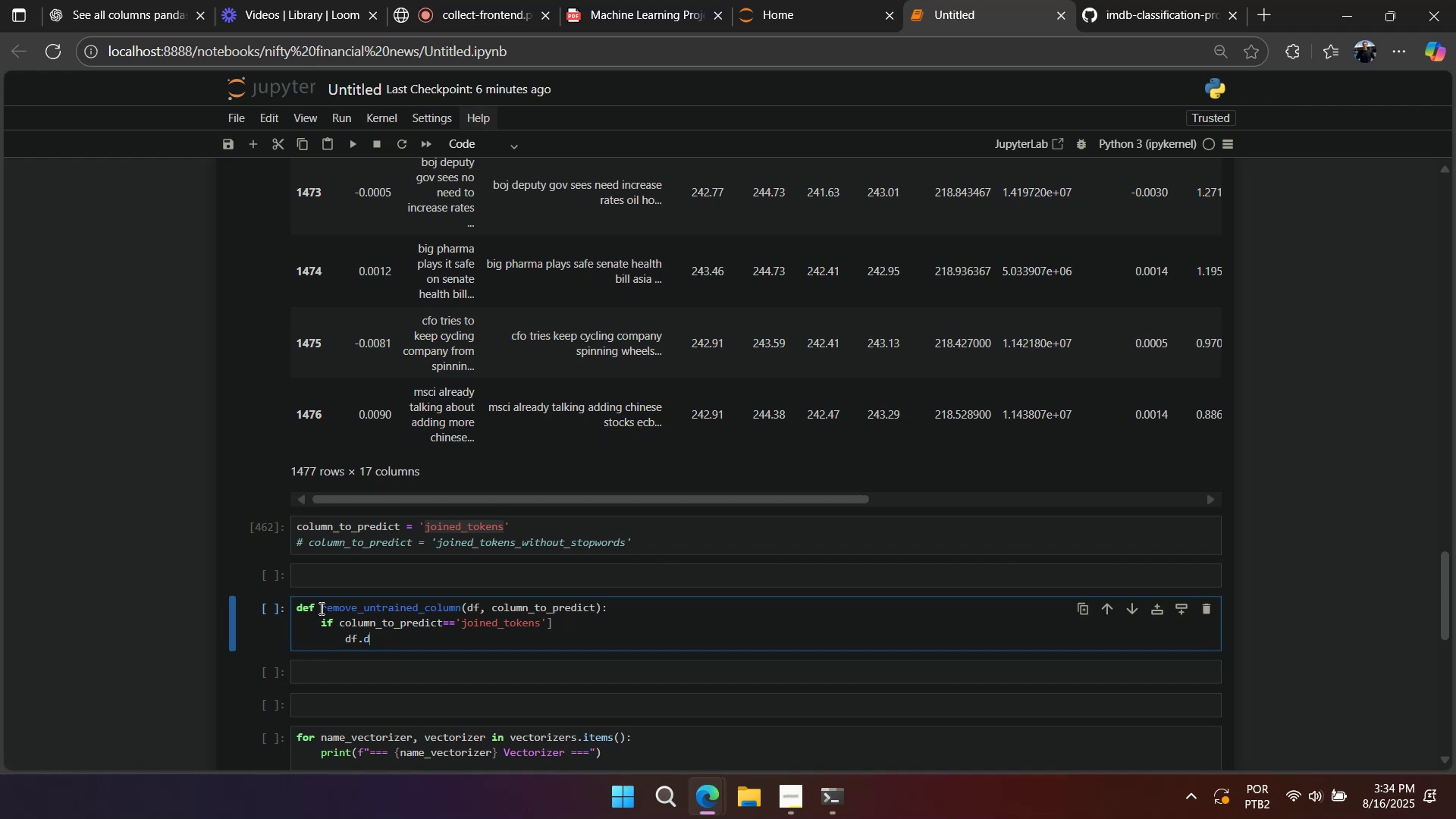 
key(Backspace)
 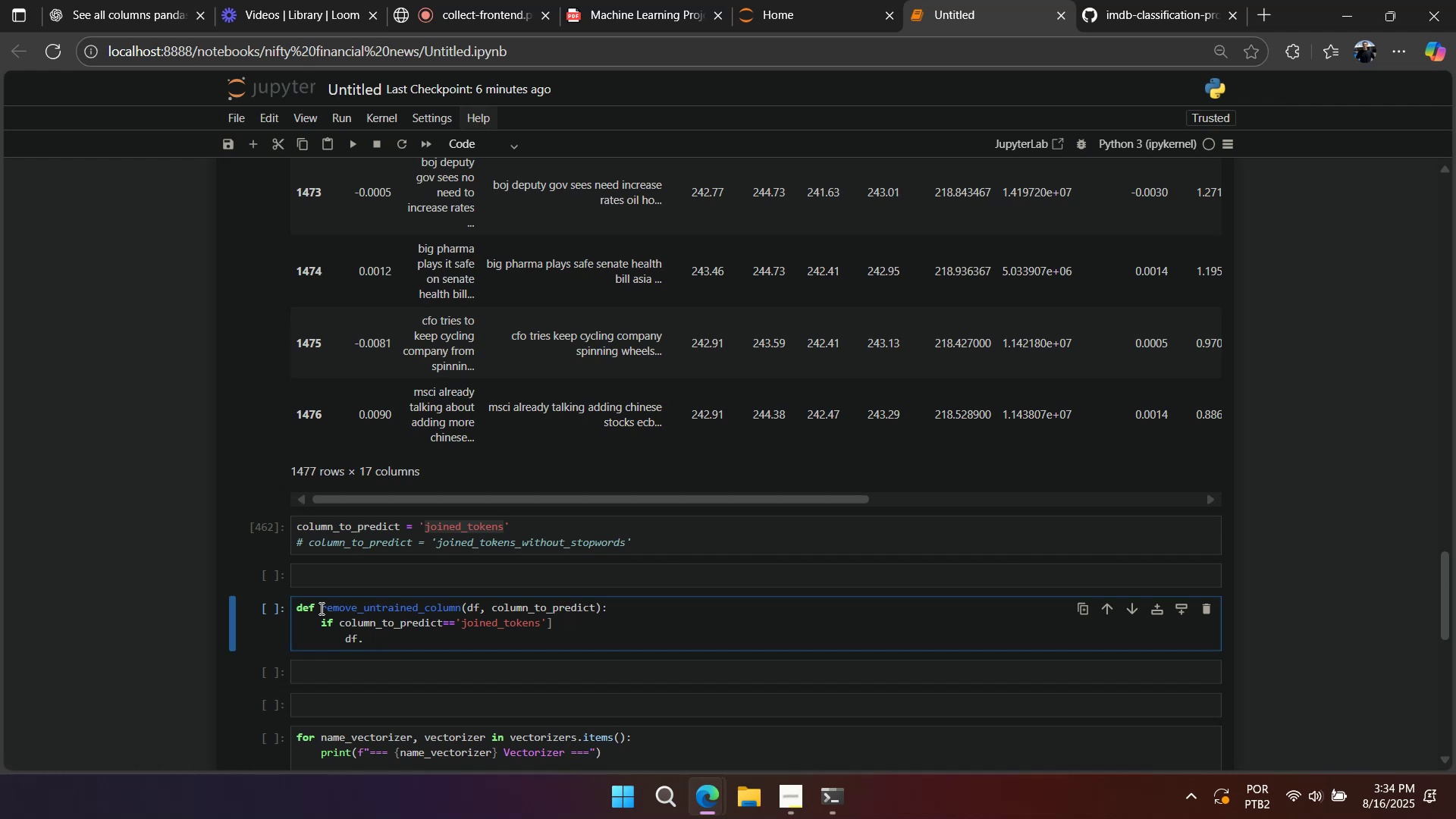 
wait(6.11)
 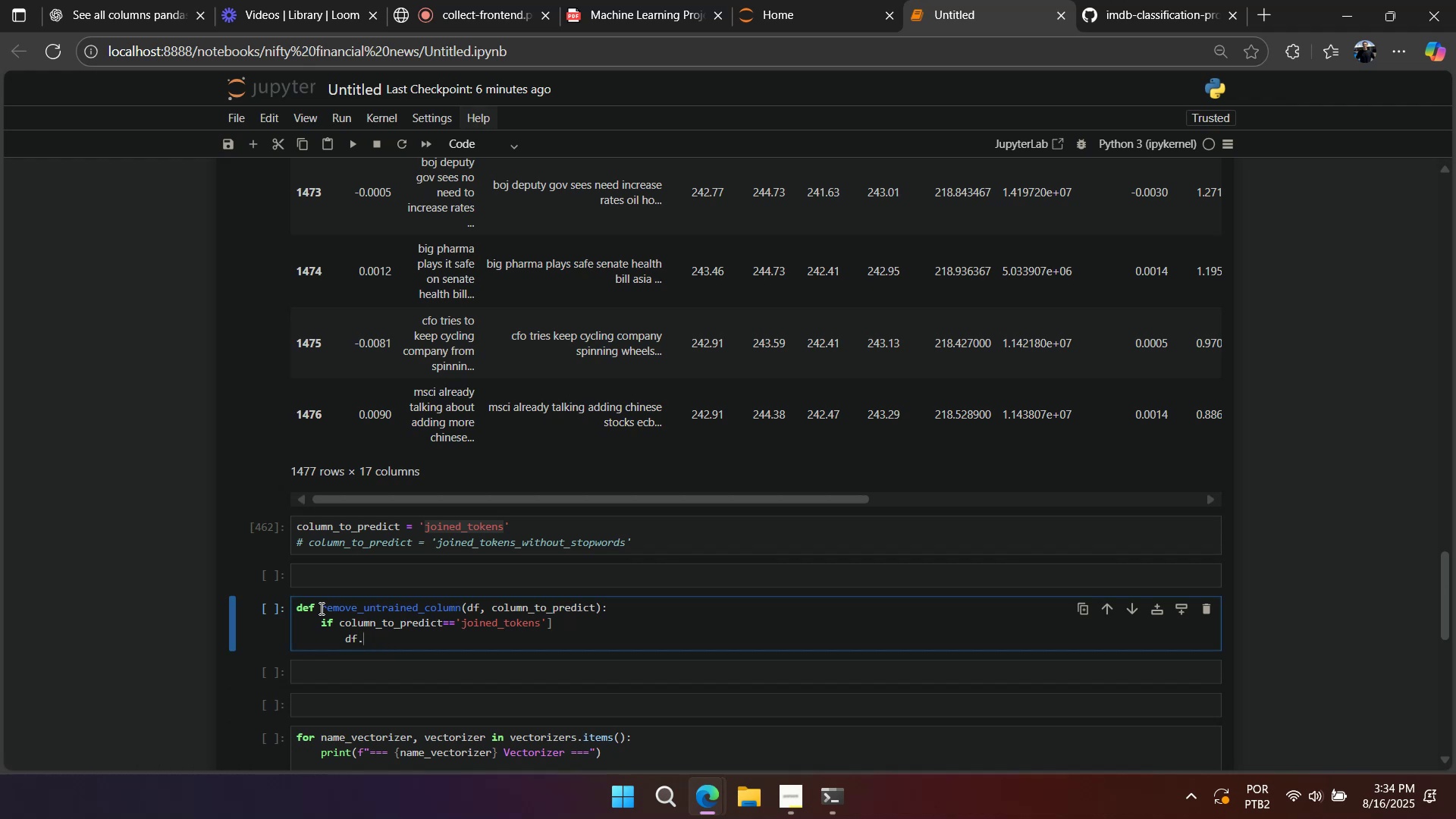 
type(remove(`joined_tokens_without_stopwords`))
 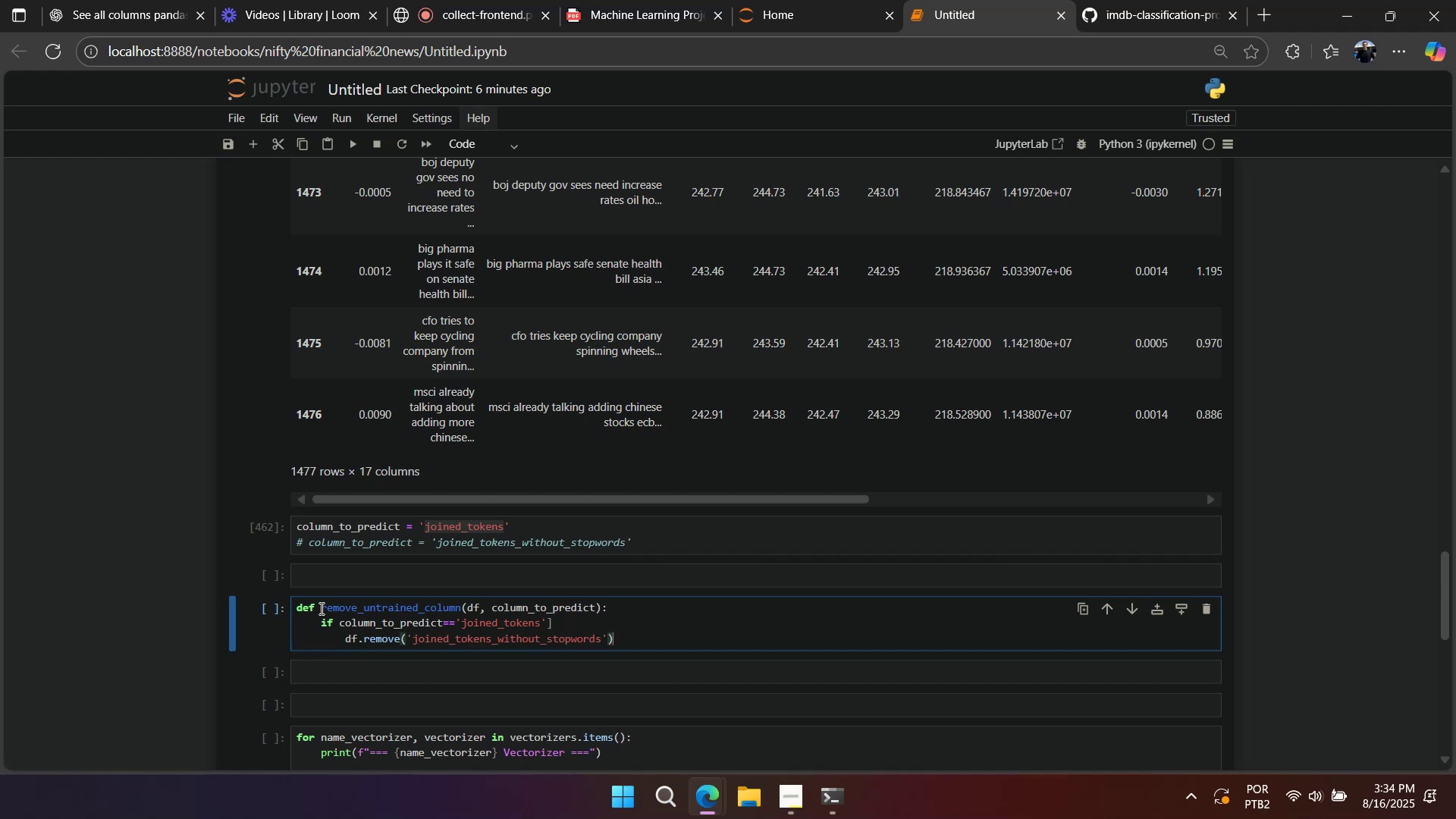 
double_click([458, 640])
 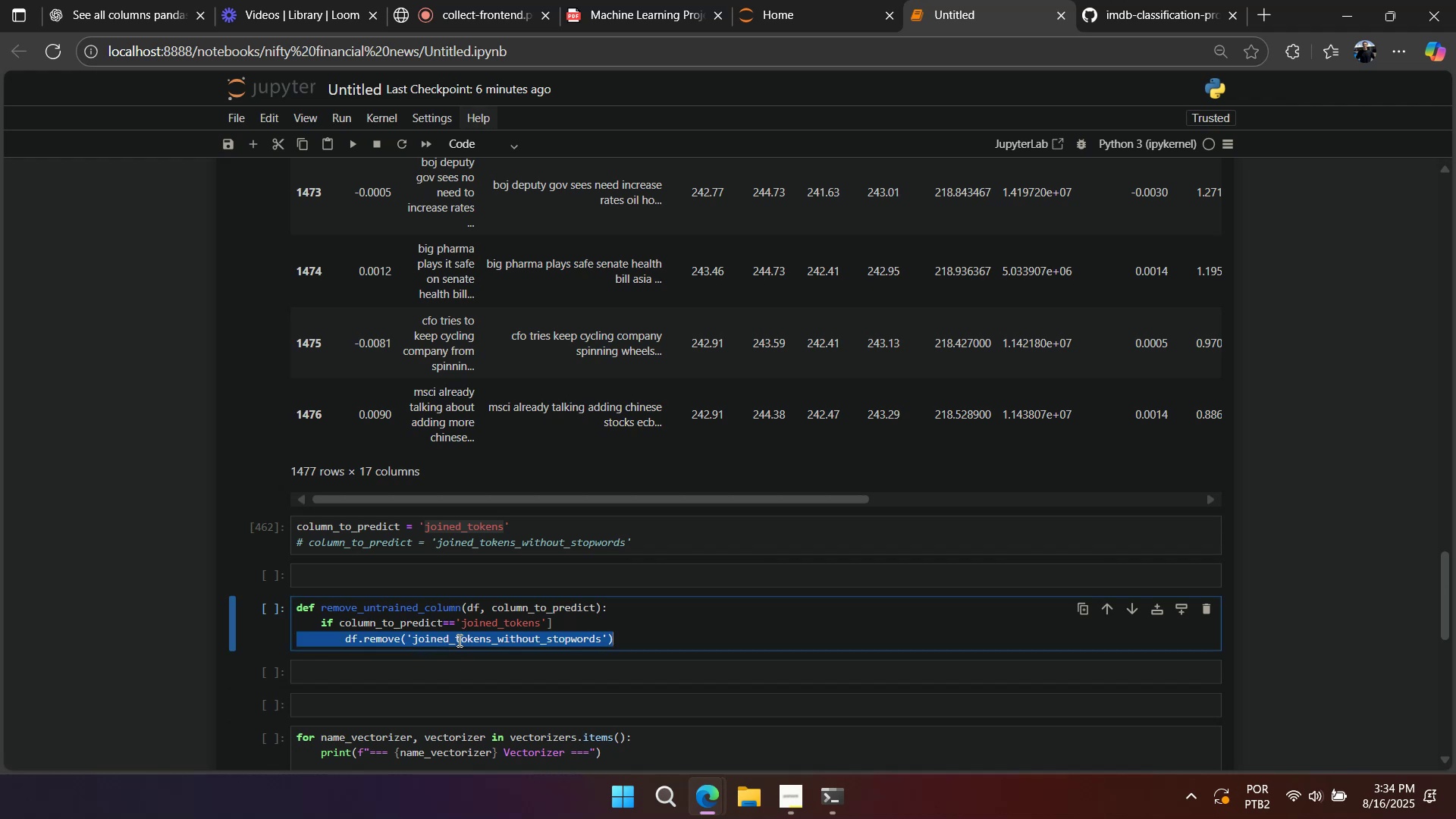 
triple_click([458, 640])
 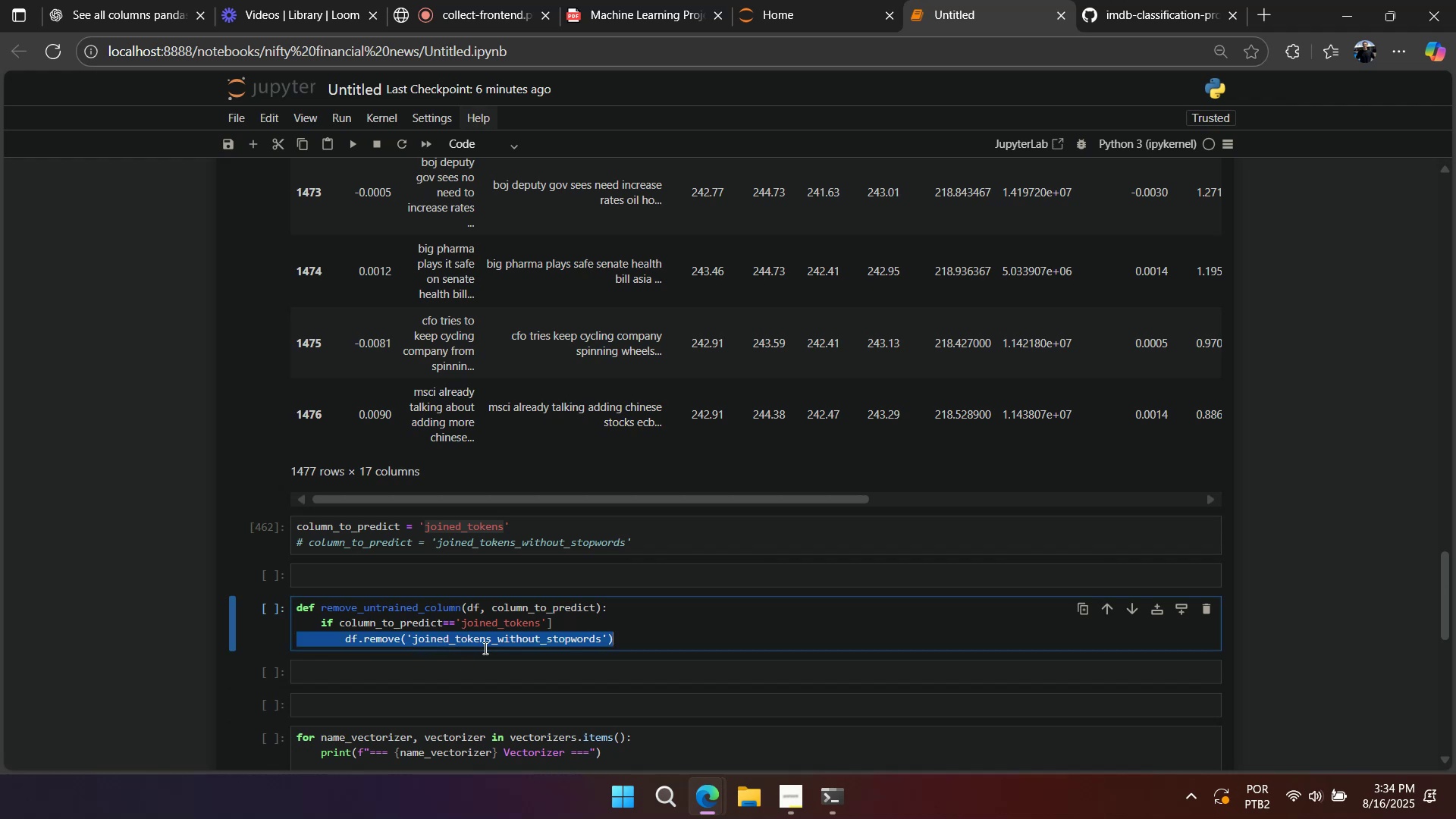 
key(Control+ControlLeft)
 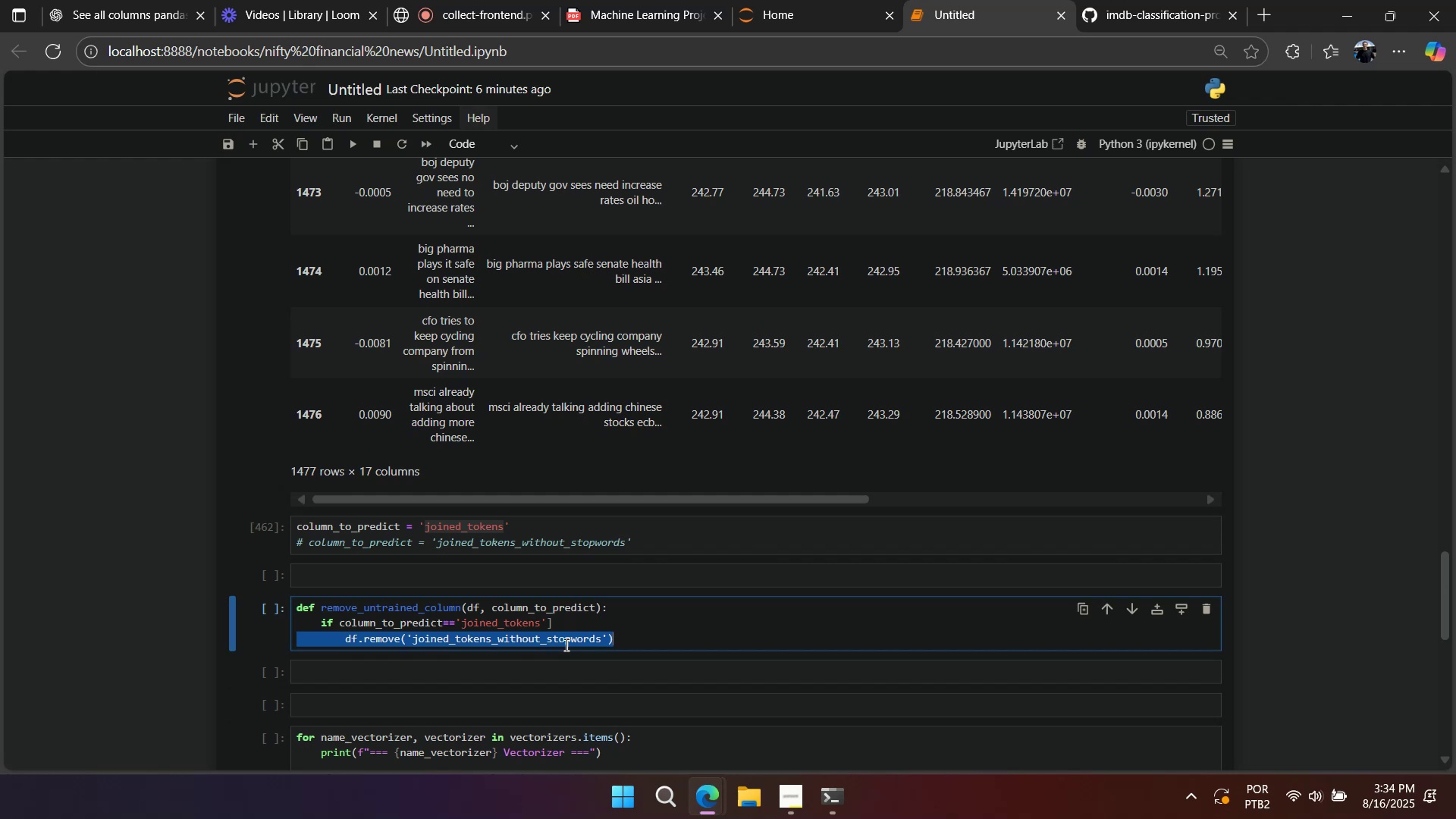 
key(Control+C)
 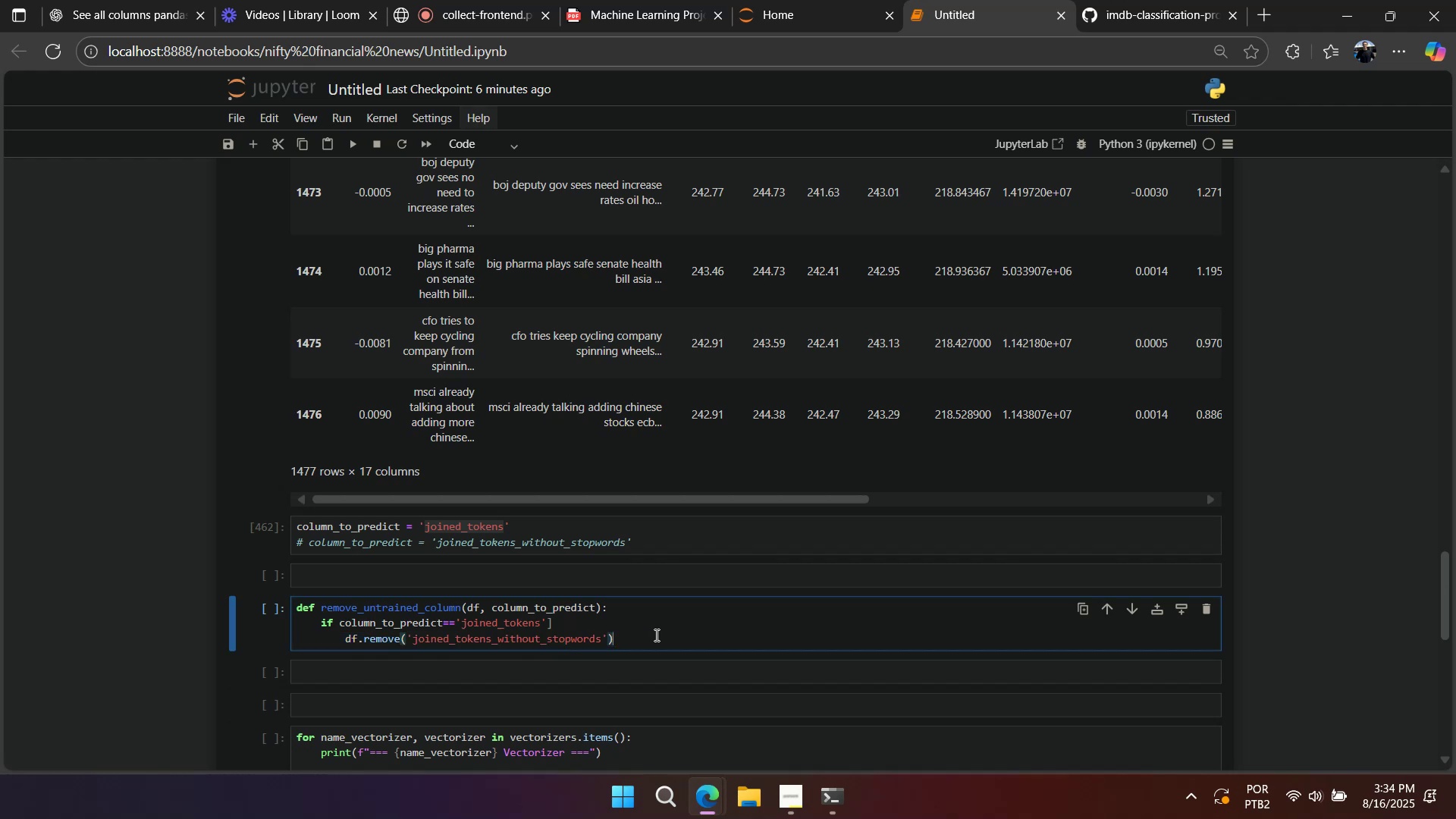 
triple_click([655, 635])
 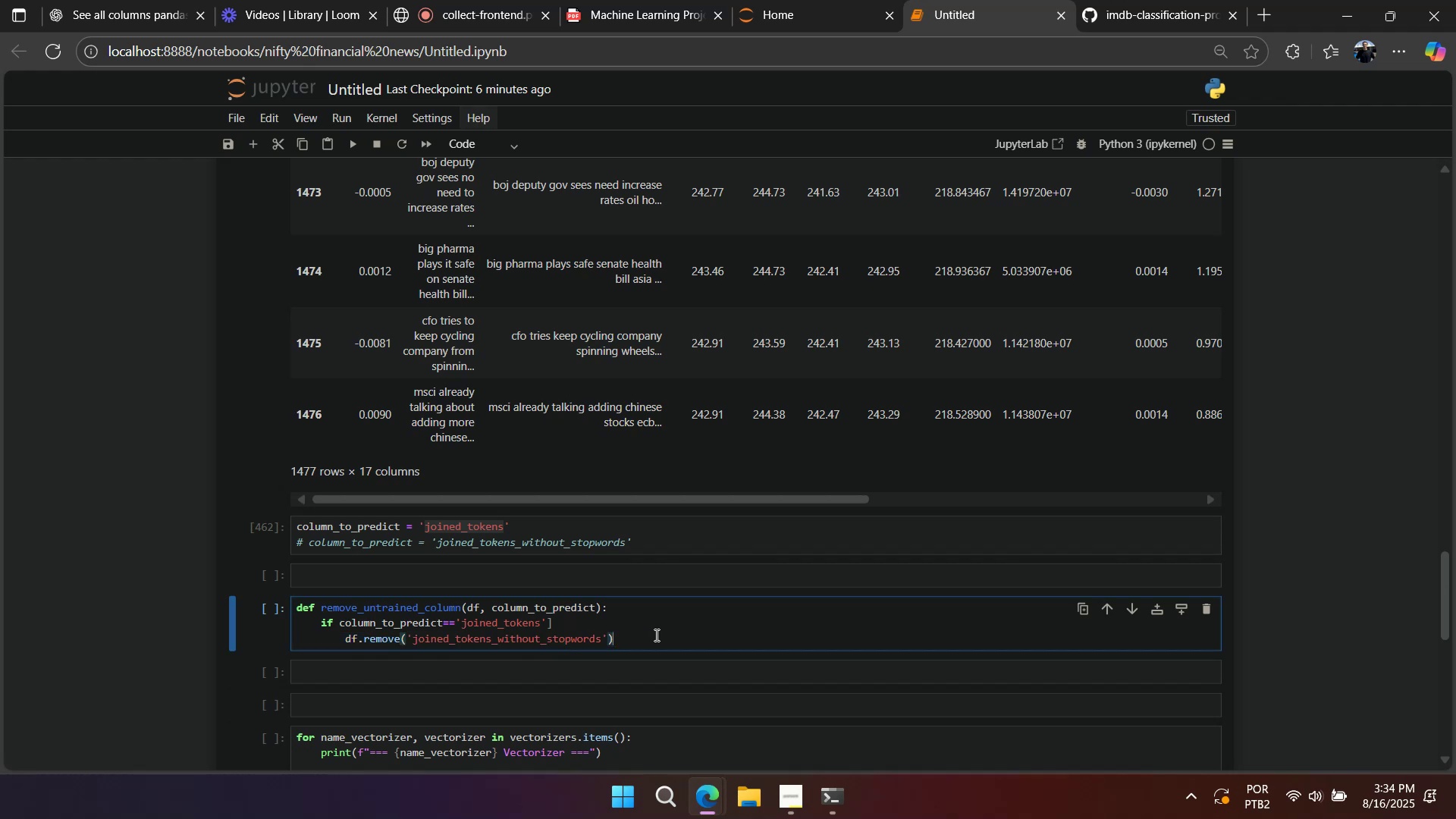 
key(Enter)
 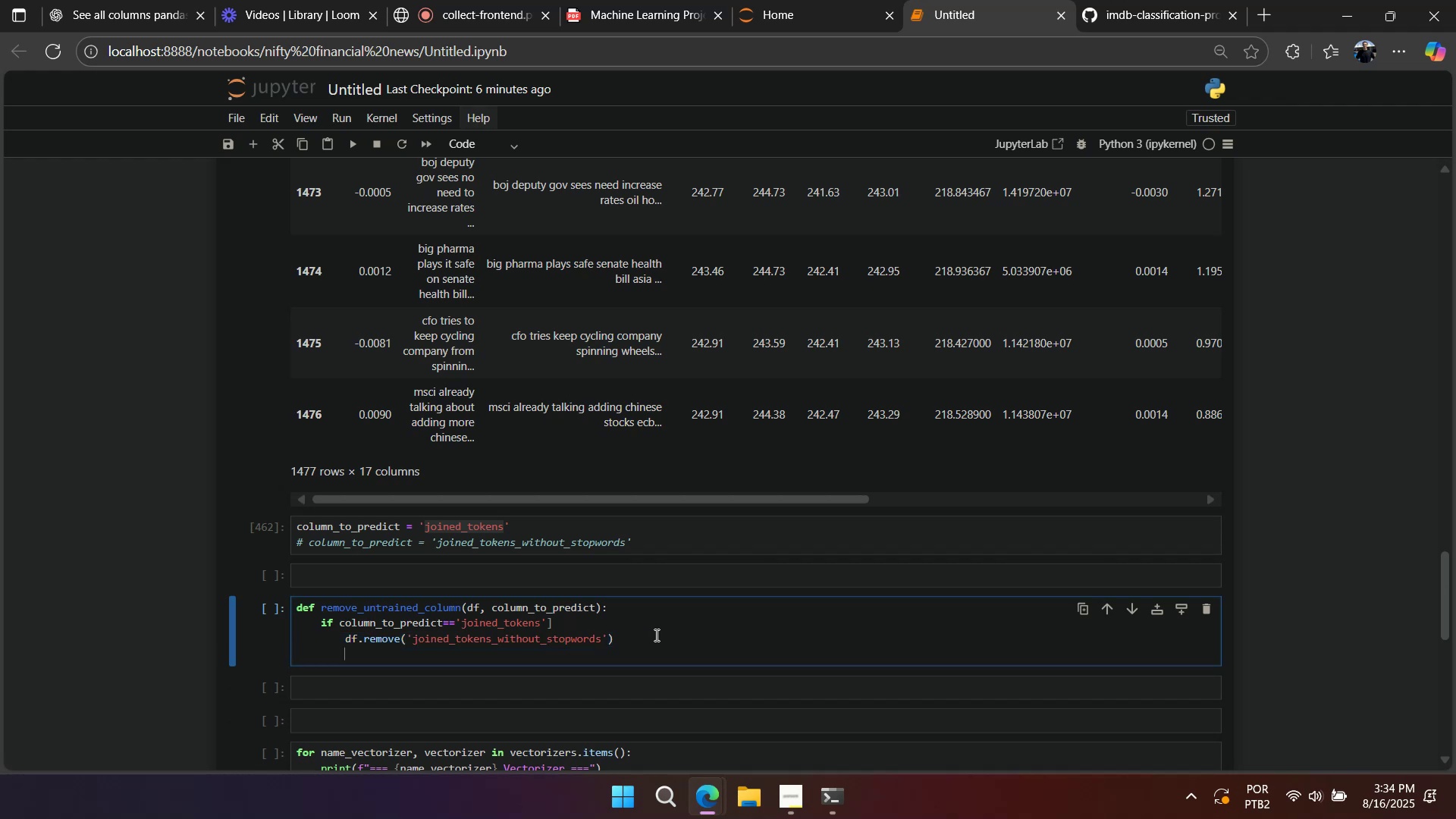 
key(Backspace)
type(else?)
 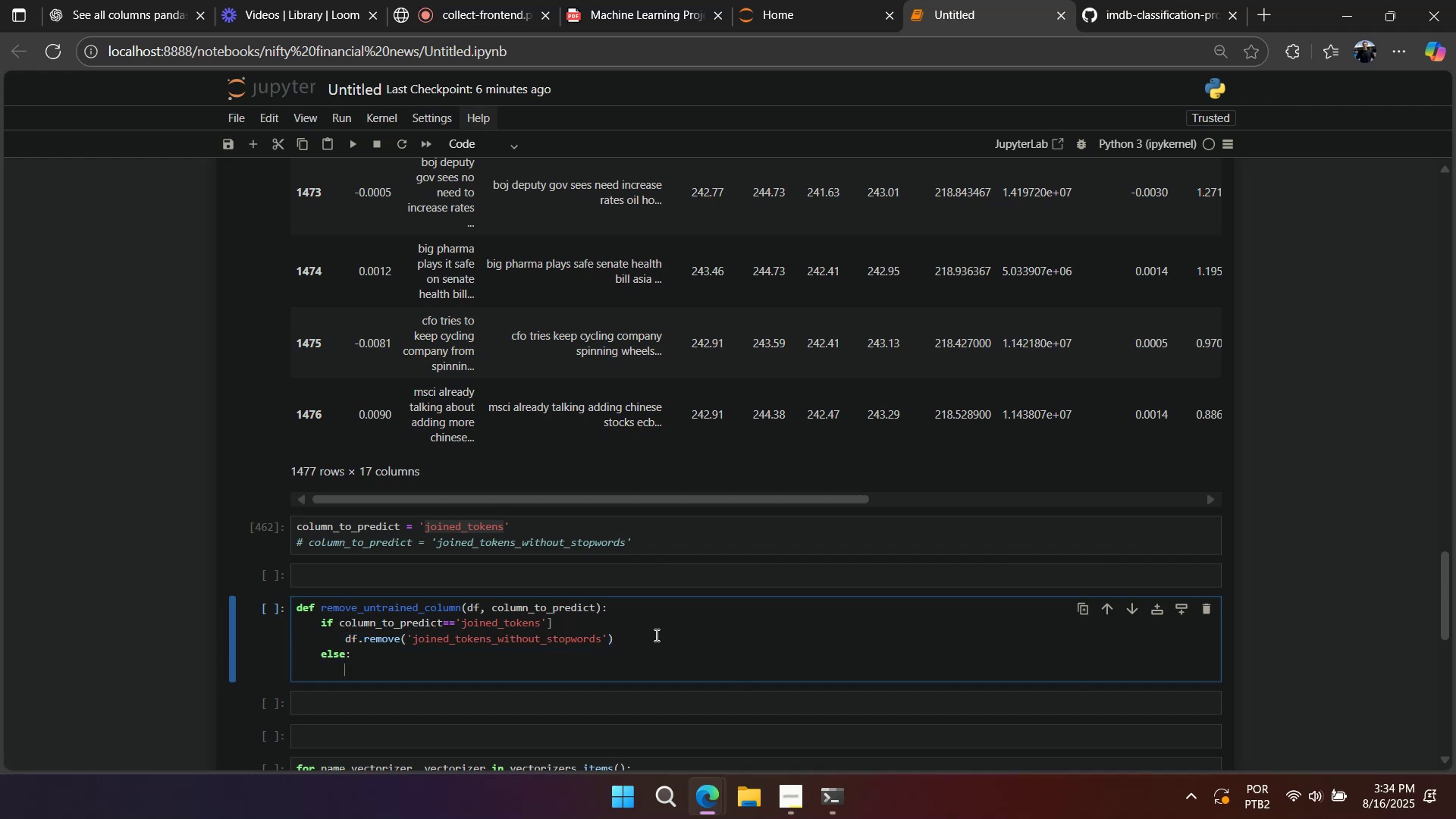 
 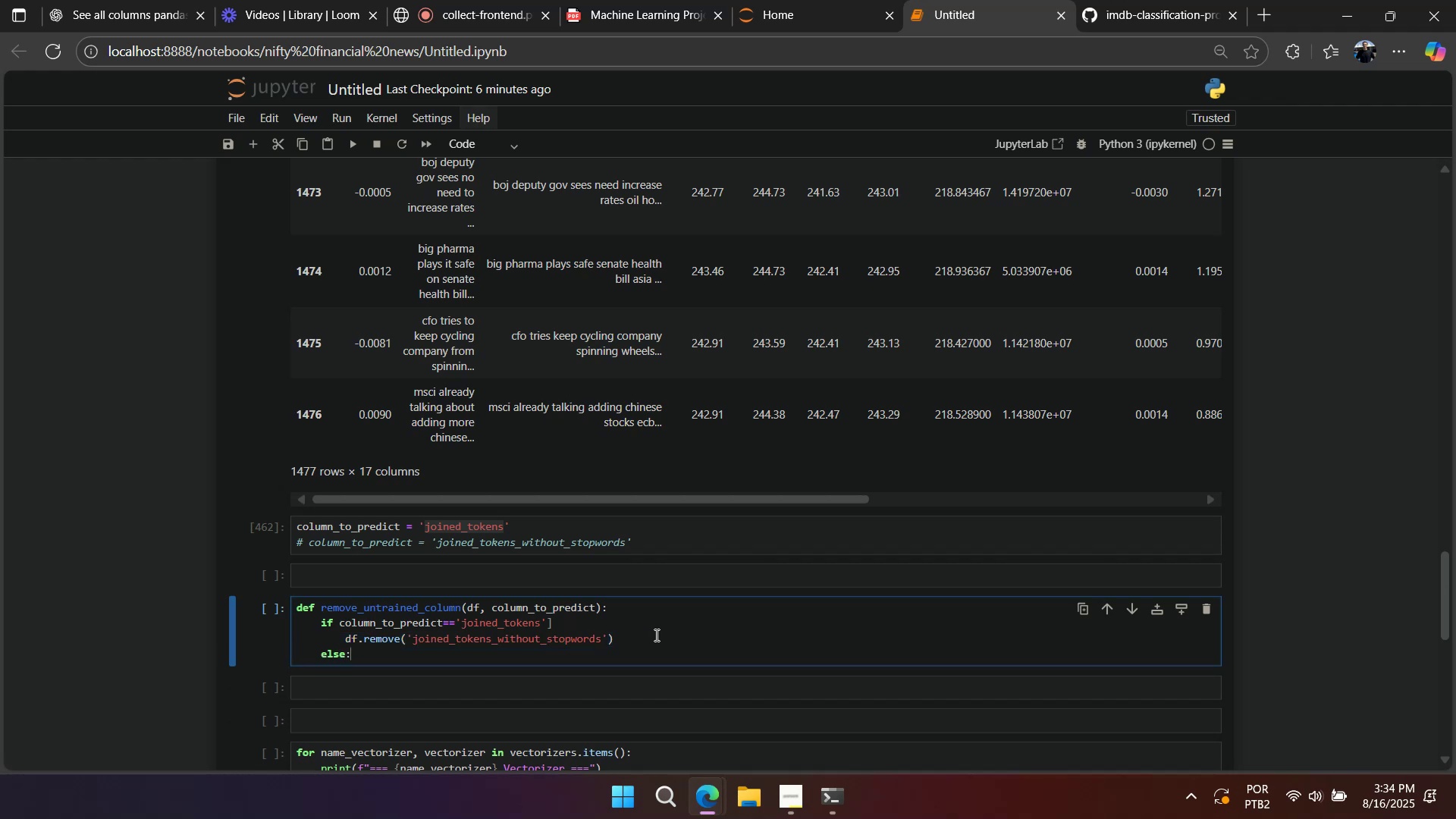 
key(Enter)
 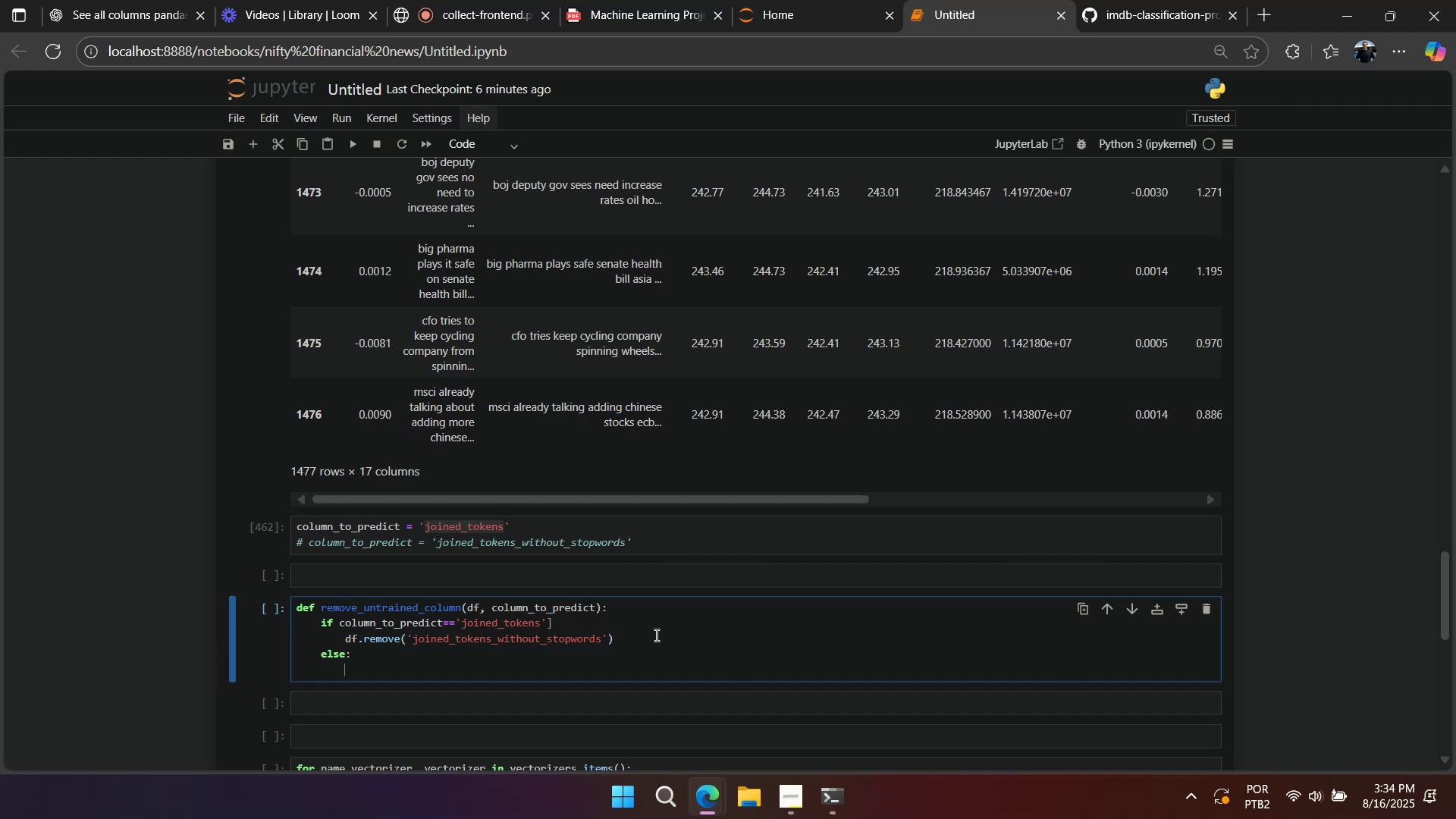 
key(Control+V)
 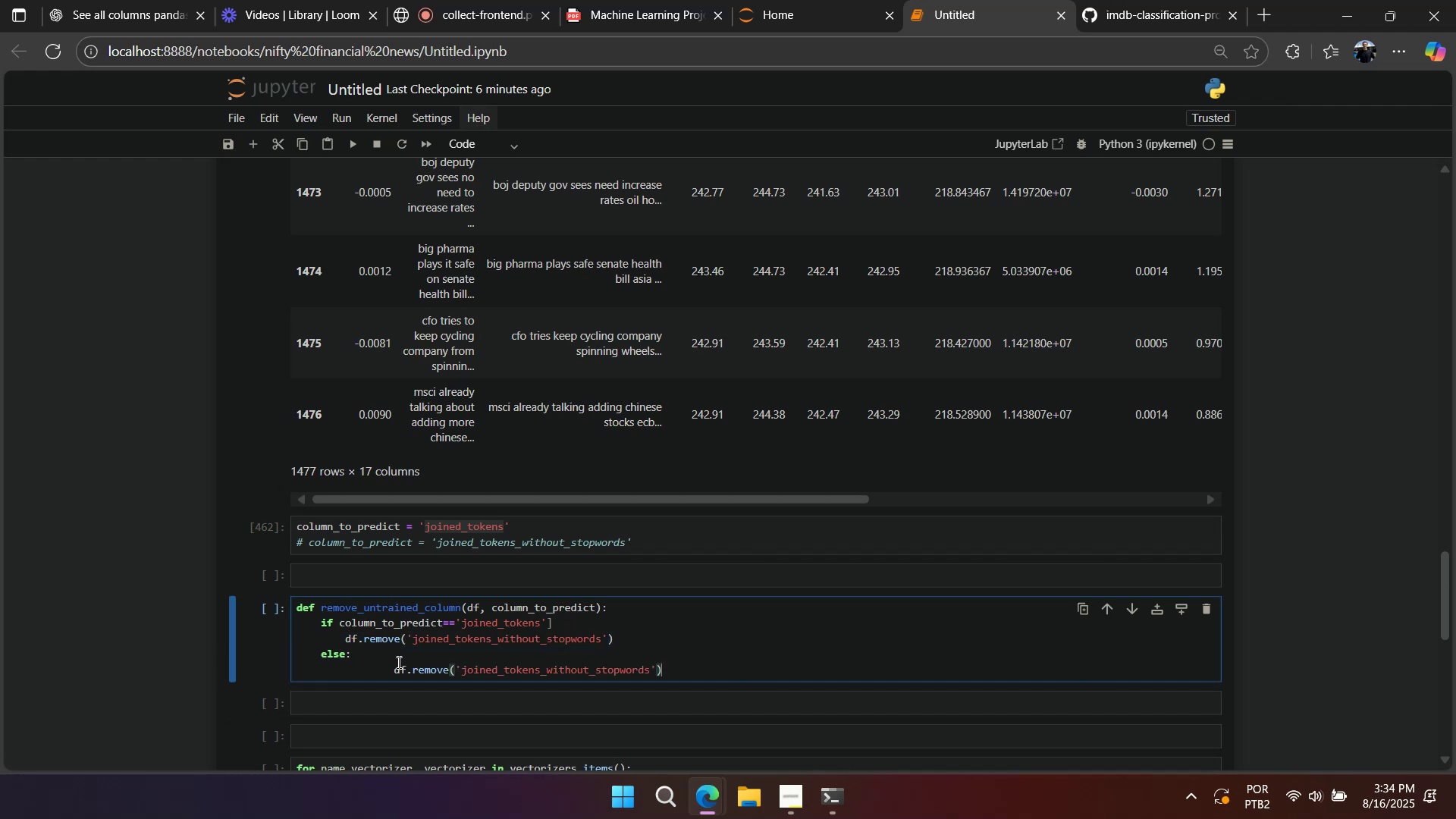 
double_click([395, 671])
 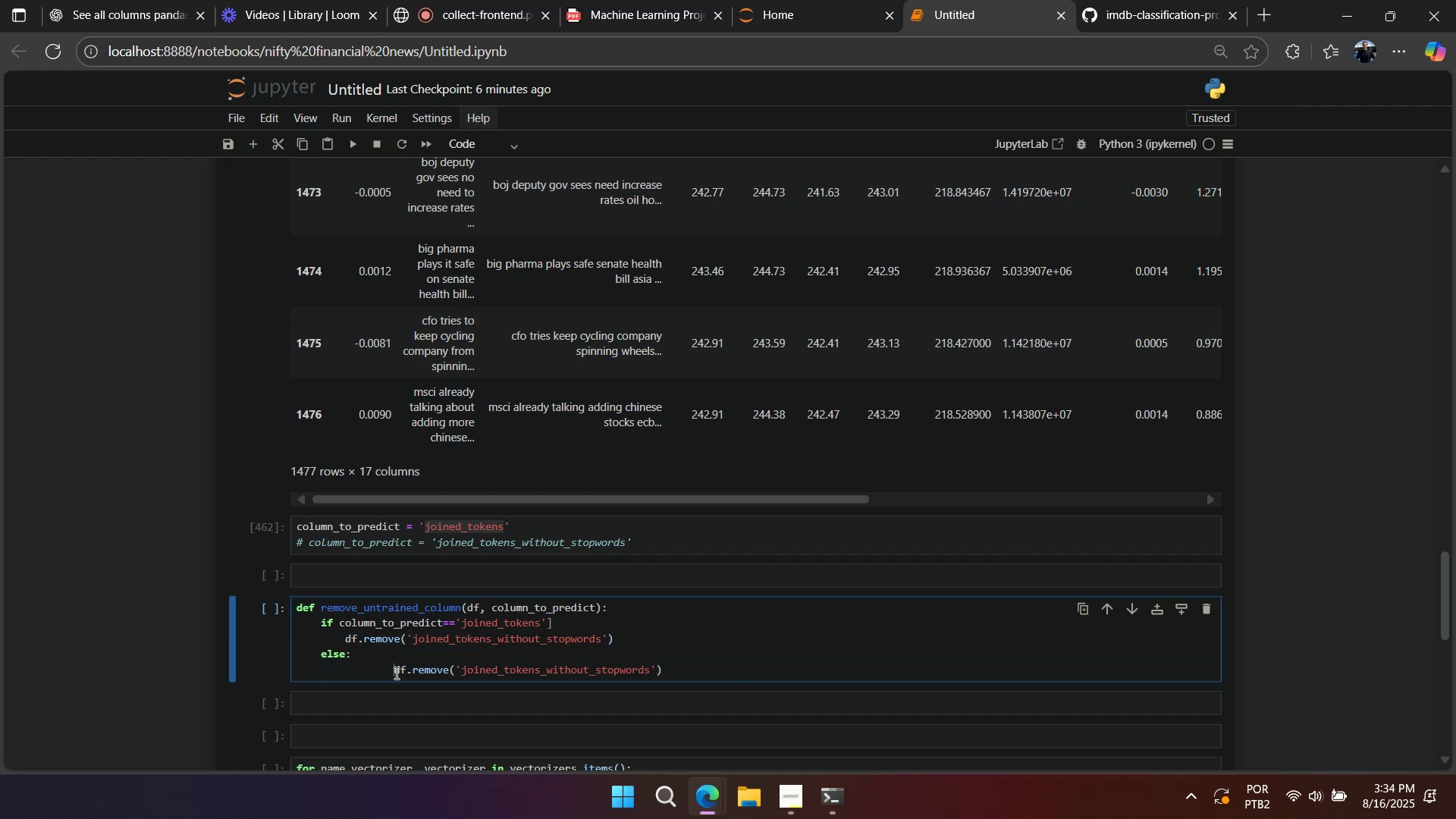 
key(Backspace)
 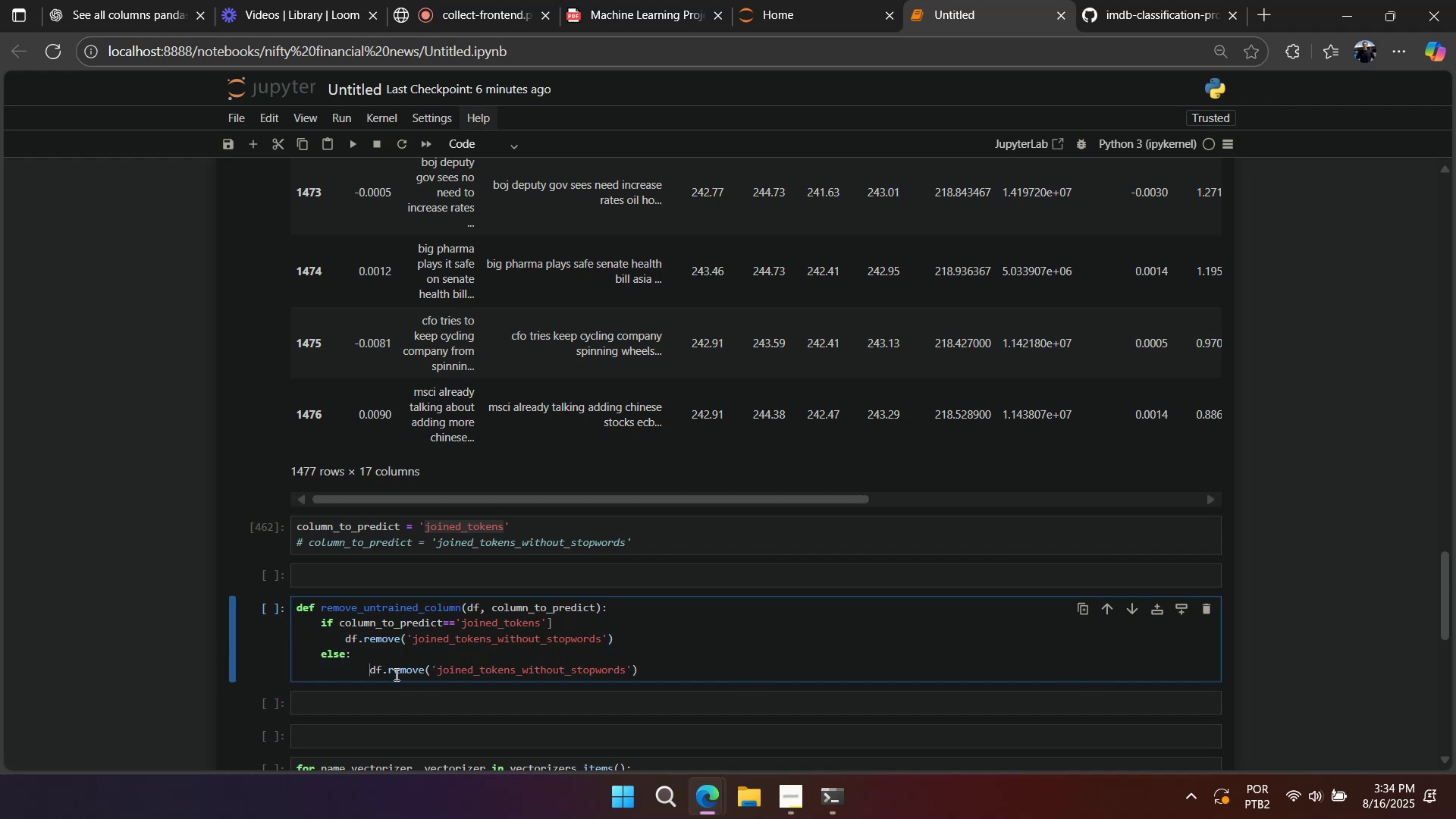 
key(Backspace)
 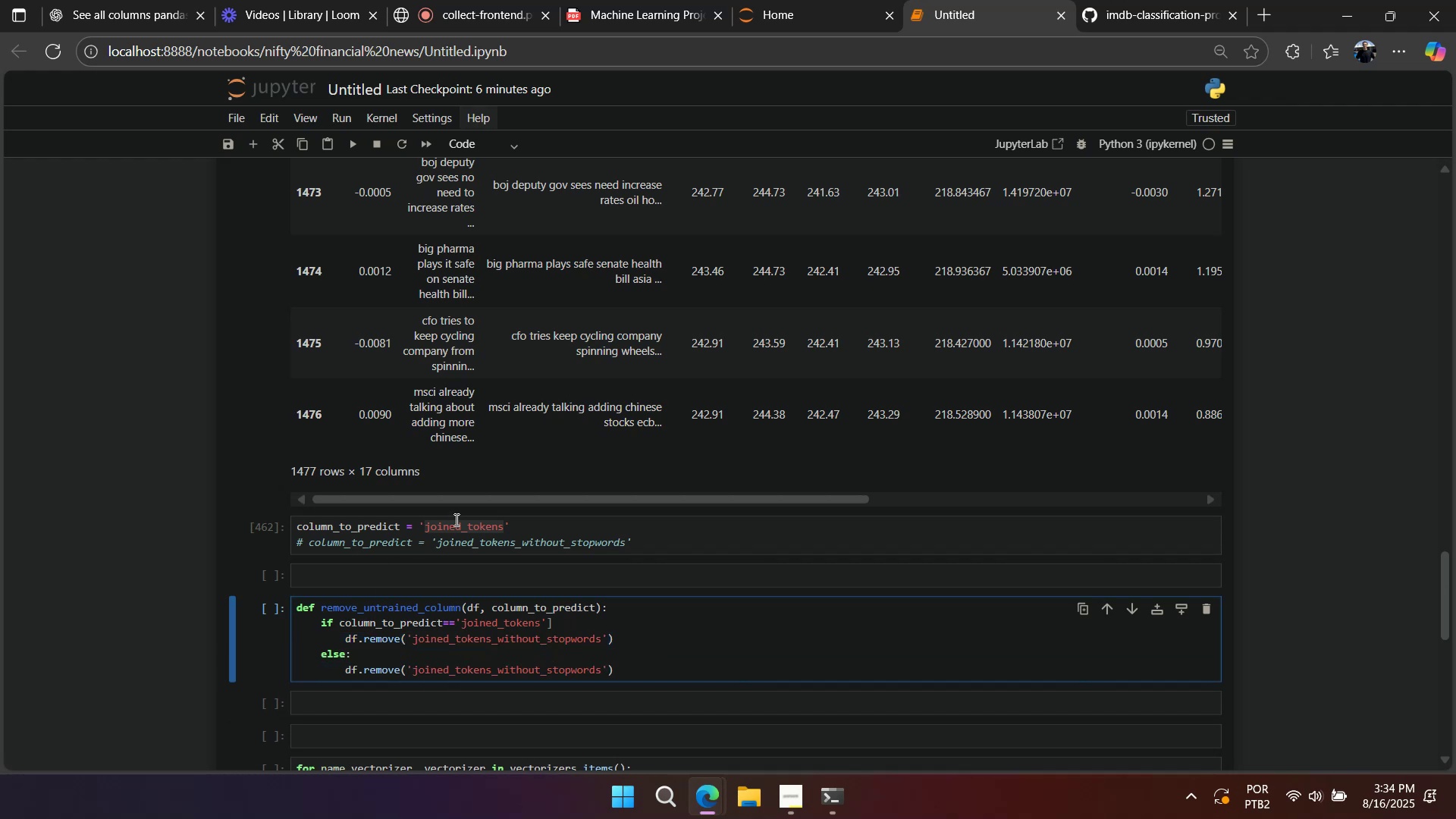 
double_click([459, 518])
 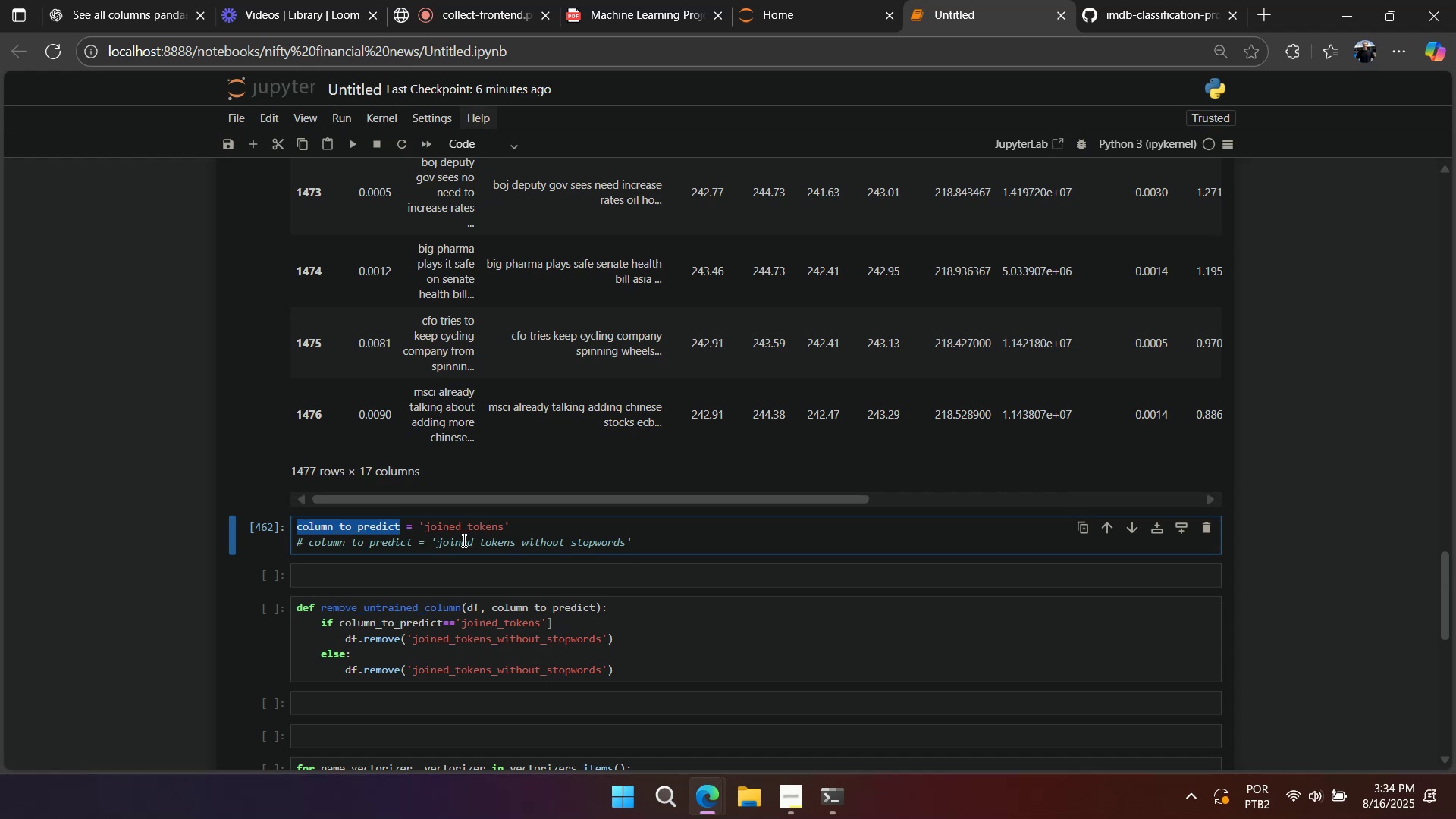 
double_click([463, 540])
 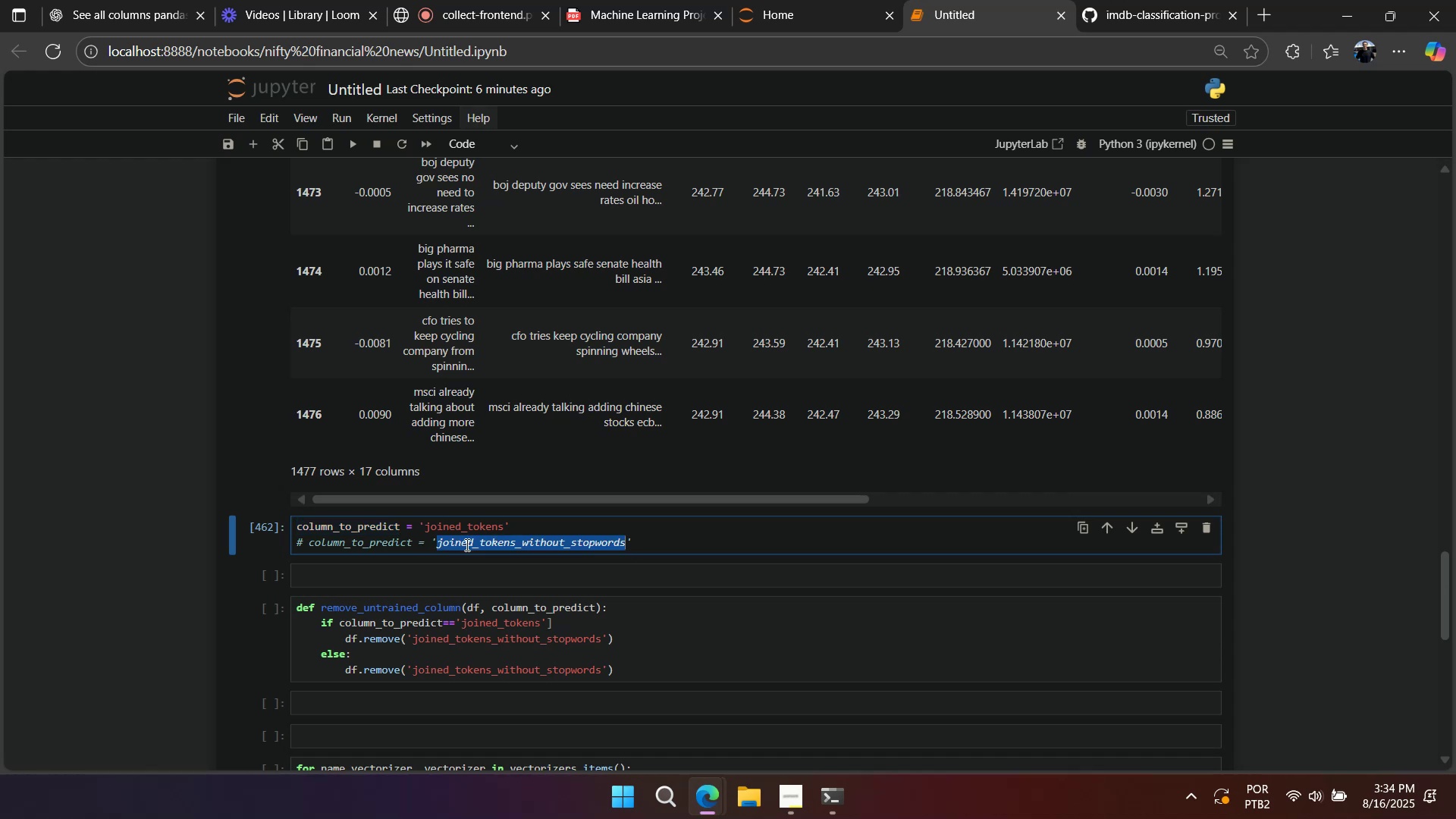 
hold_key(key=ControlLeft, duration=1.08)
 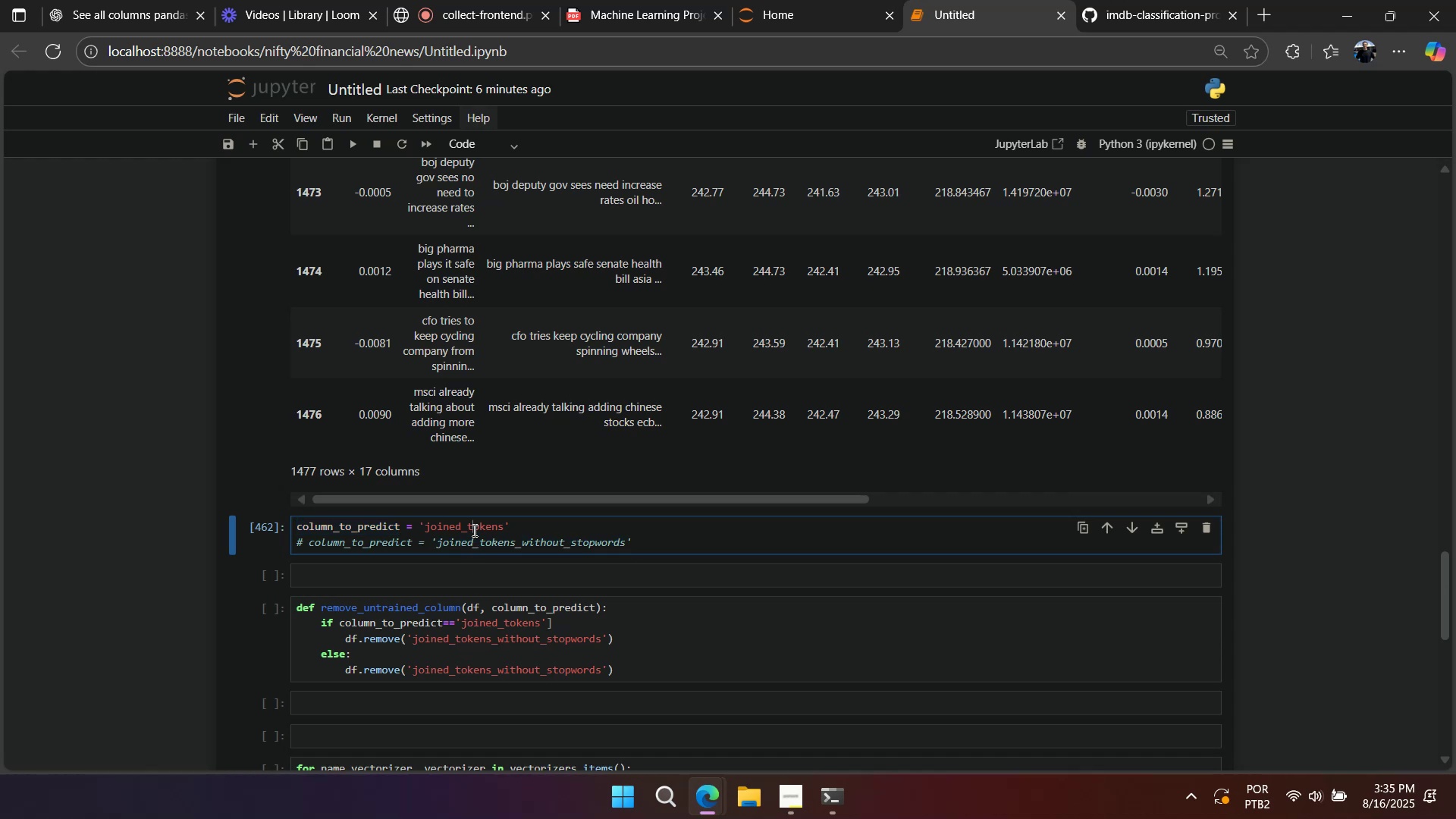 
double_click([473, 530])
 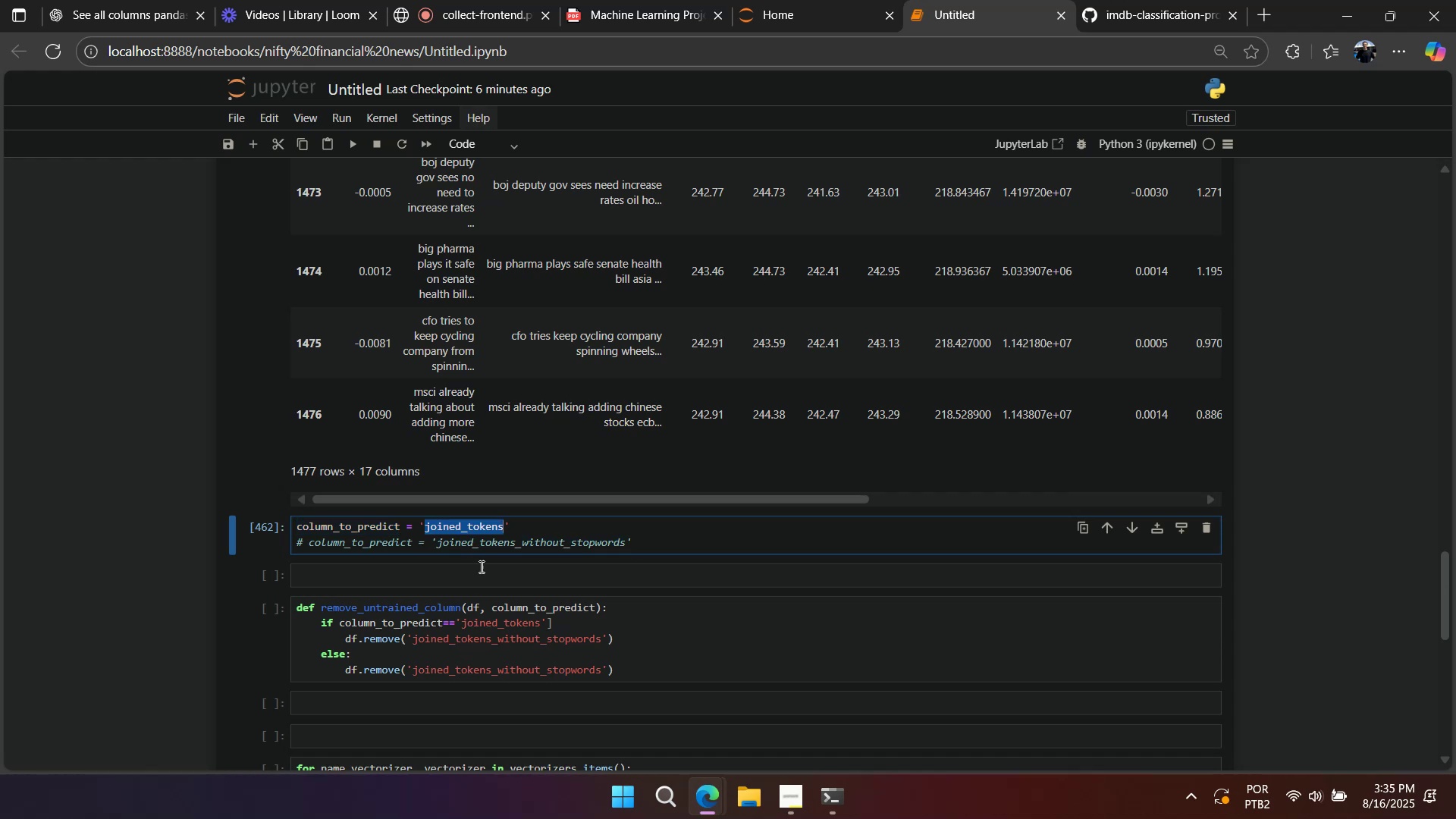 
key(Control+ControlLeft)
 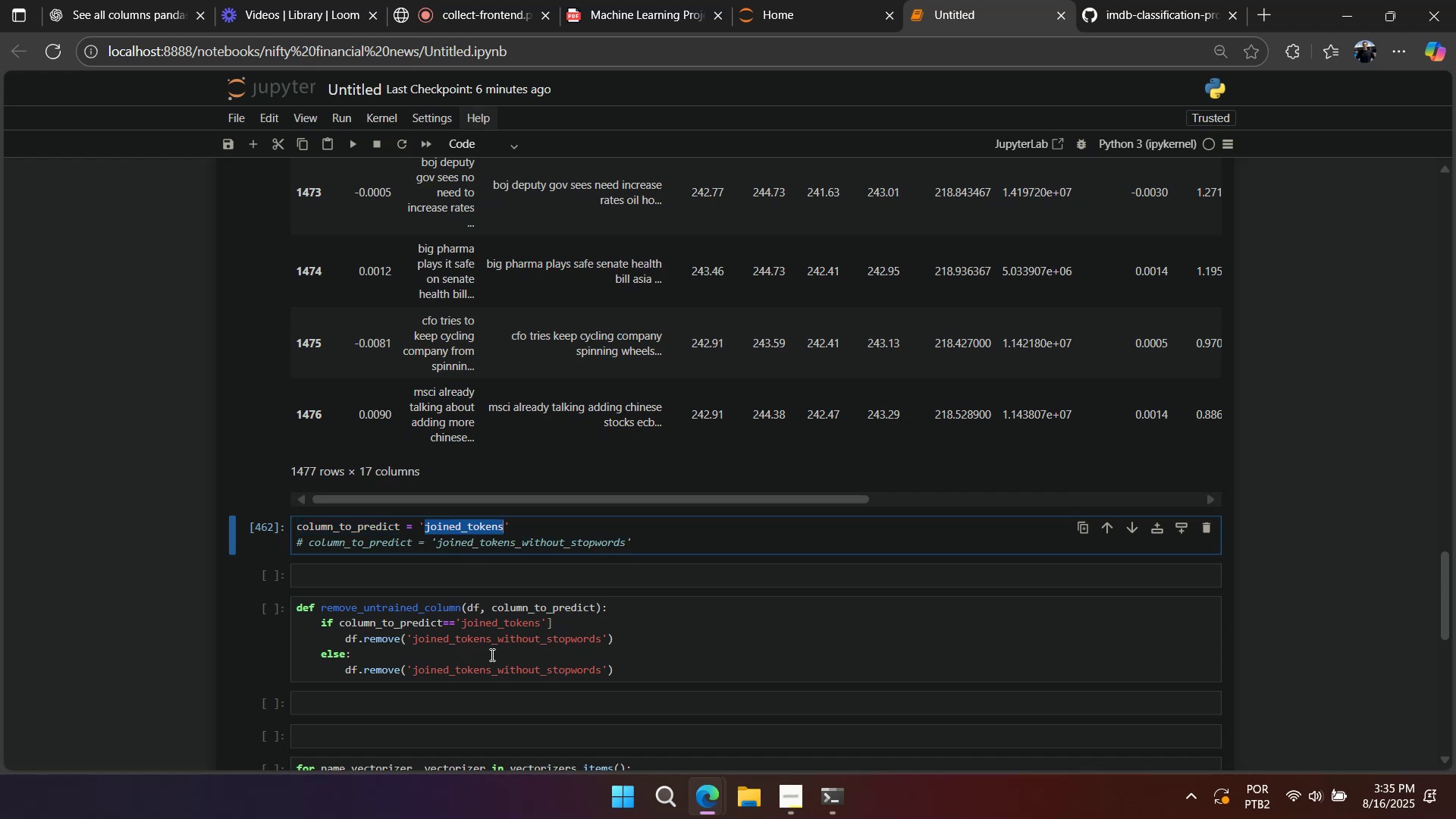 
key(Control+C)
 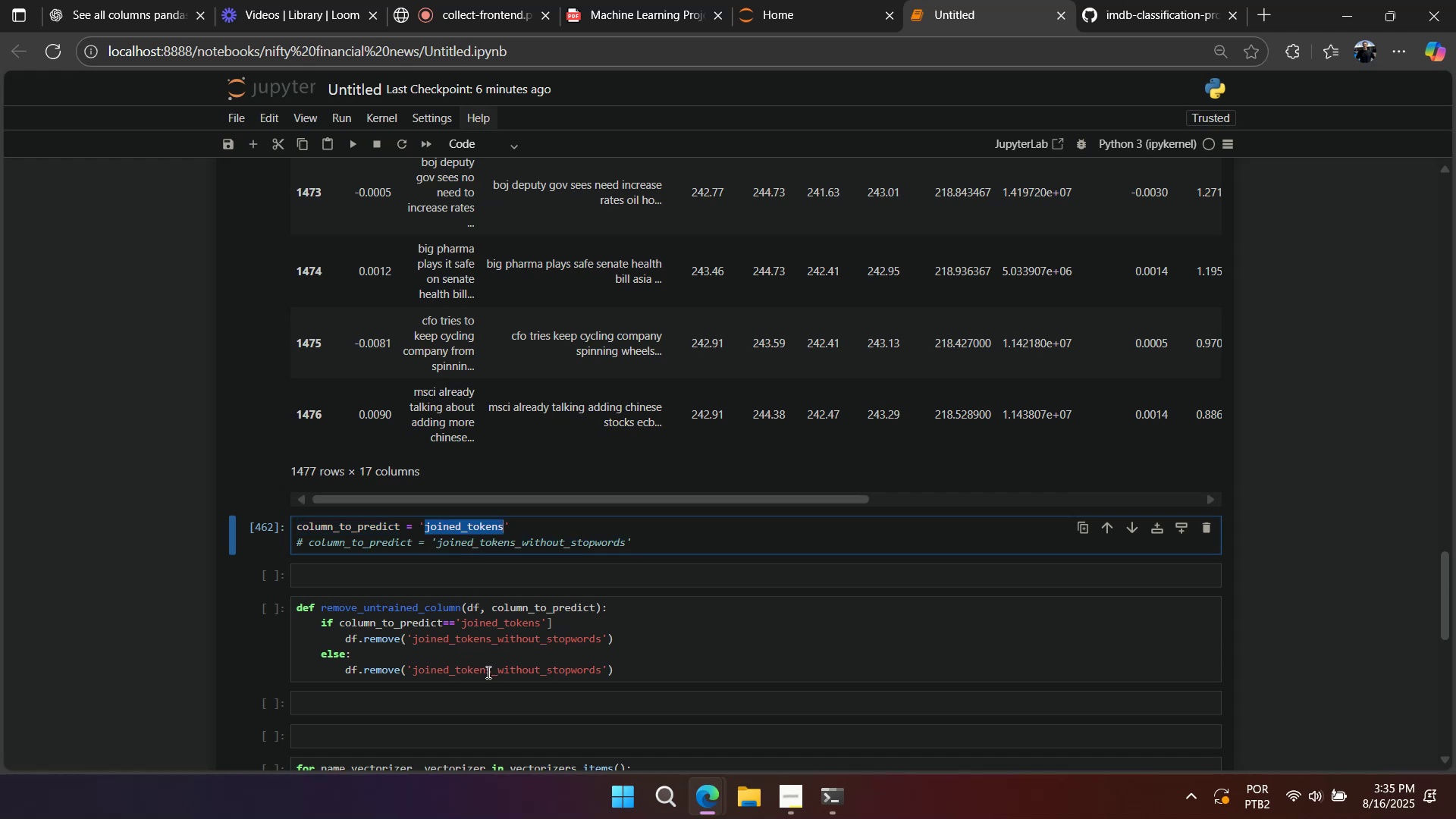 
double_click([487, 672])
 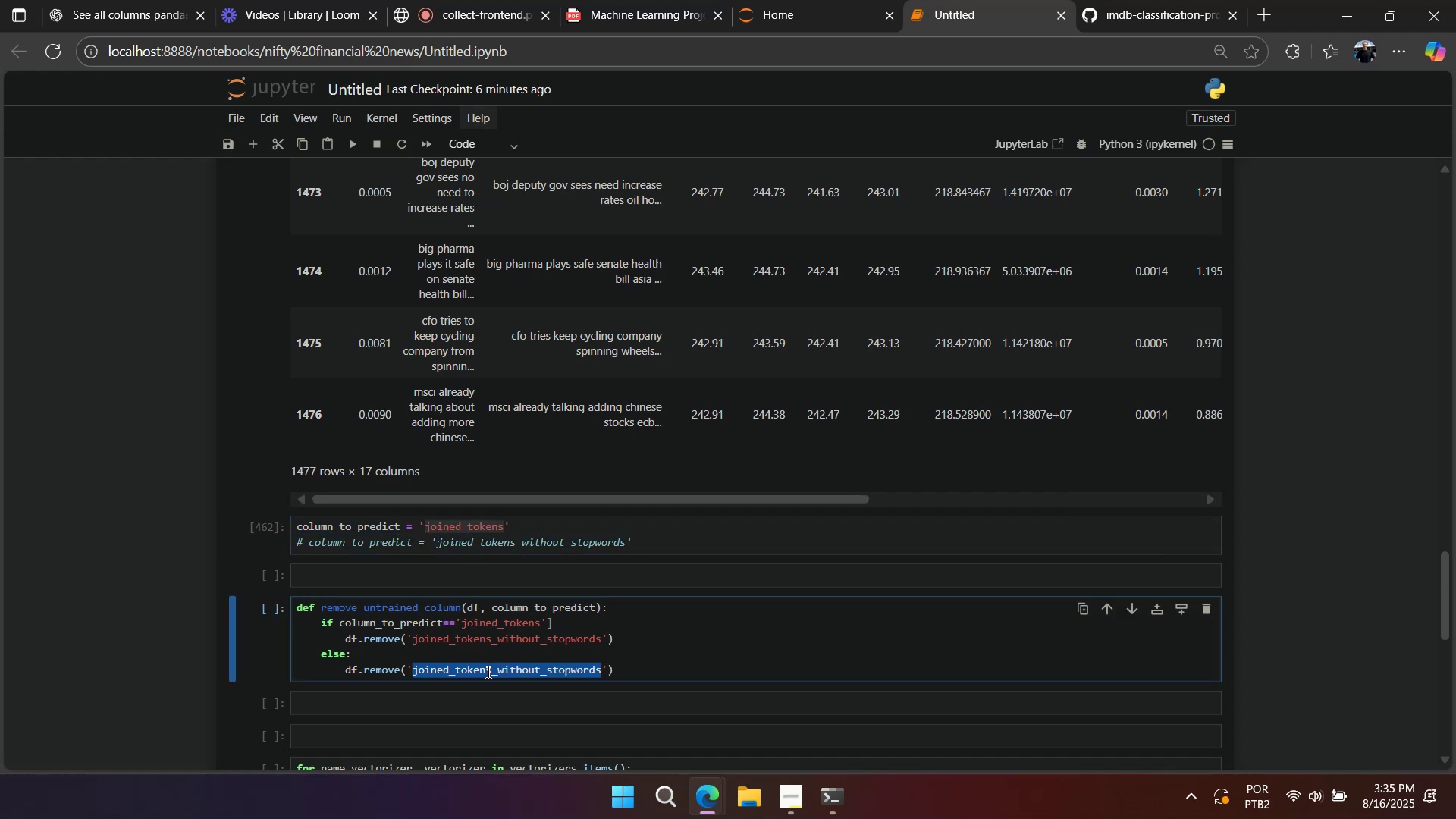 
key(Control+V)
 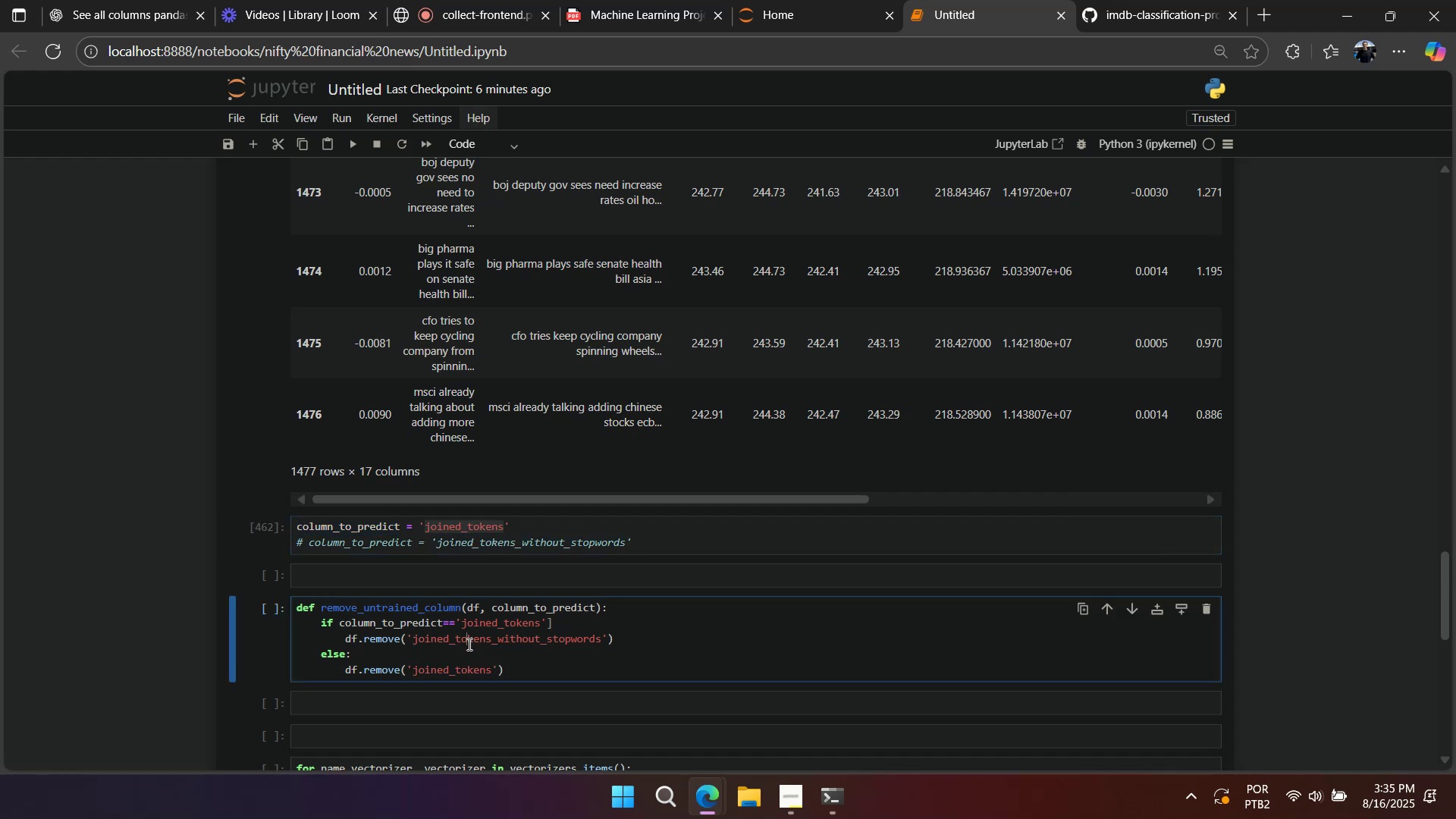 
triple_click([468, 644])
 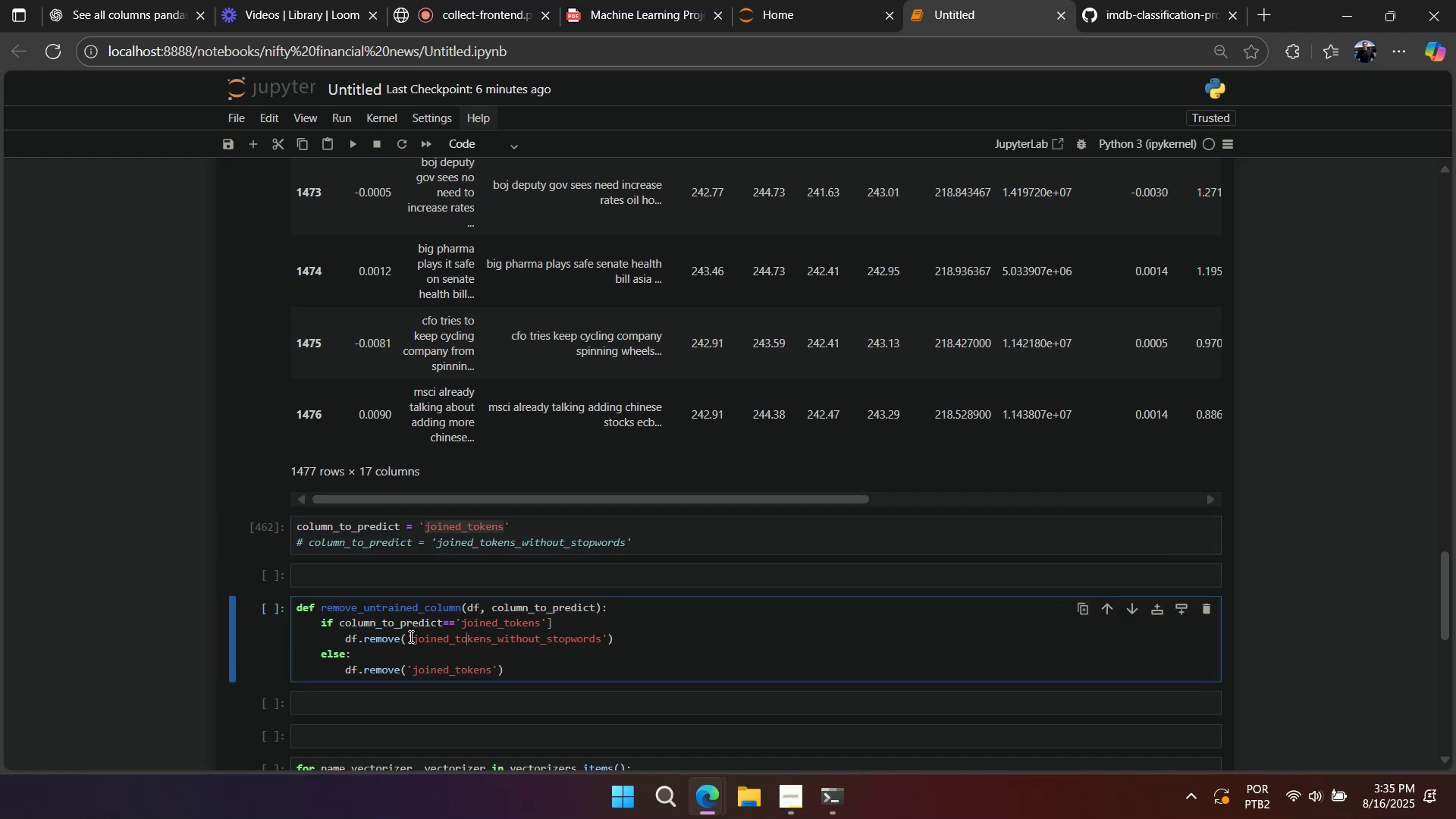 
key(Shift+Enter)
 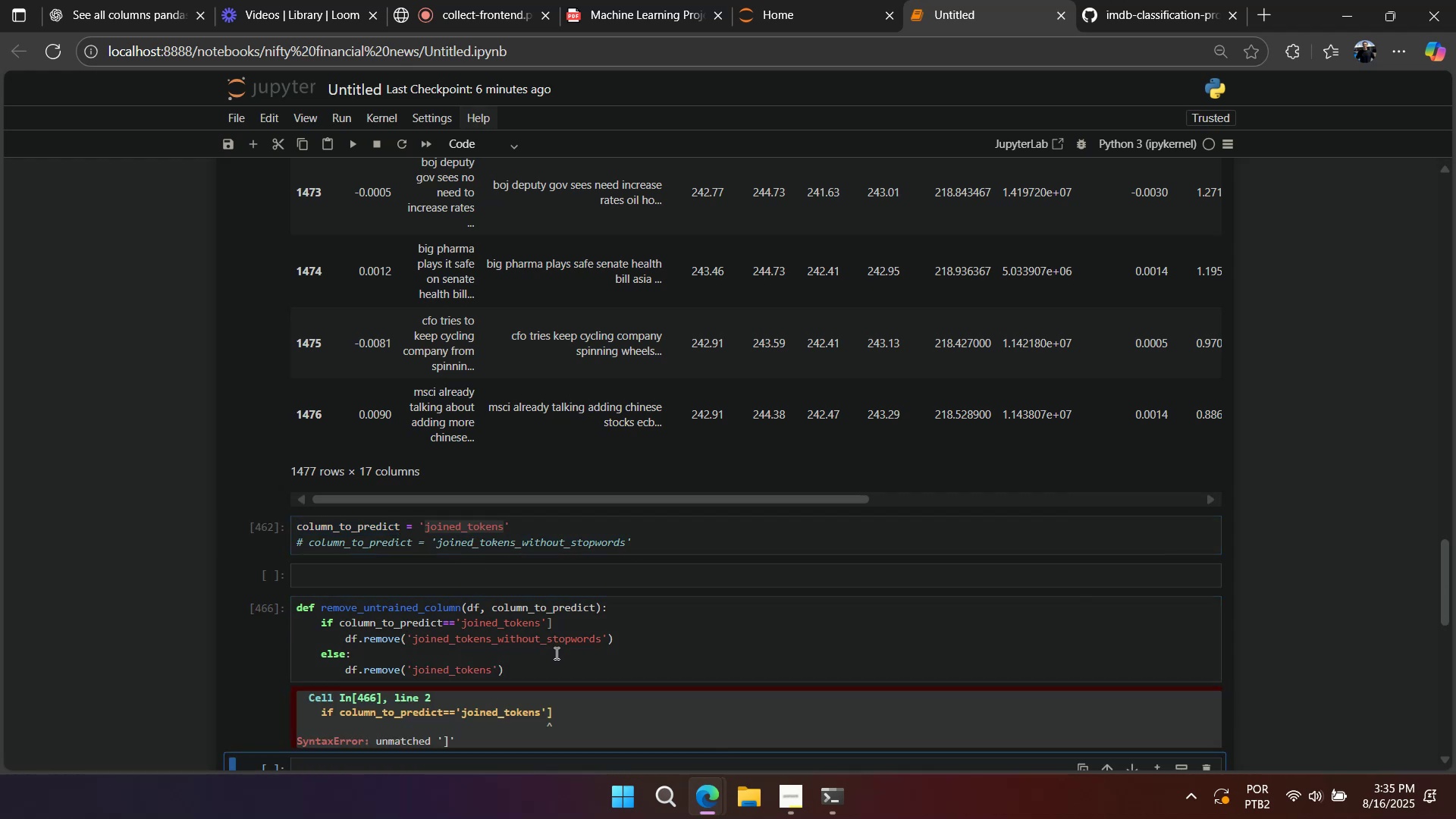 
left_click([569, 623])
 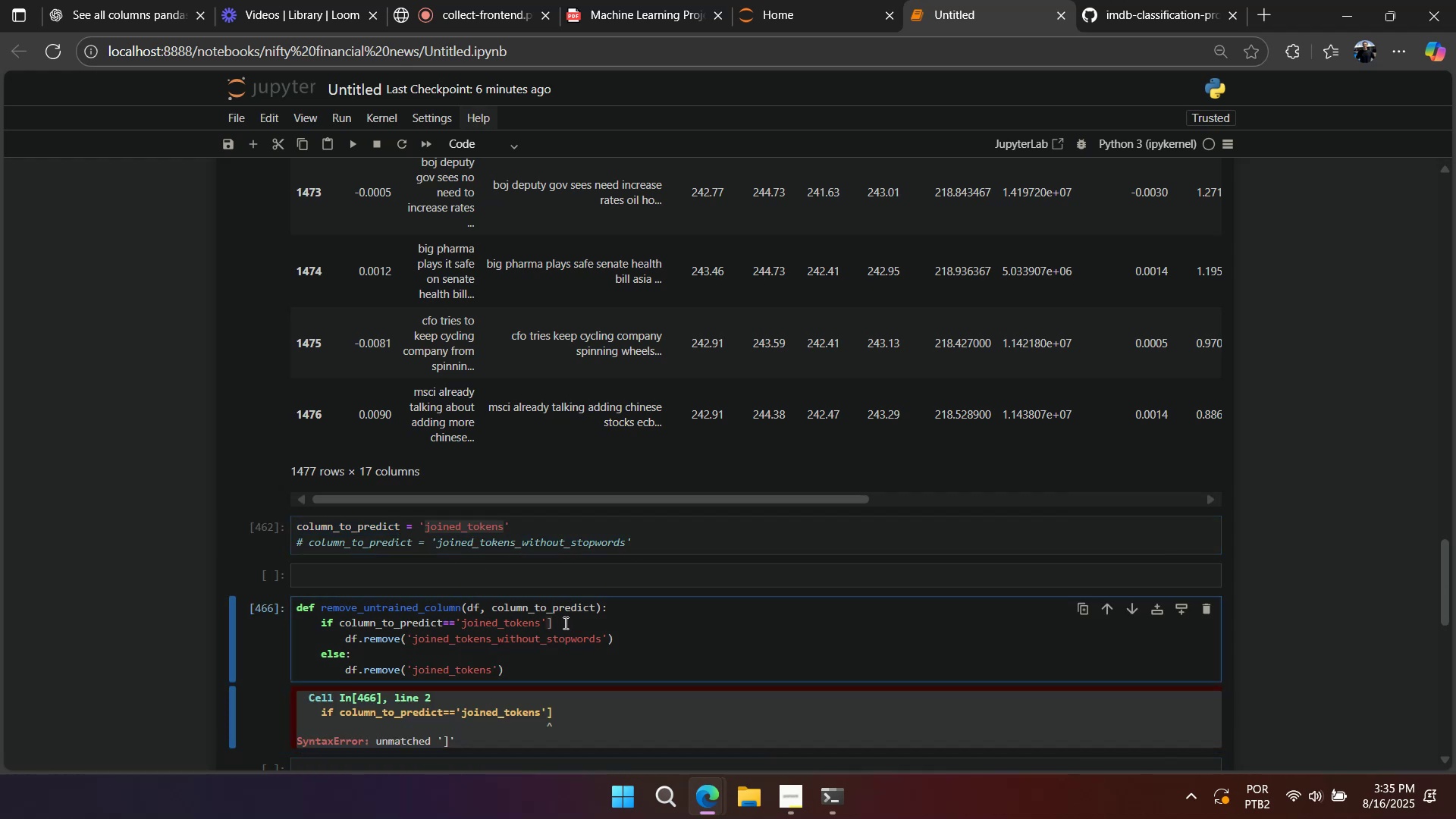 
key(Backspace)
 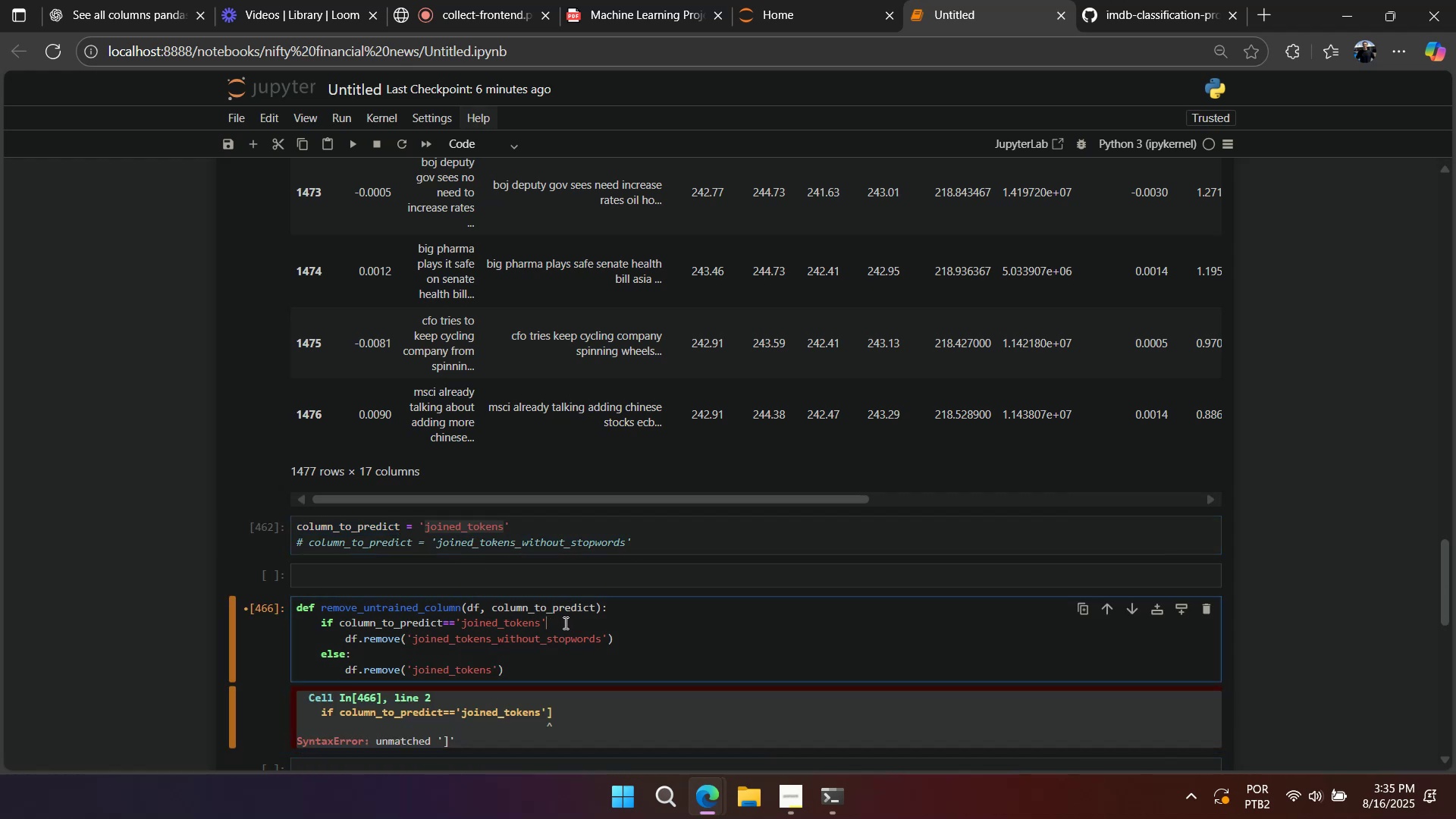 
key(Shift+Slash)
 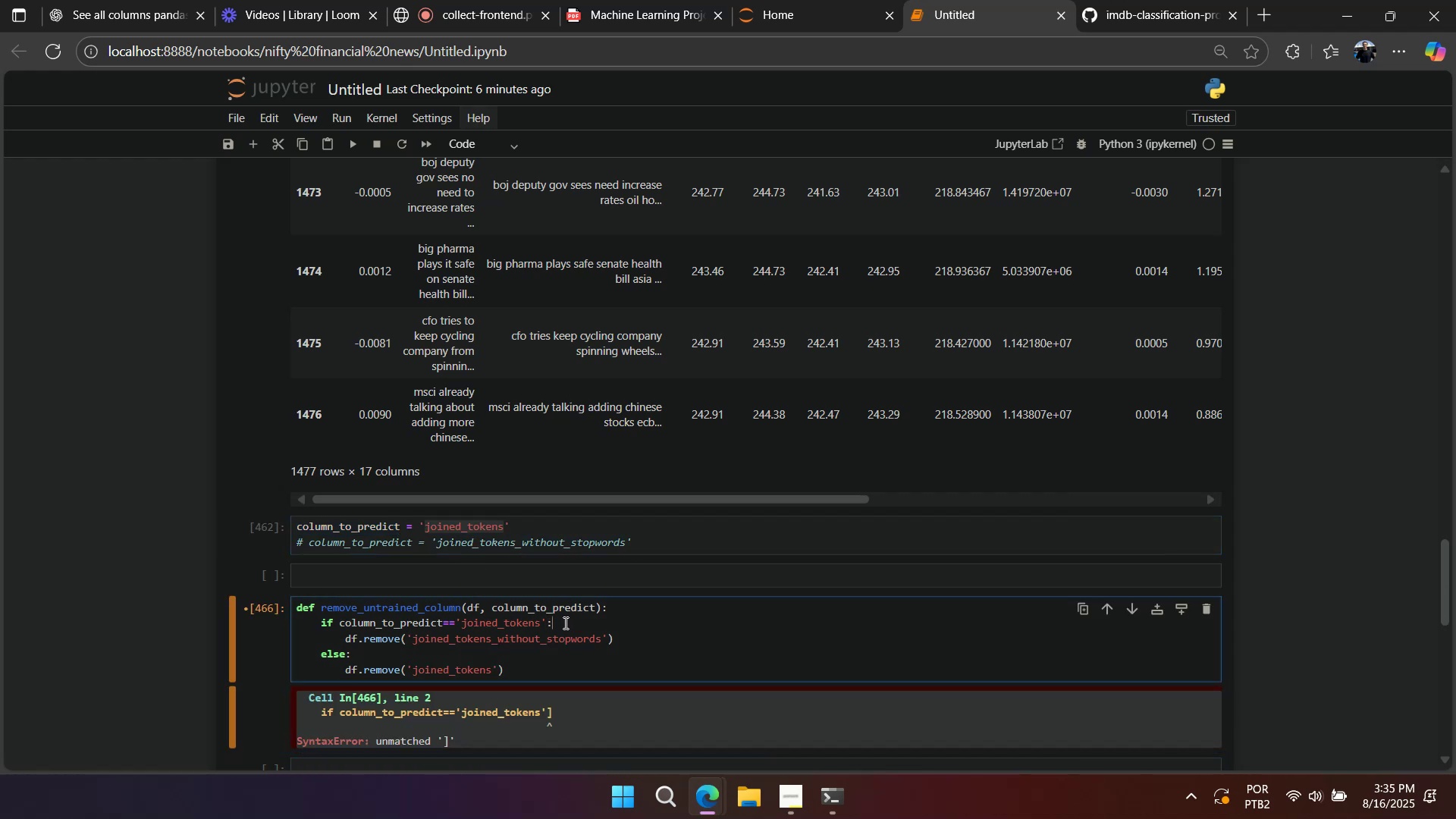 
key(Shift+Enter)
 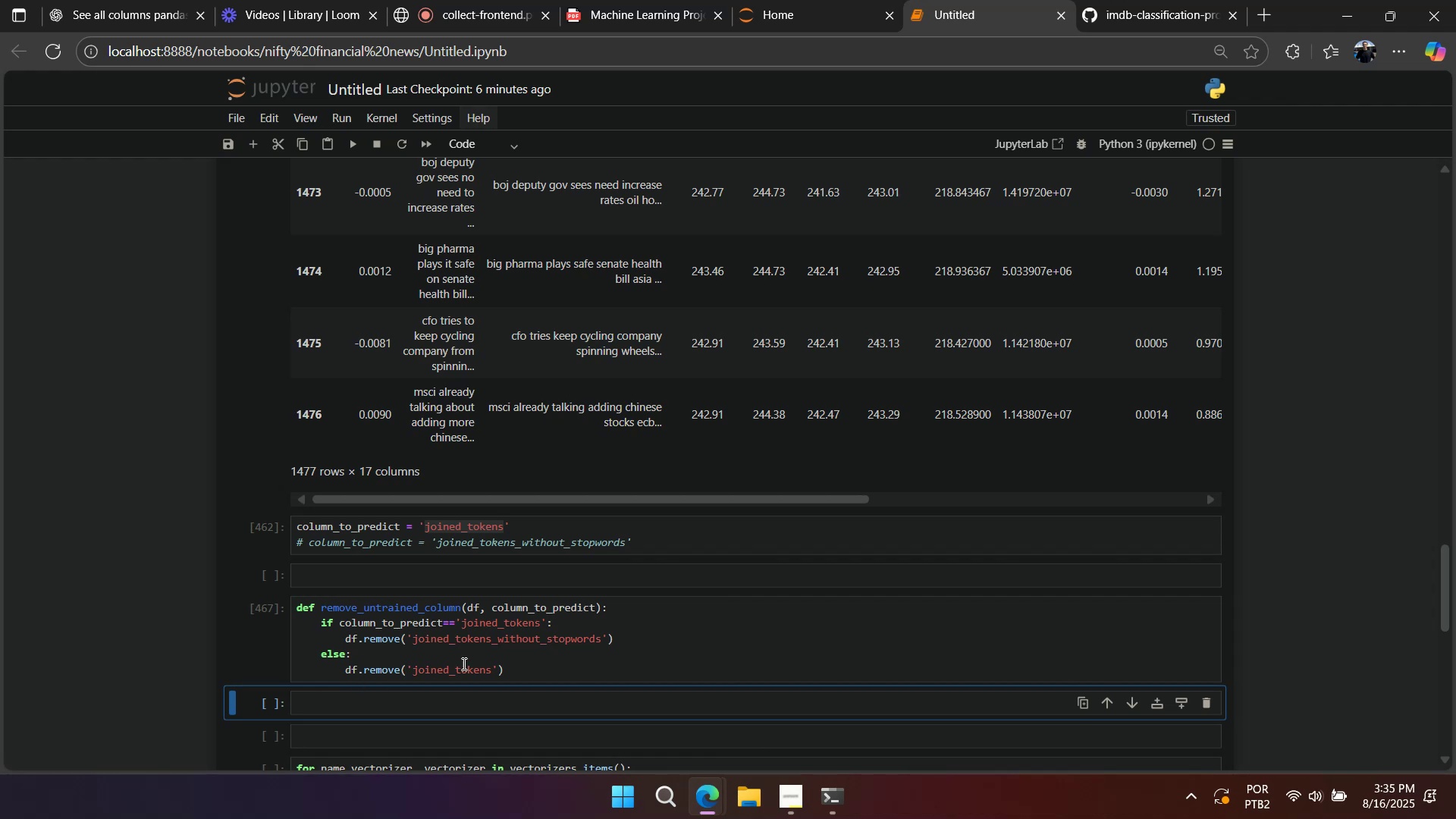 
left_click([593, 675])
 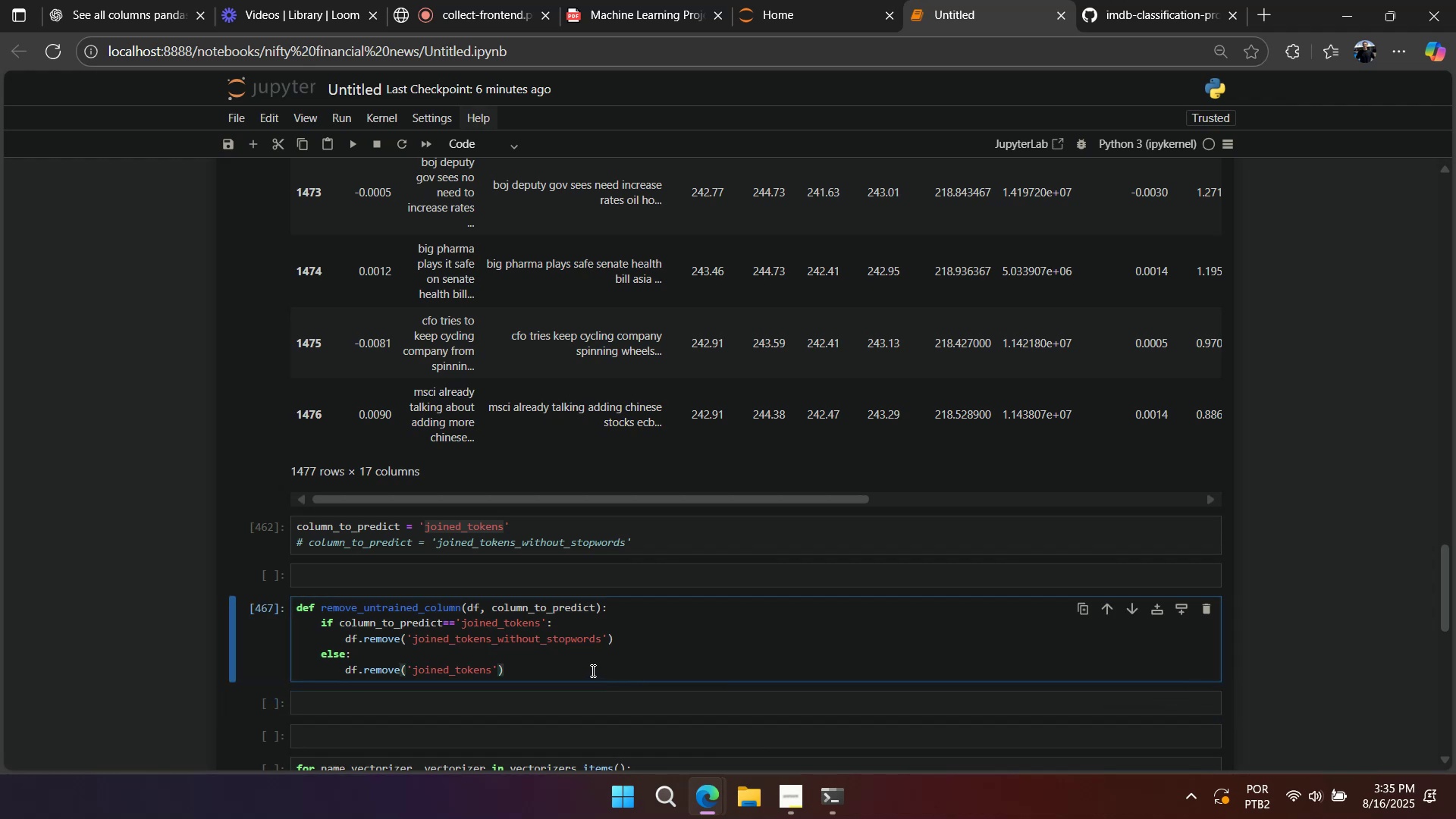 
key(Enter)
 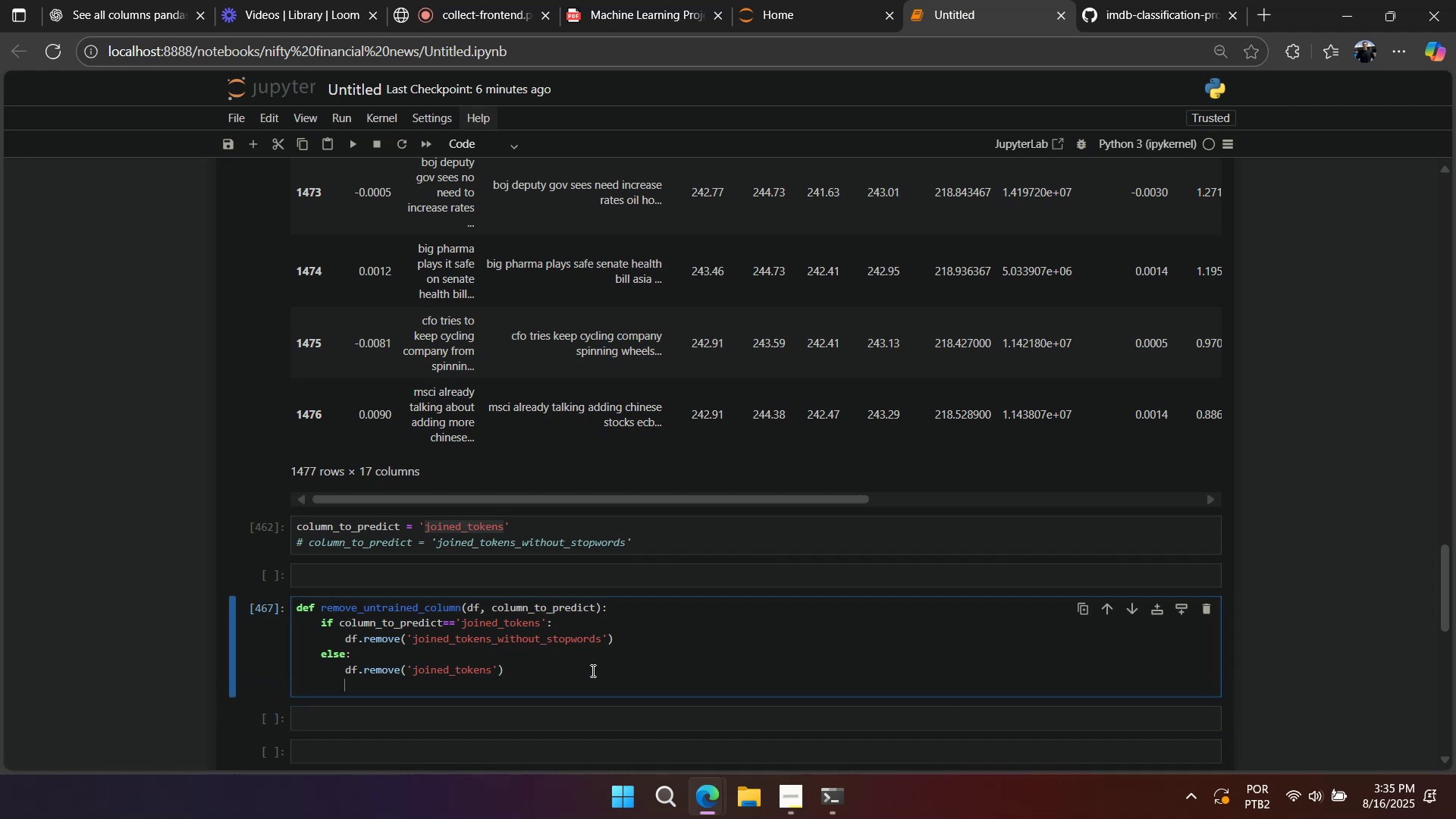 
key(Enter)
 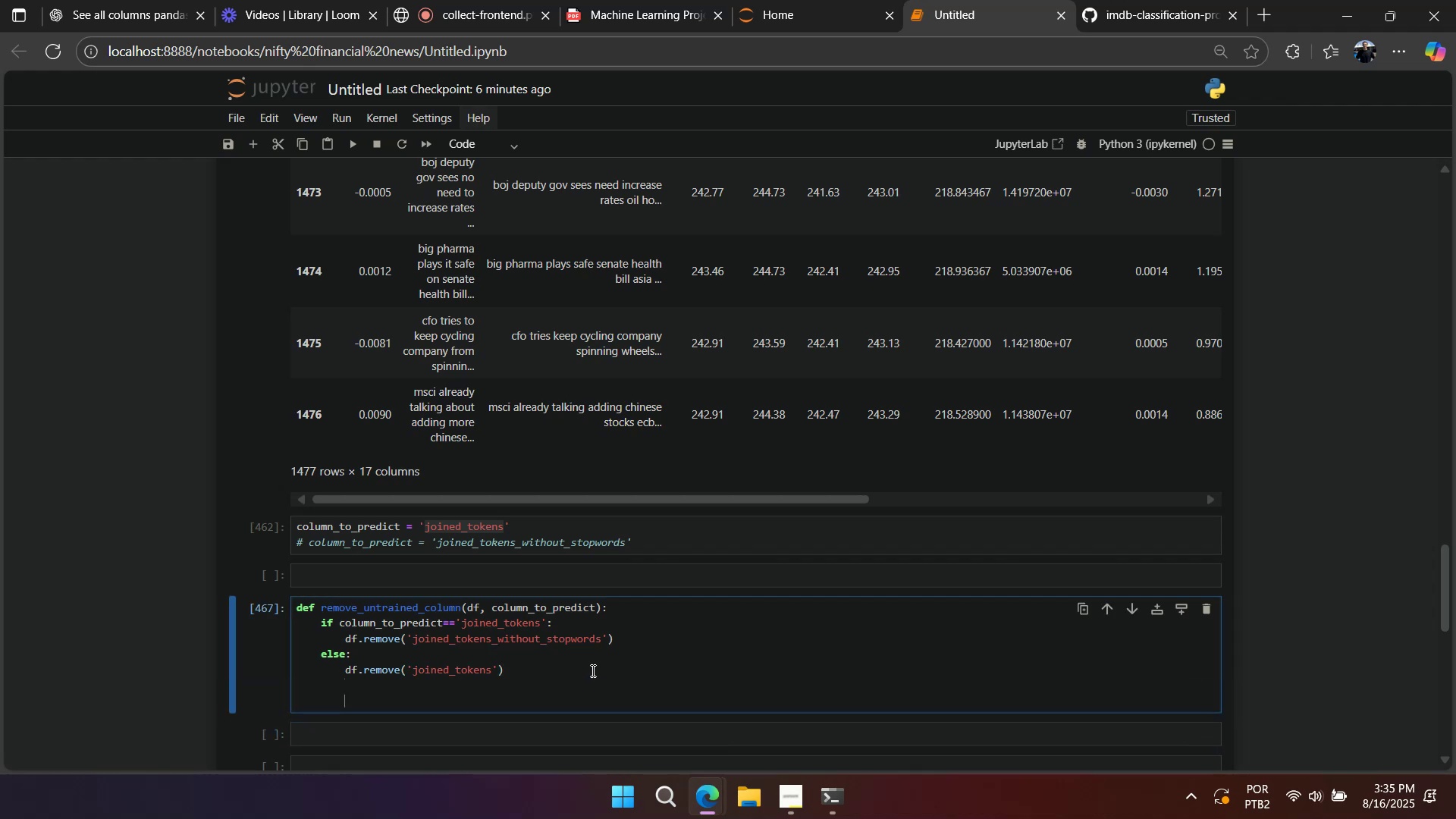 
key(Backspace)
type(return df)
 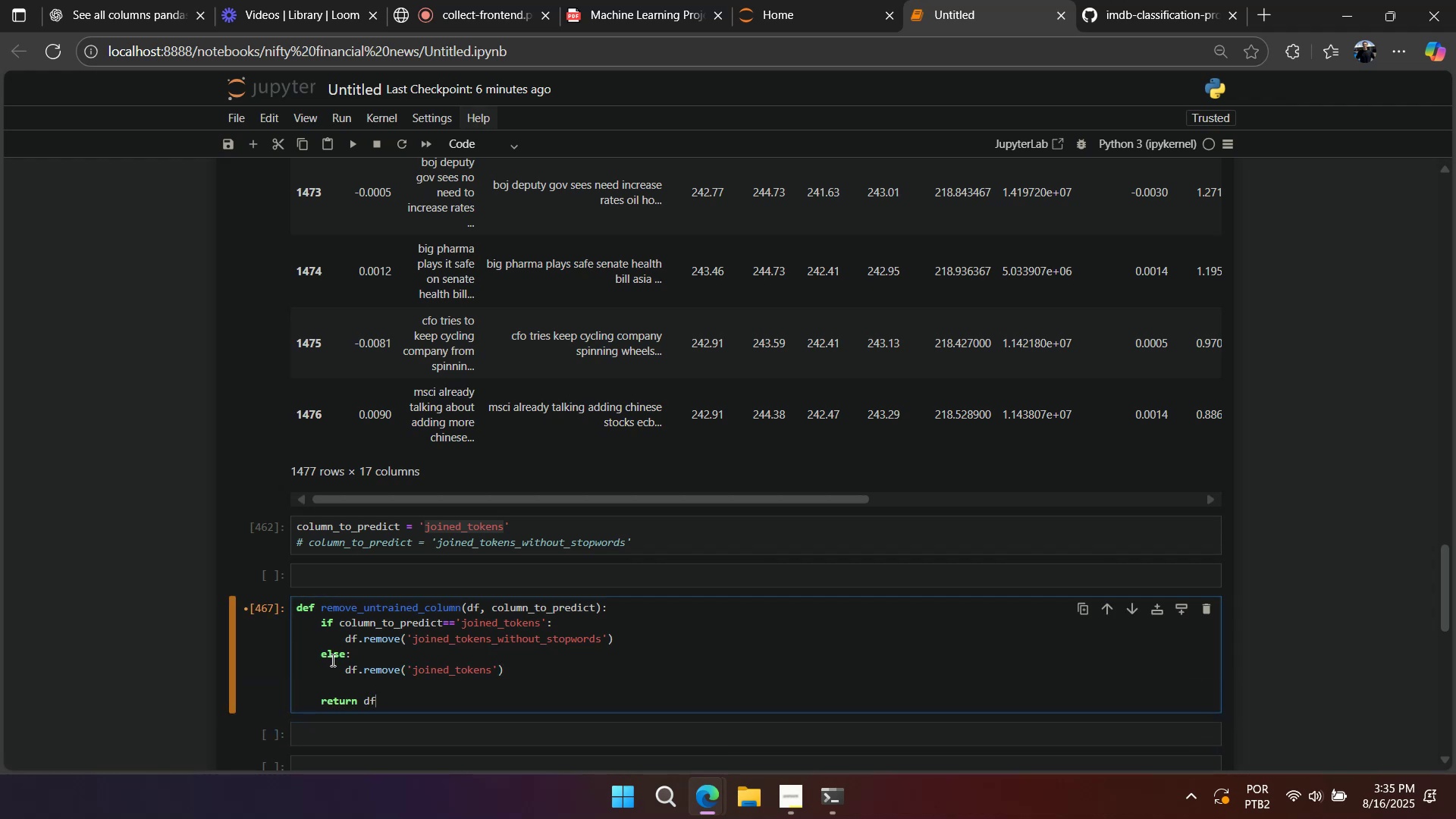 
left_click_drag(start_coordinate=[340, 668], to_coordinate=[585, 671])
 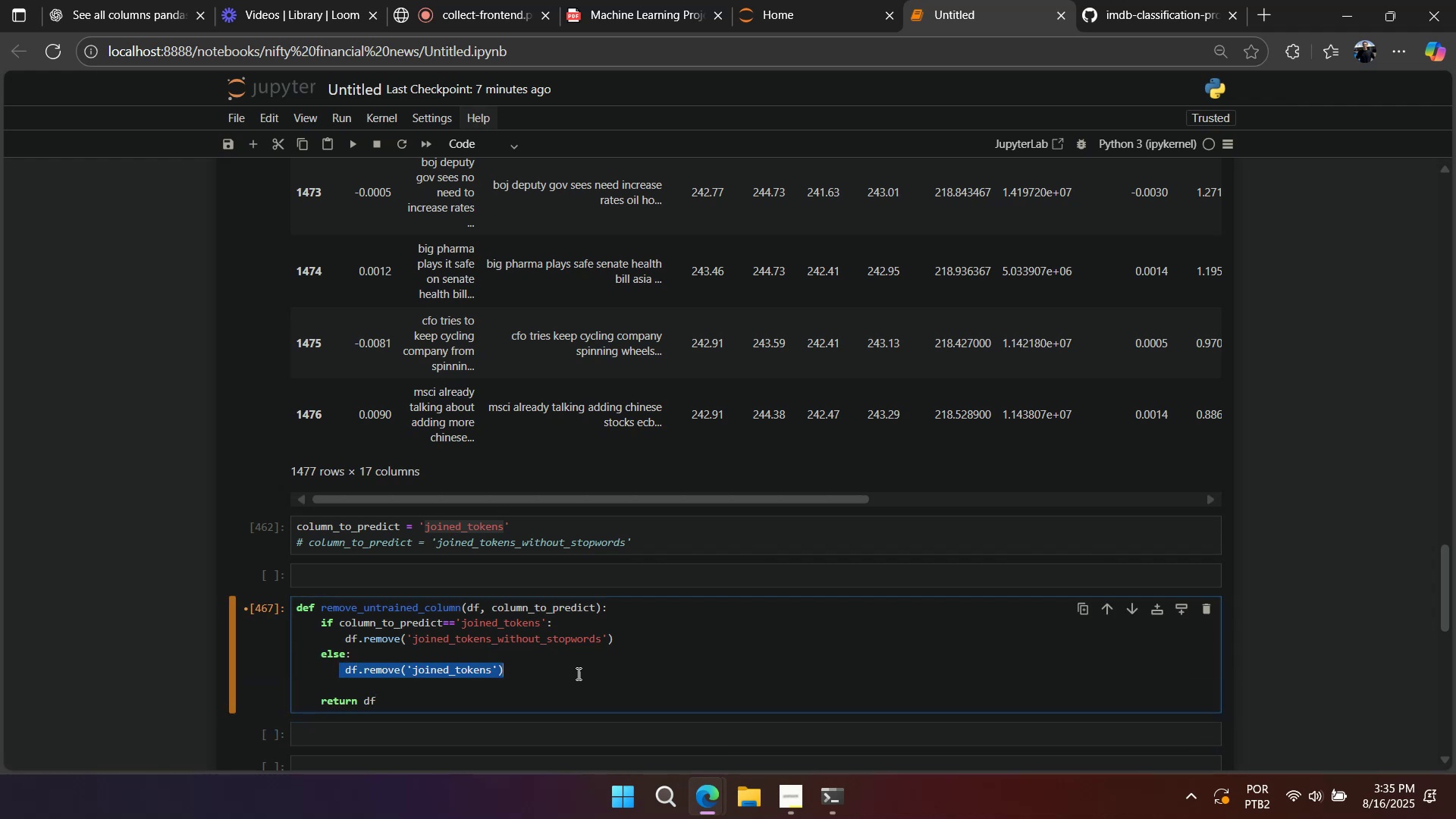 
key(Control+ControlLeft)
 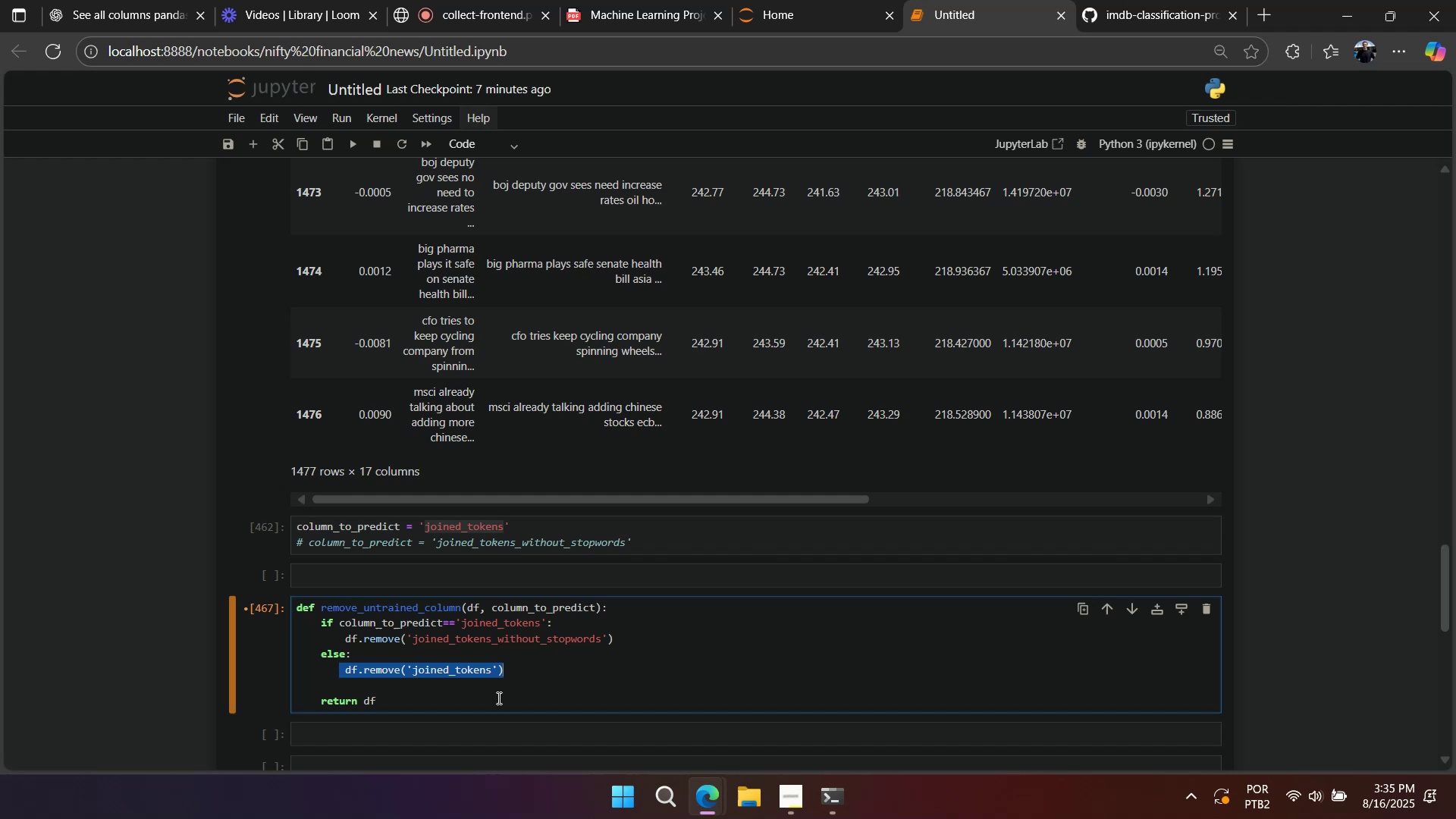 
key(Control+C)
 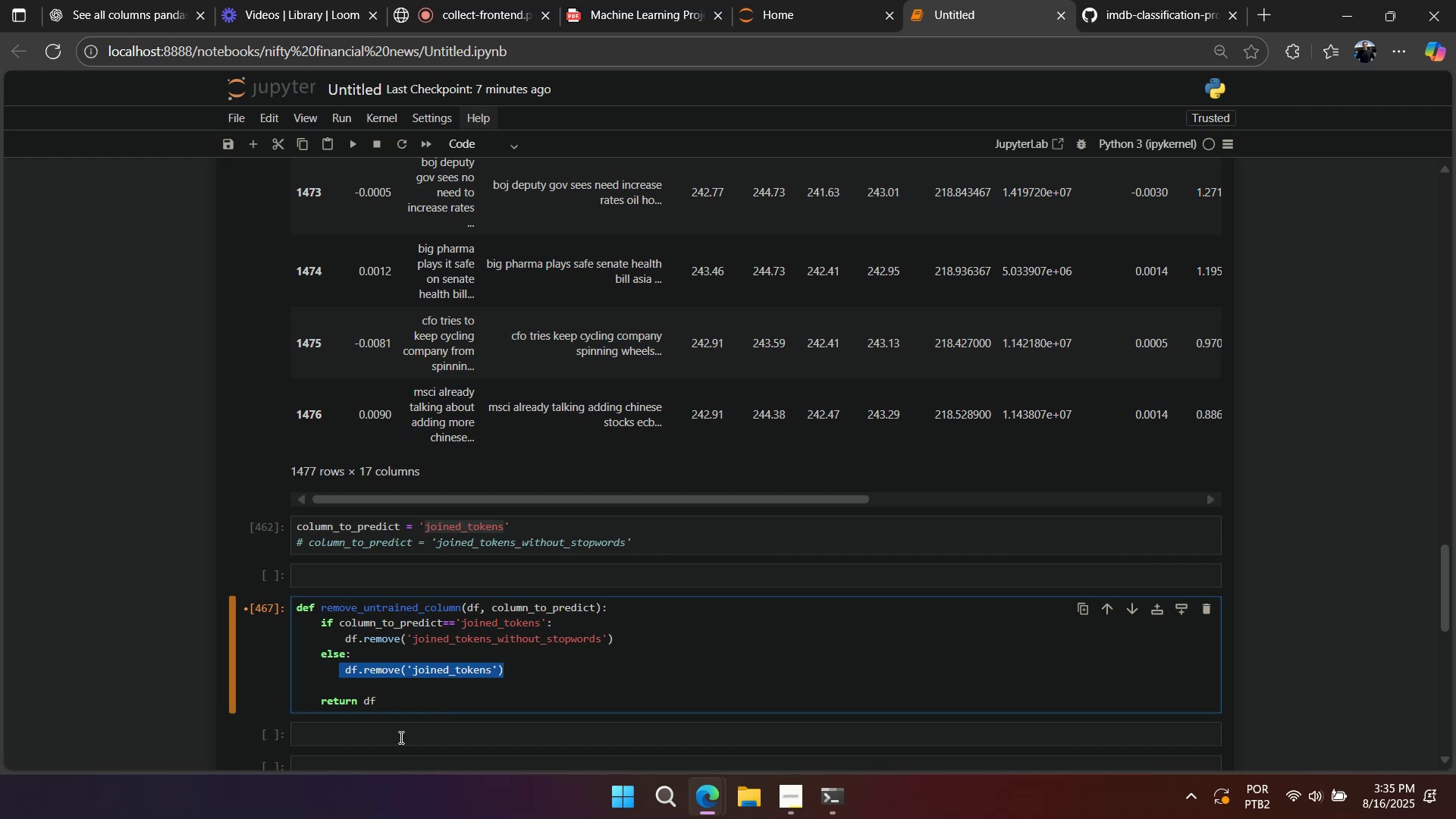 
left_click([400, 737])
 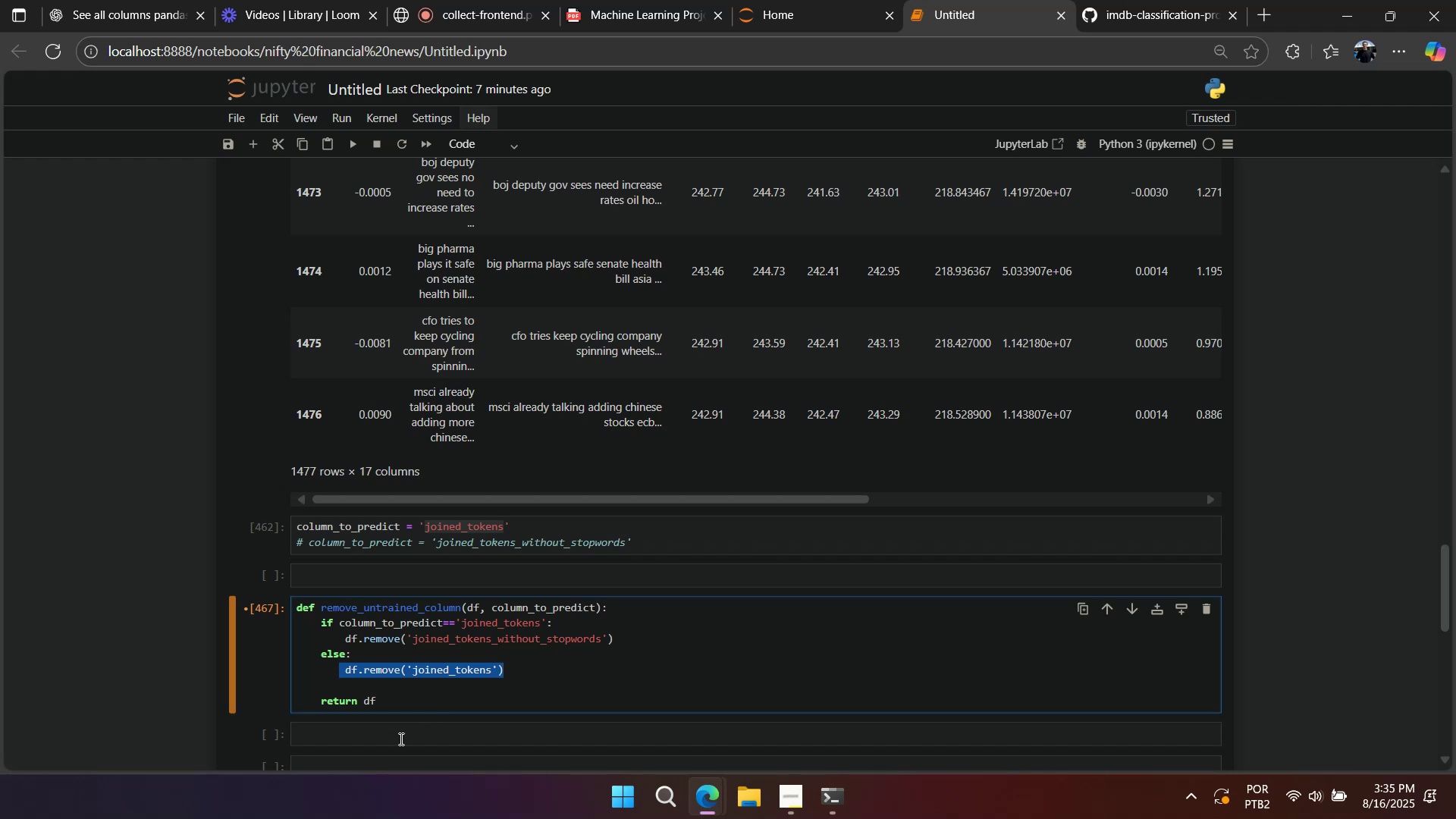 
key(Control+ControlLeft)
 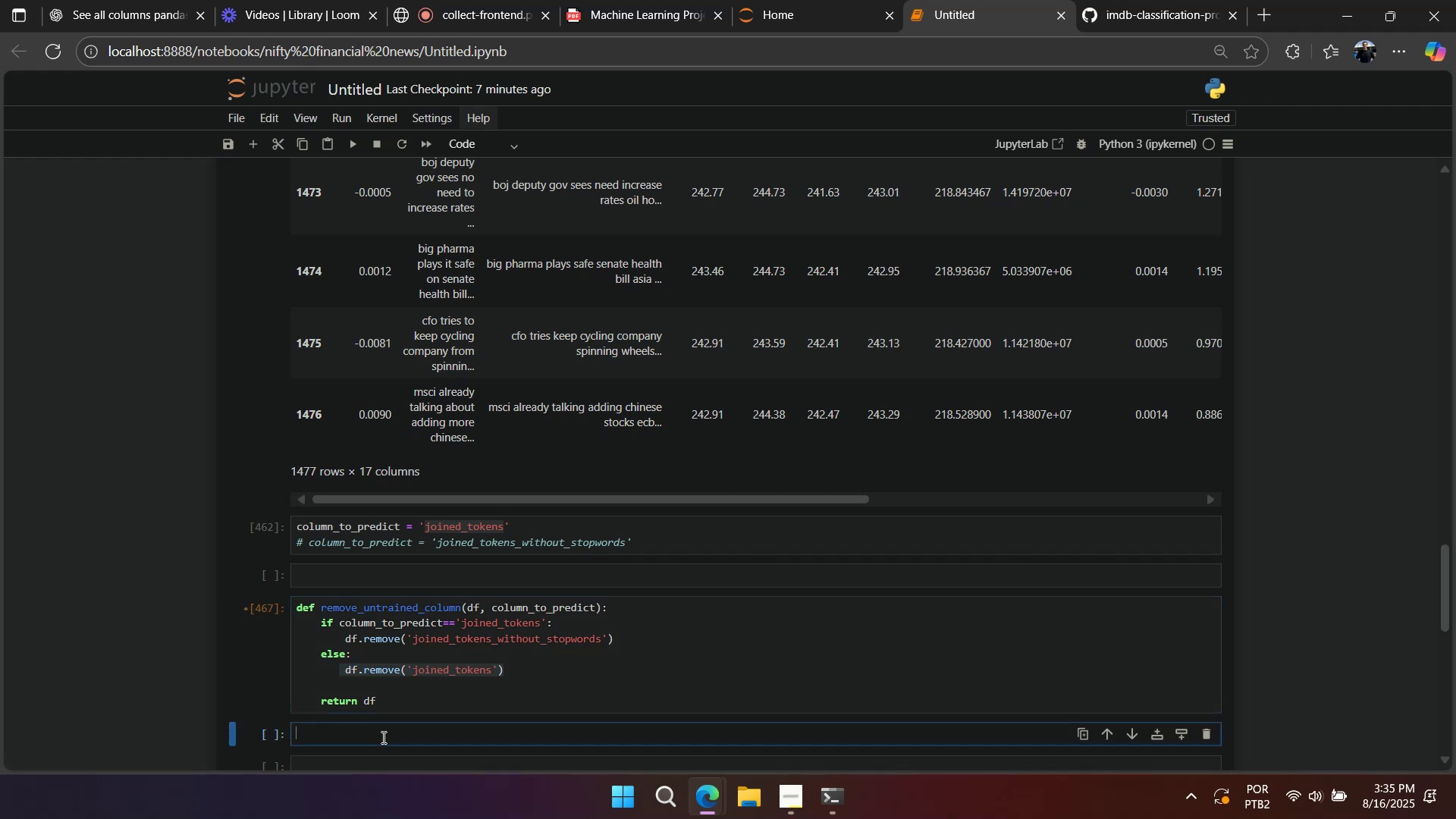 
key(Control+V)
 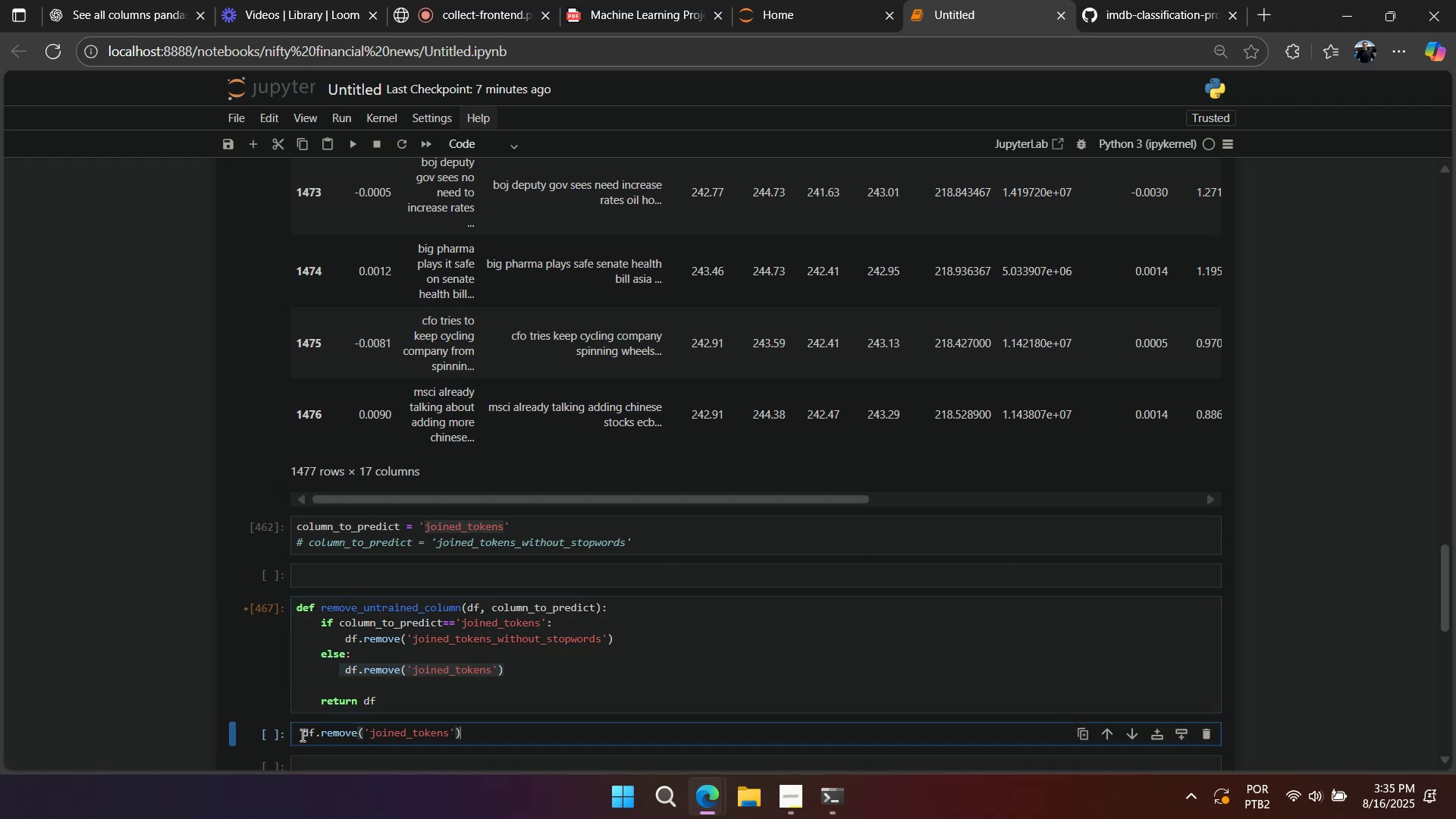 
left_click_drag(start_coordinate=[301, 735], to_coordinate=[275, 729])
 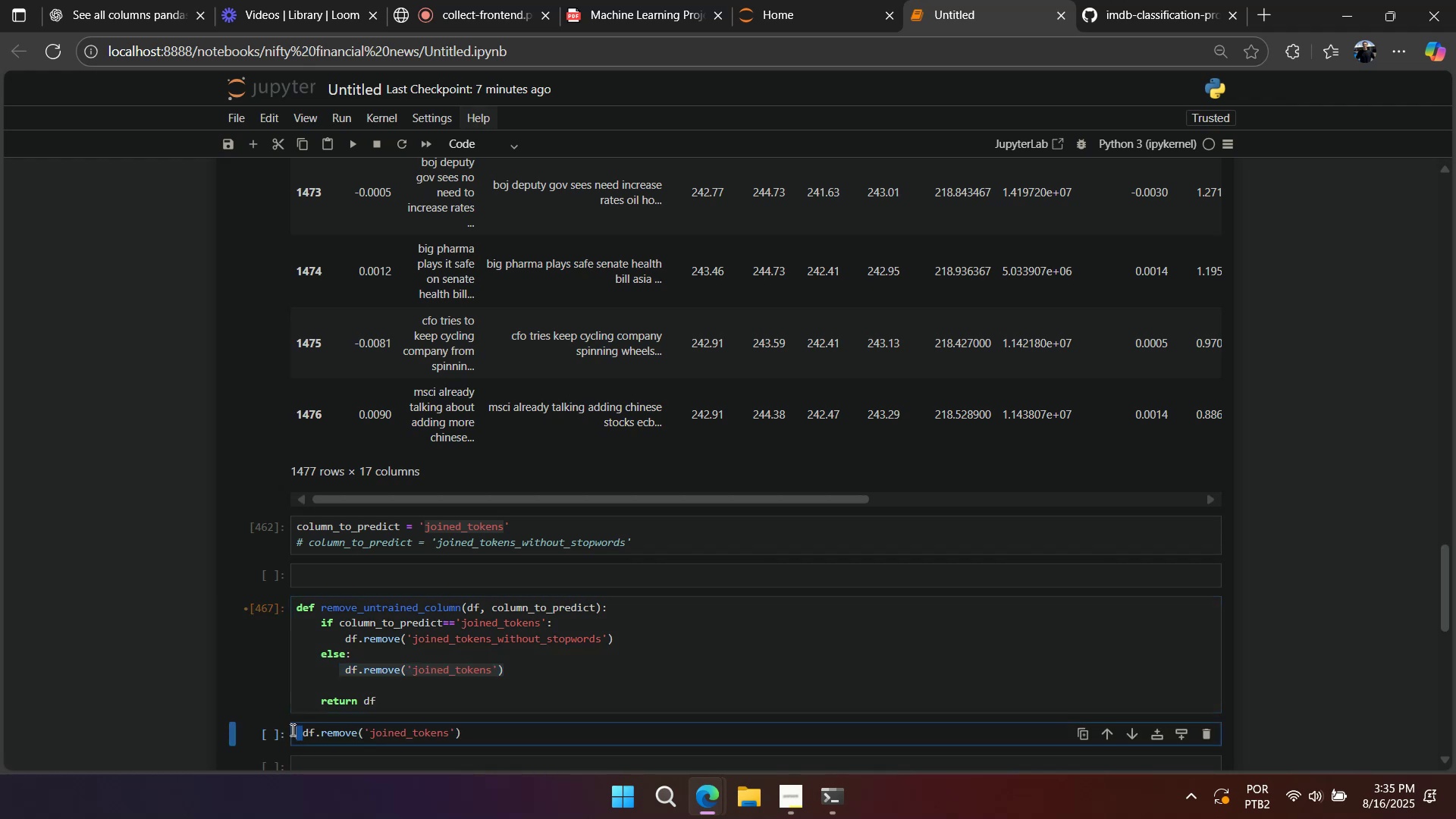 
key(Backspace)
 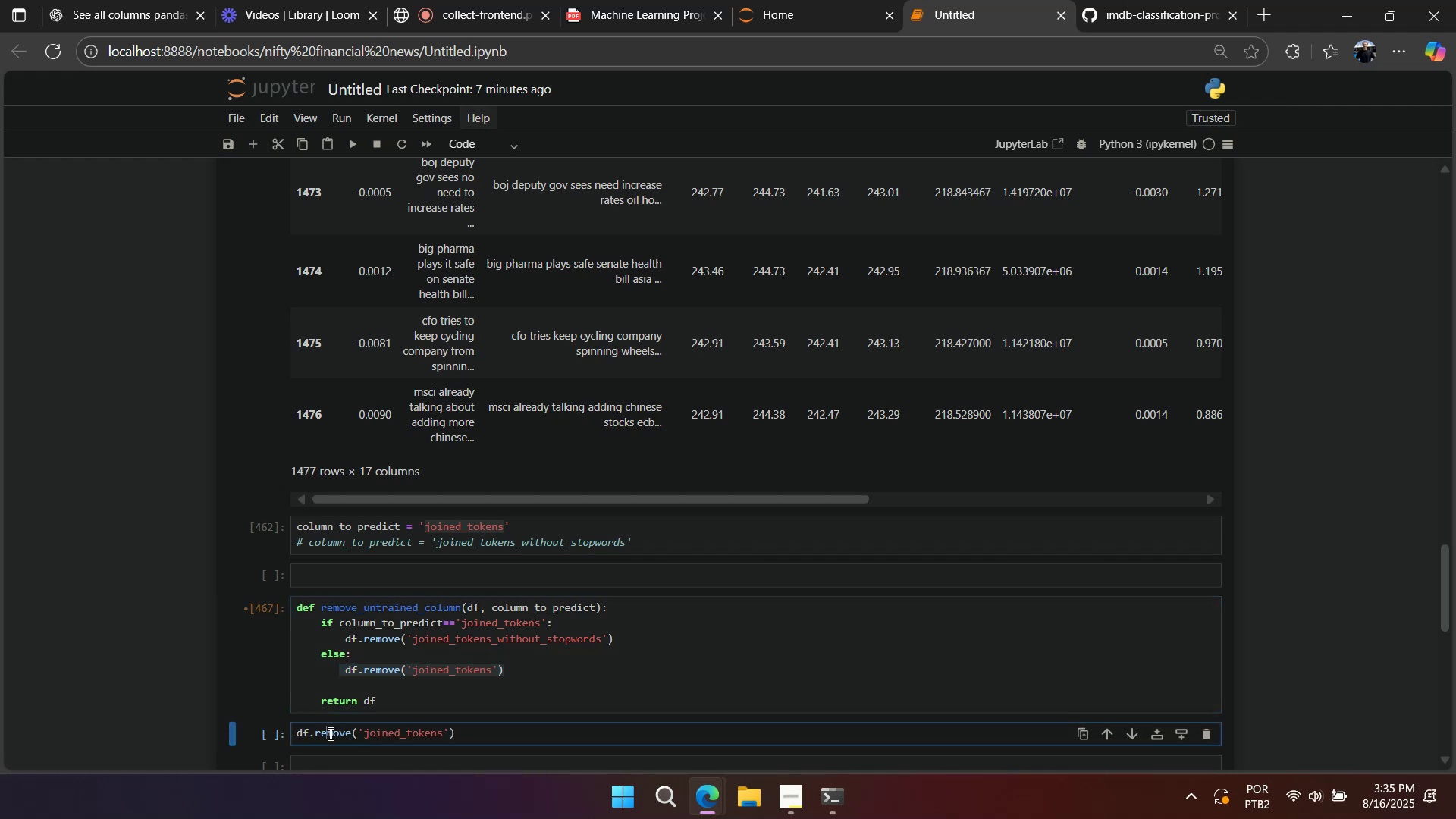 
double_click([329, 733])
 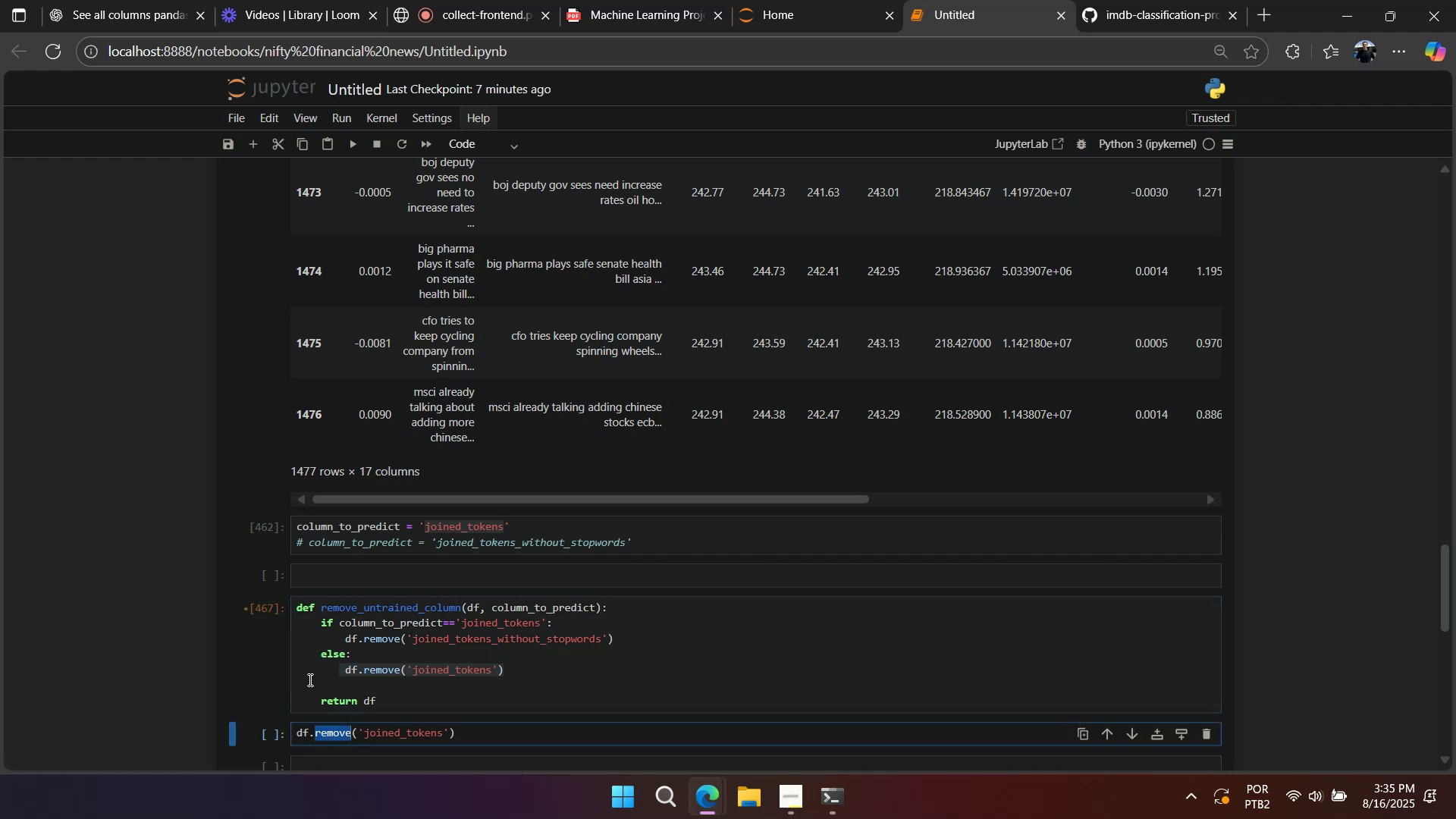 
type(drop)
 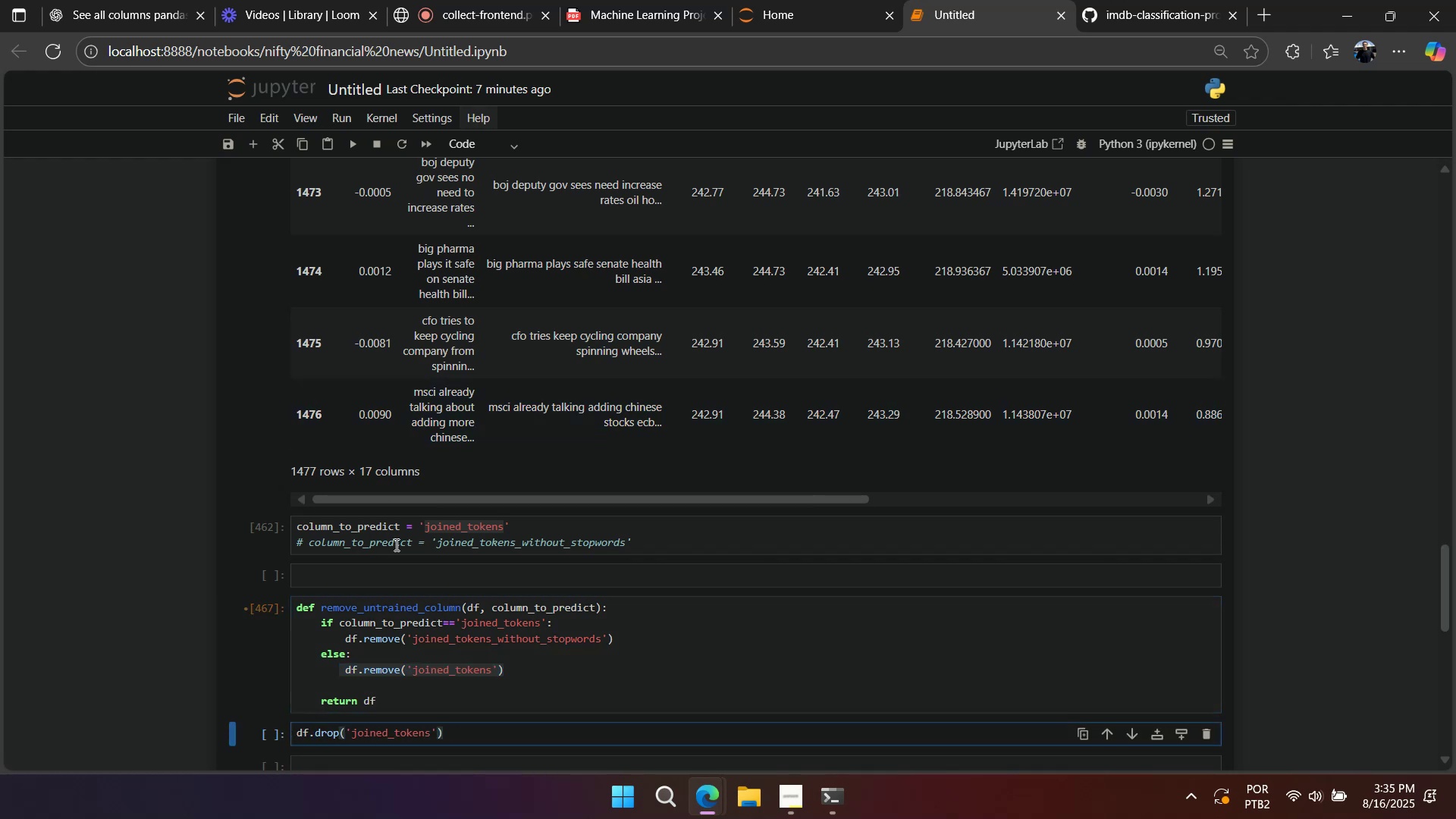 
double_click([281, 580])
 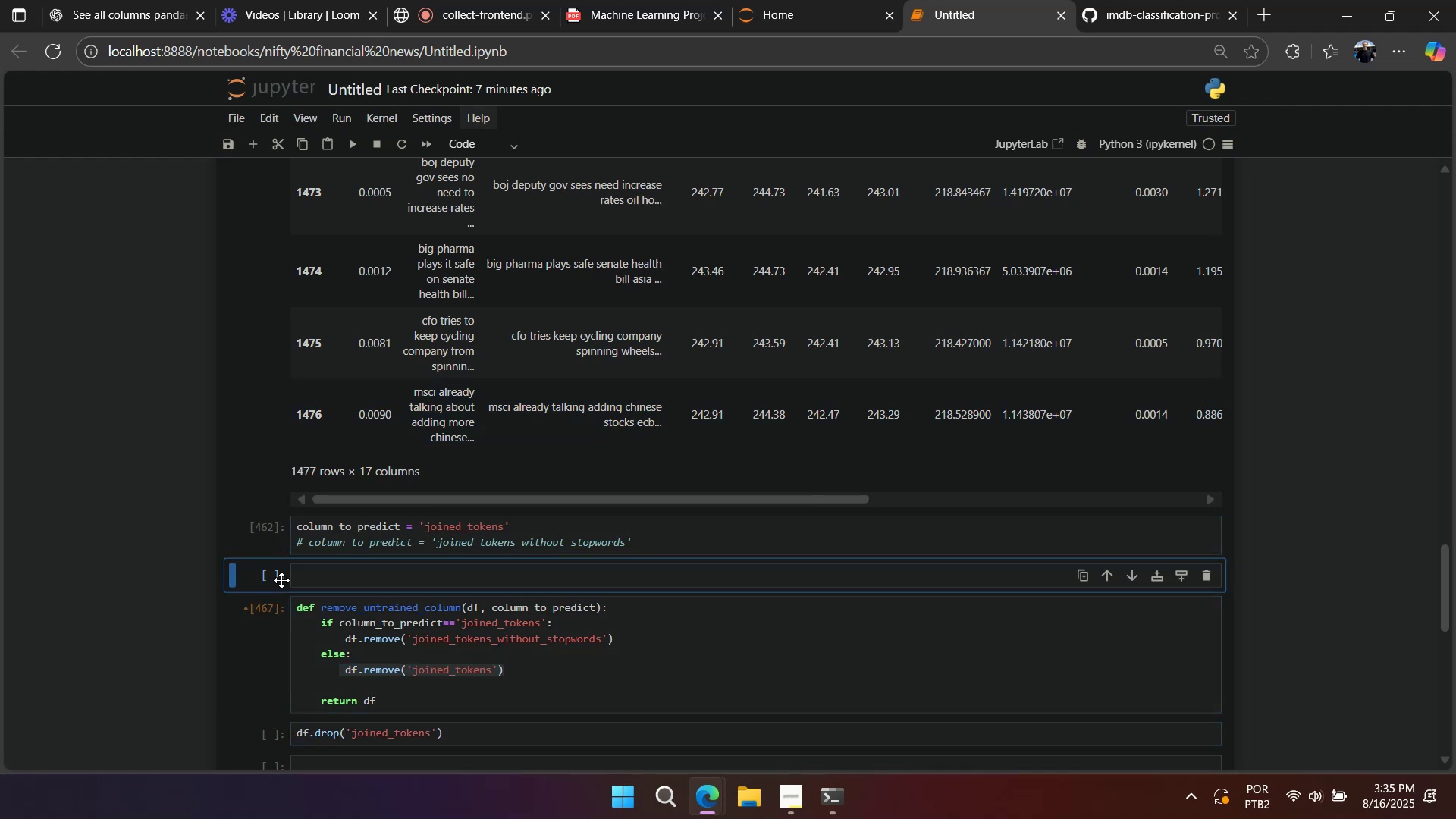 
type(ddaa)
 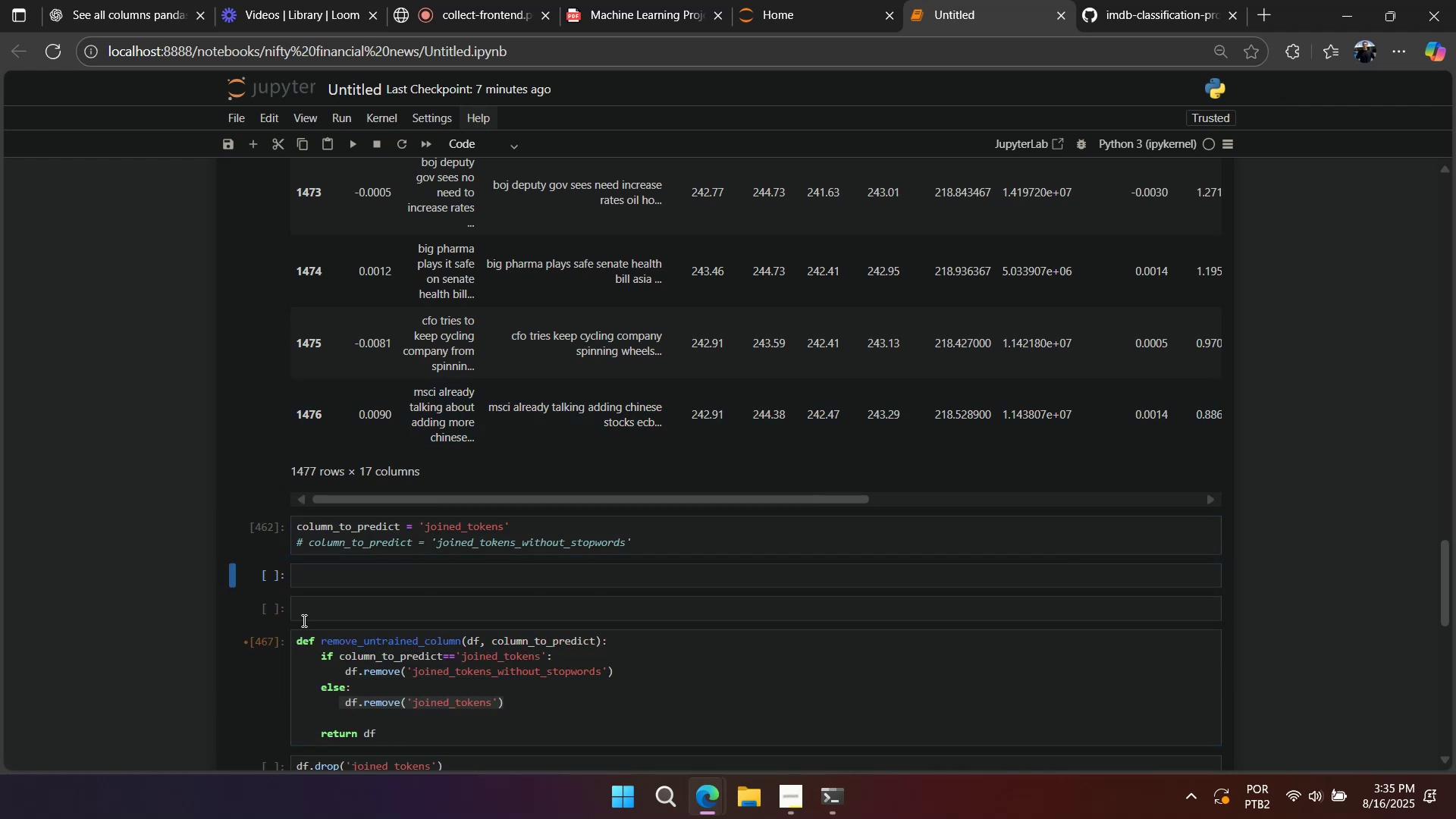 
scroll: coordinate [308, 623], scroll_direction: down, amount: 3.0
 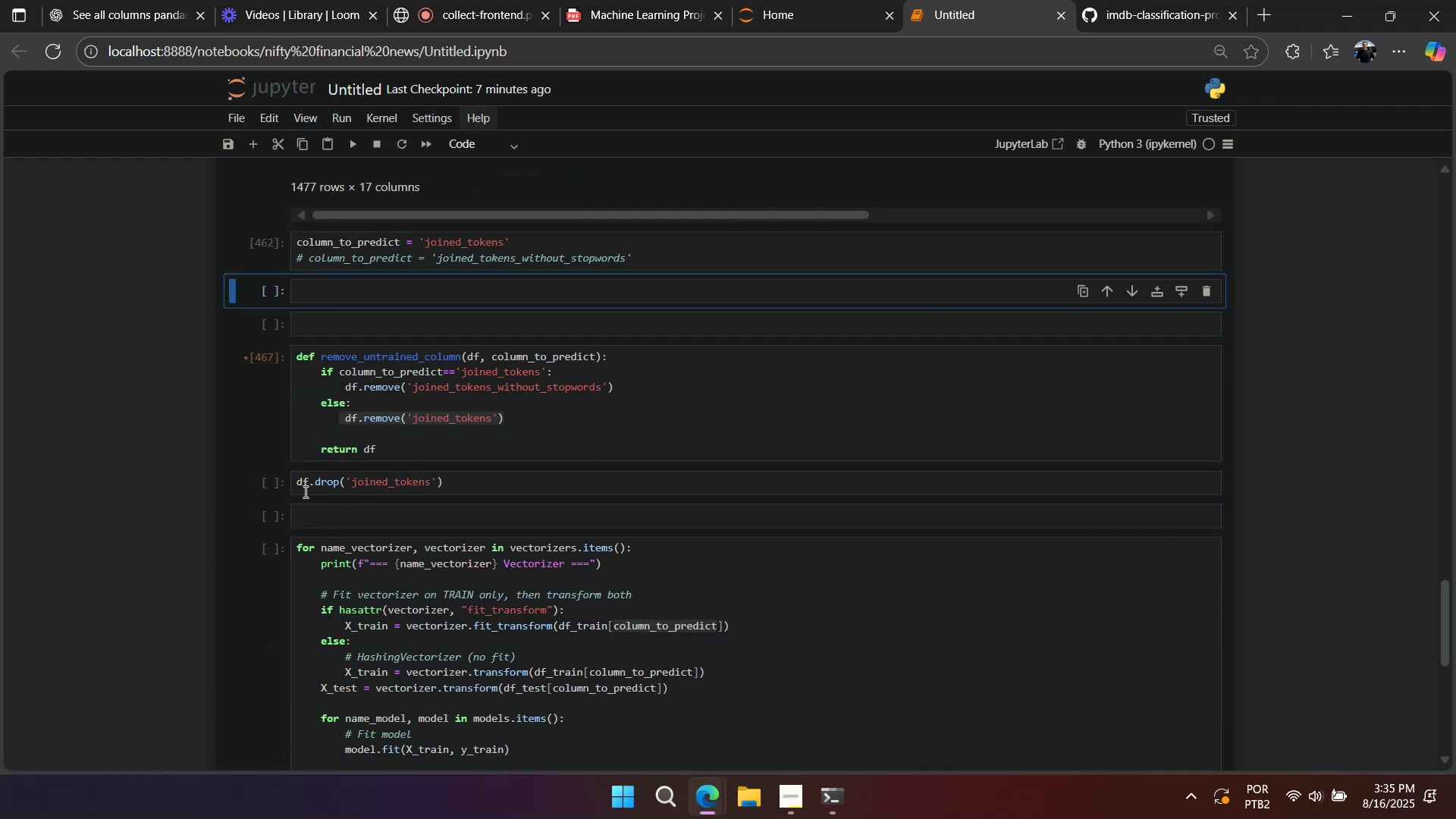 
left_click([303, 489])
 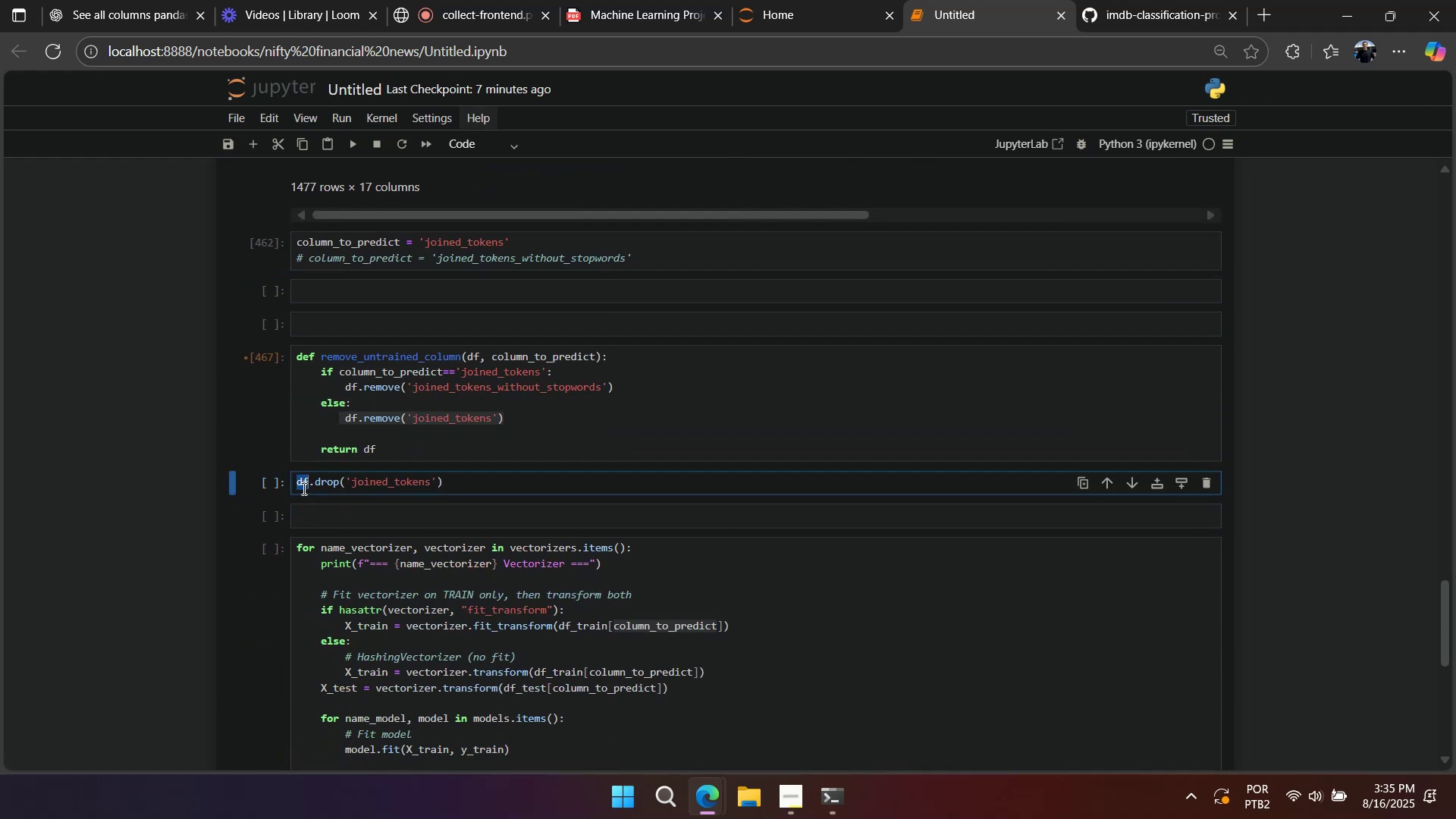 
type(X_train)
 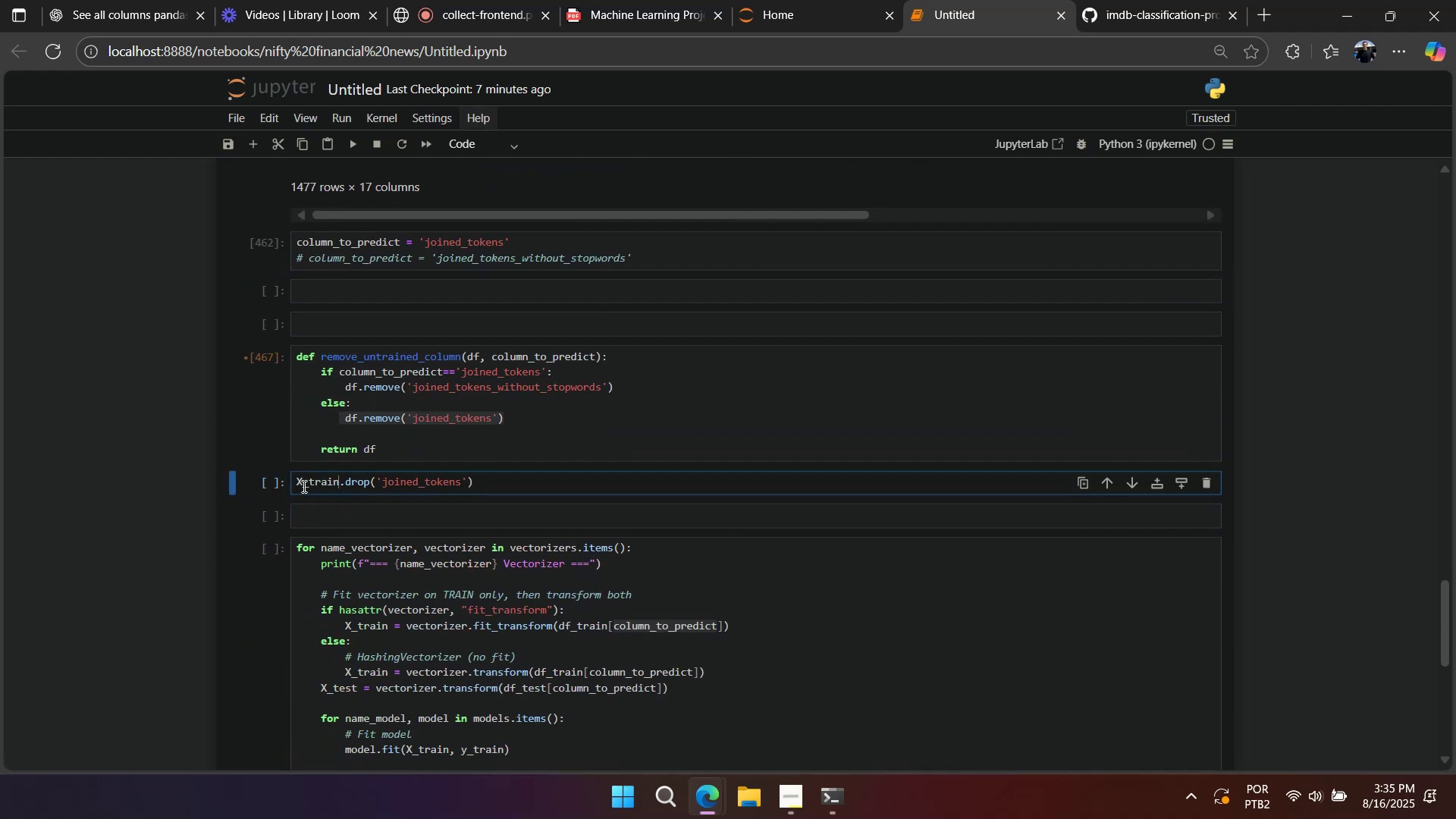 
key(Shift+Enter)
 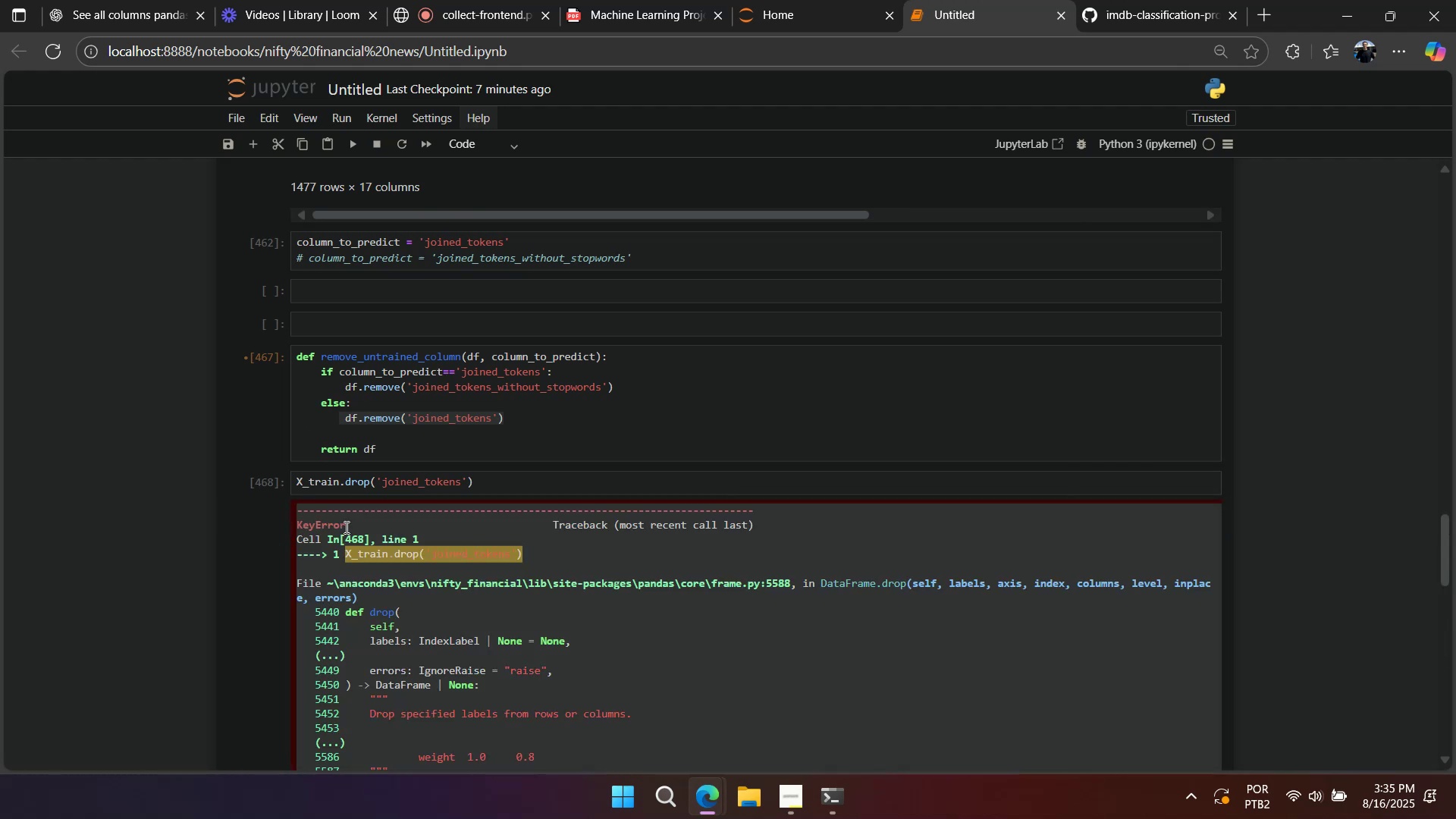 
scroll: coordinate [347, 504], scroll_direction: down, amount: 10.0
 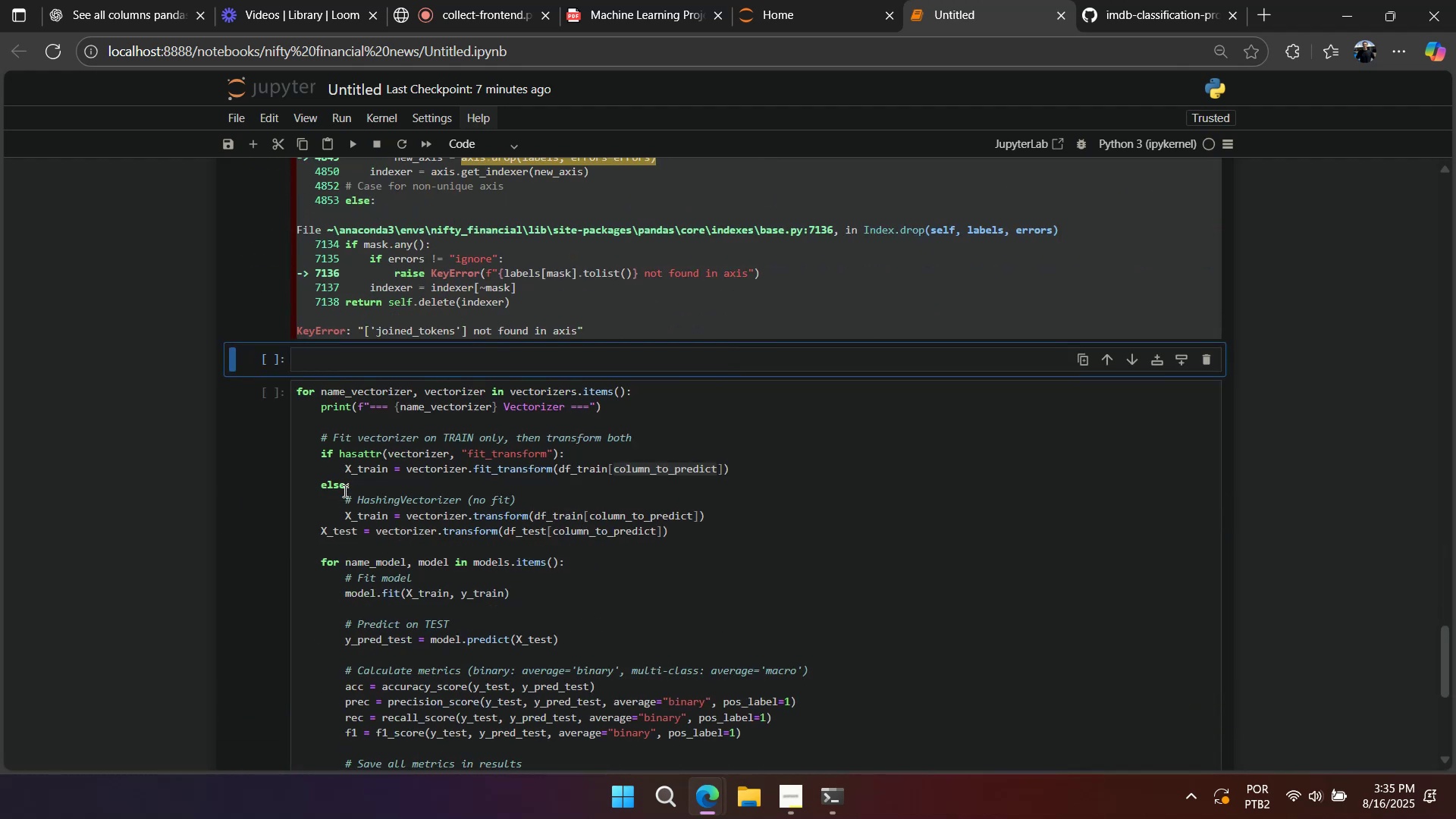 
scroll: coordinate [344, 491], scroll_direction: up, amount: 10.0
 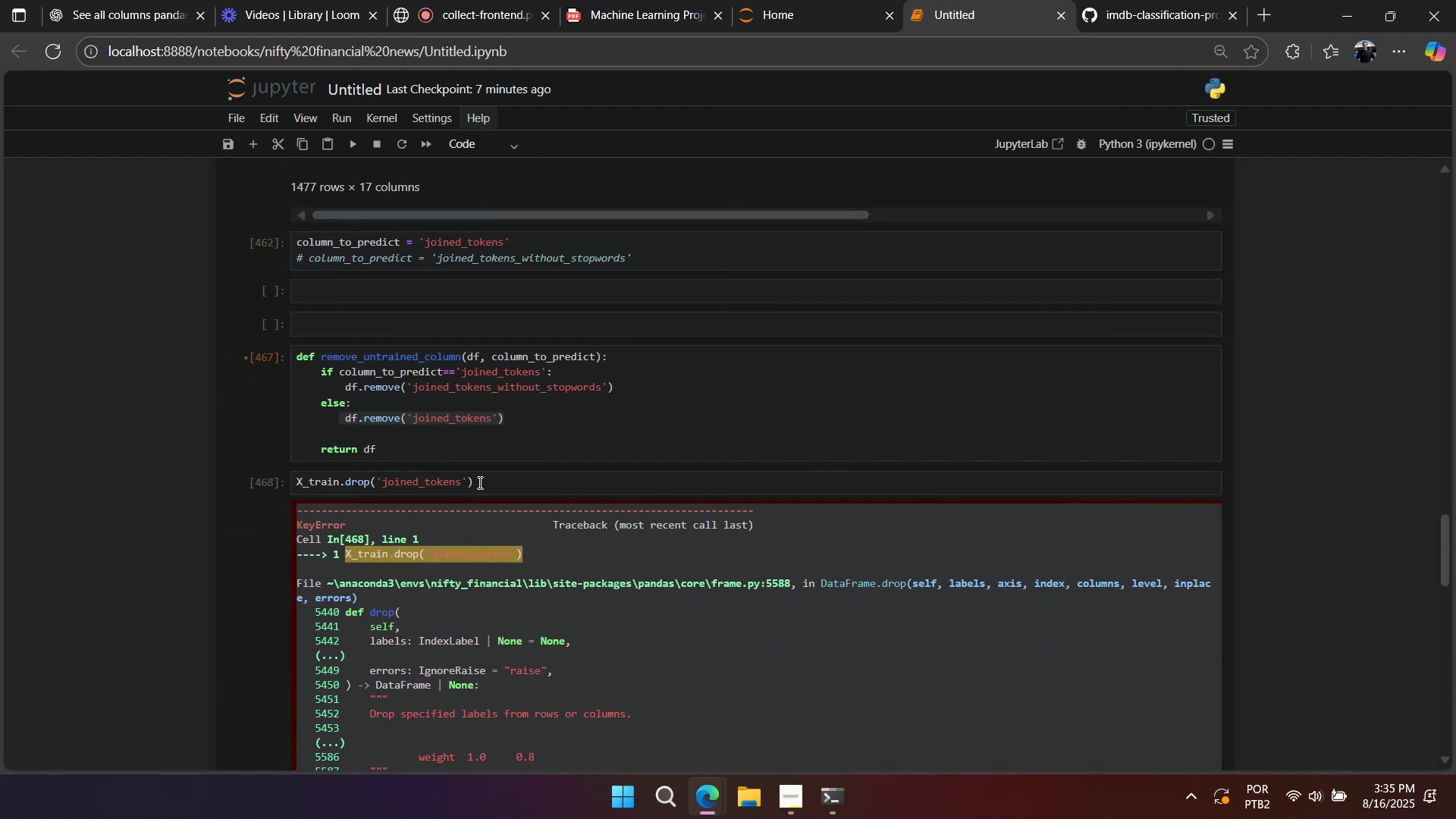 
left_click([480, 482])
 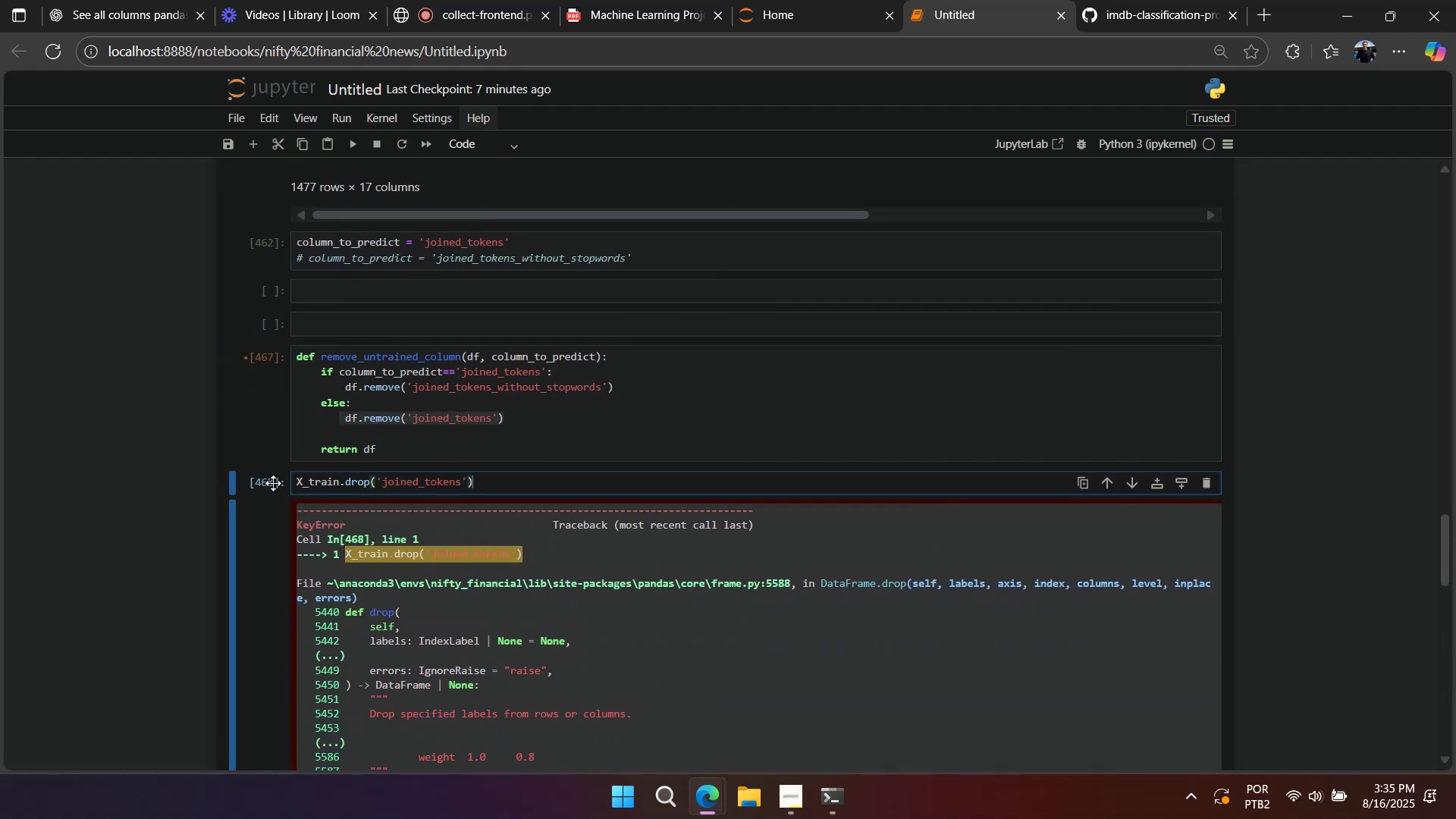 
left_click([272, 483])
 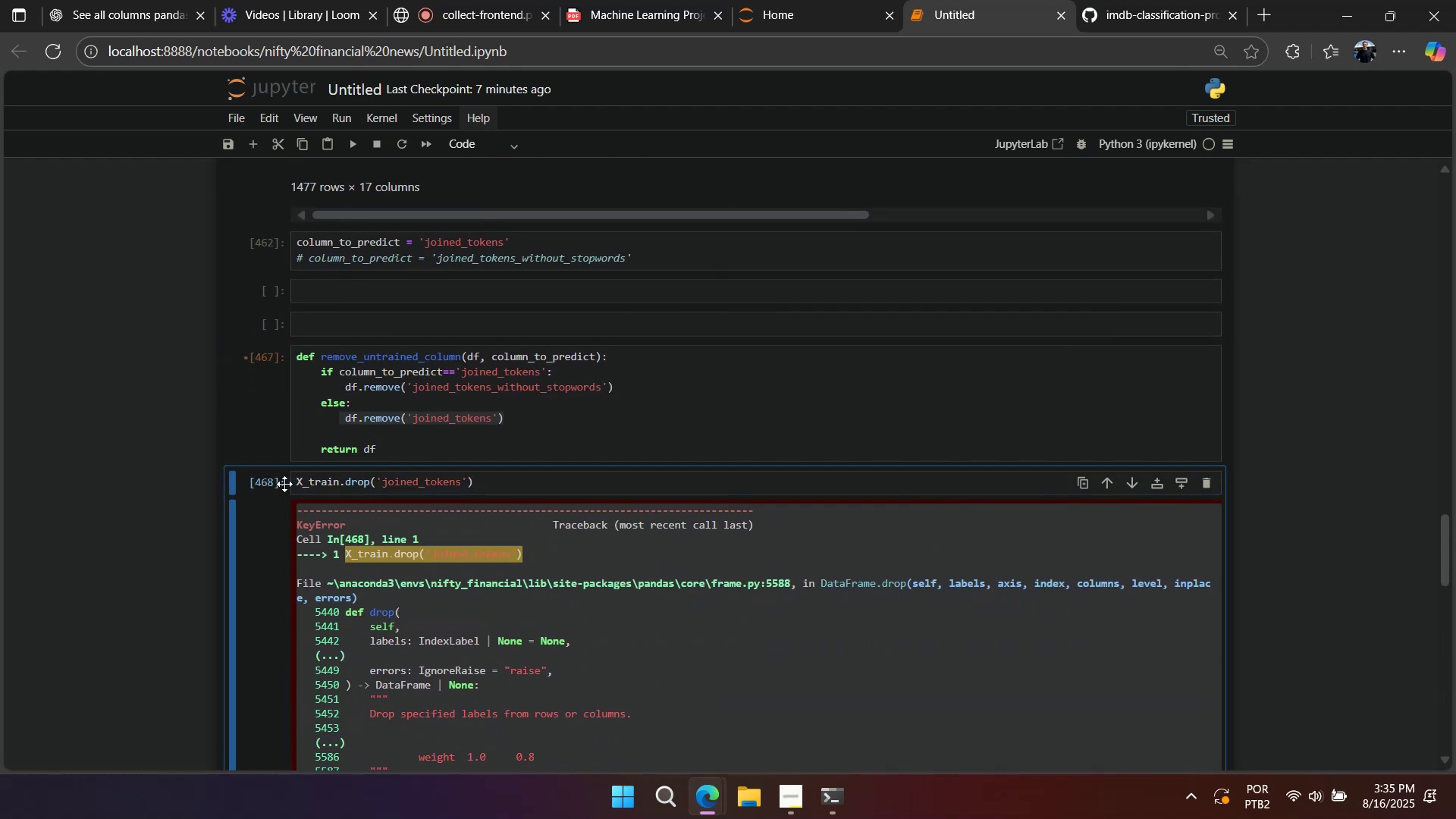 
key(A)
 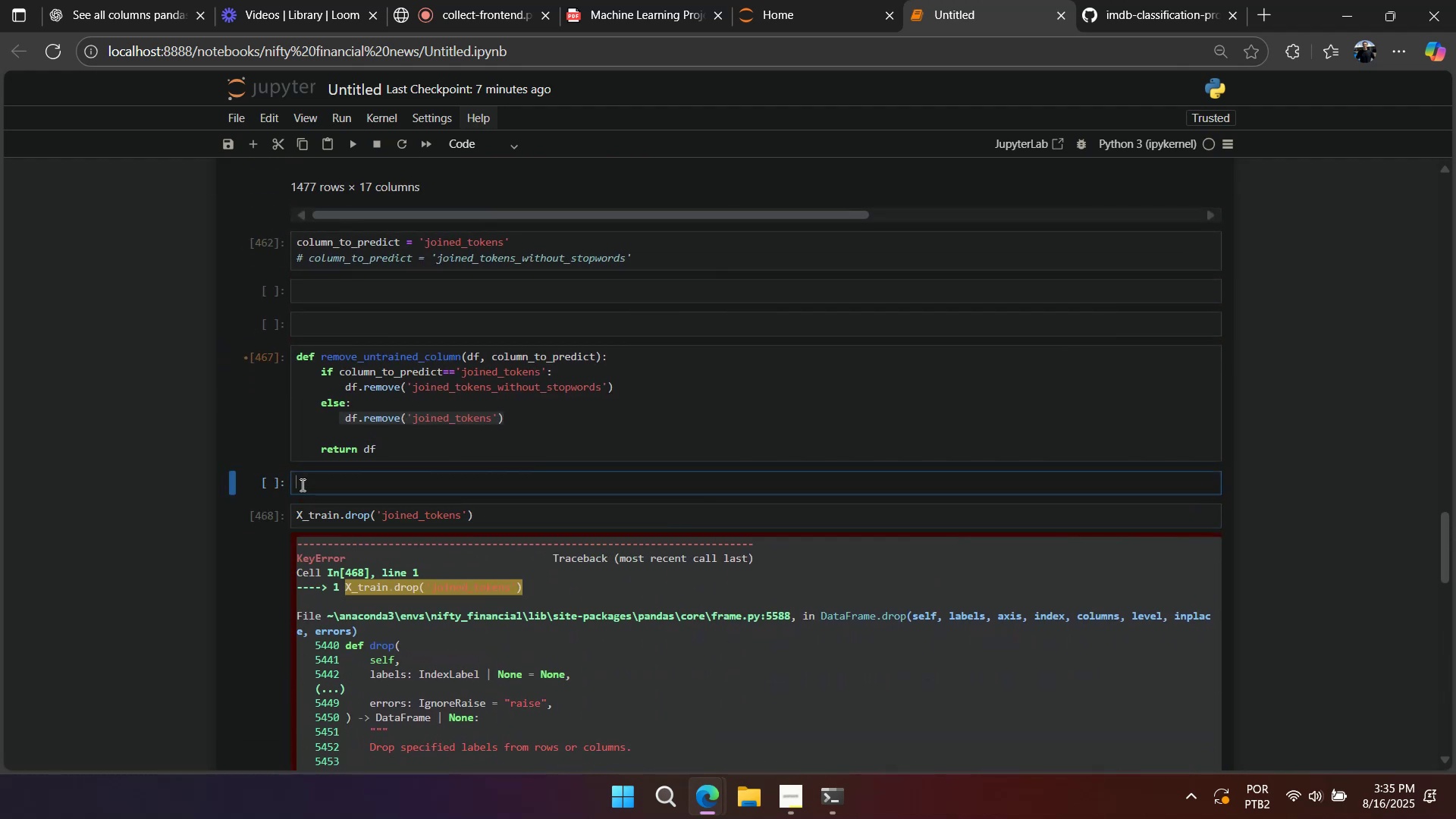 
double_click([301, 485])
 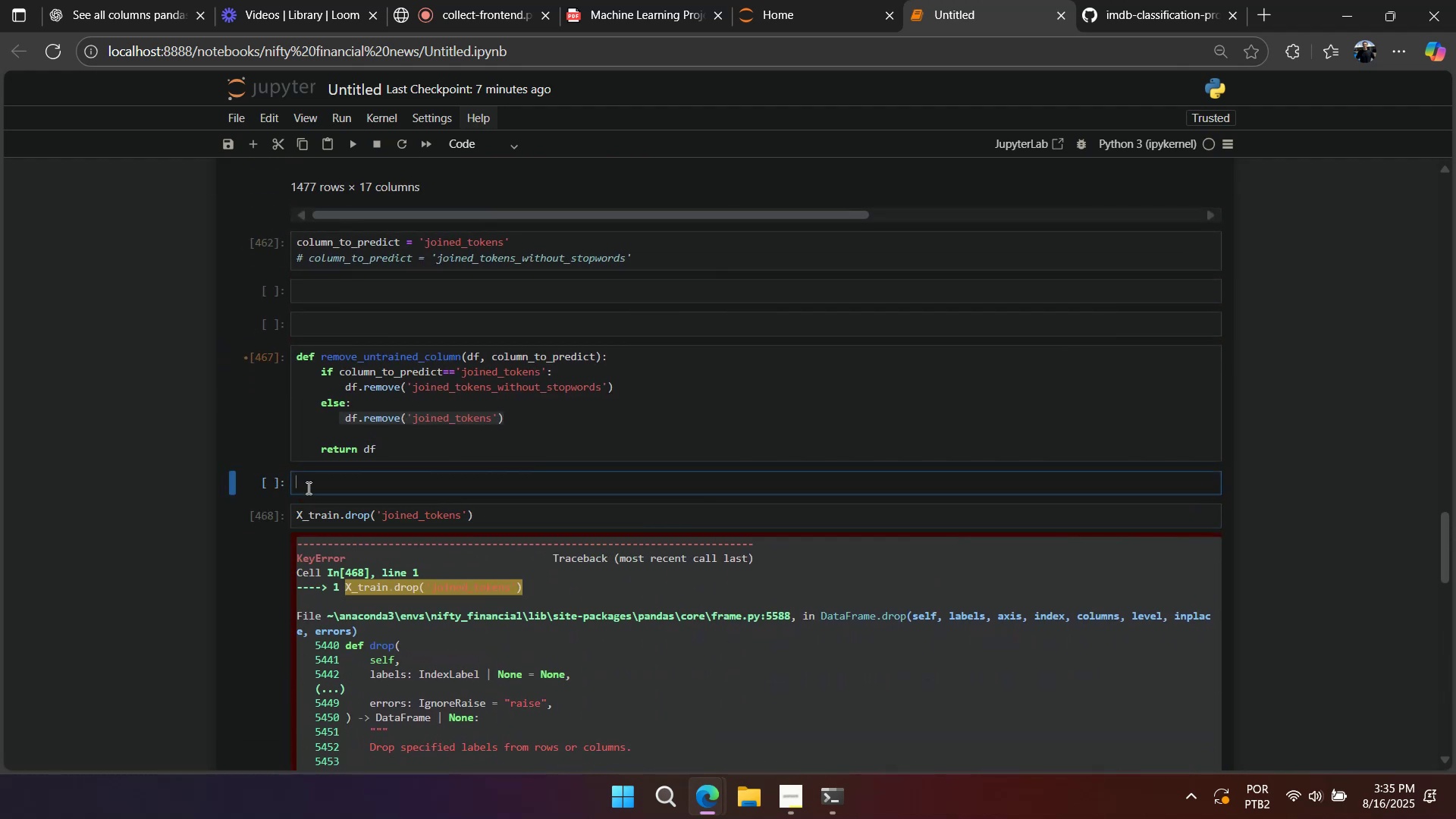 
key(Control+ControlLeft)
 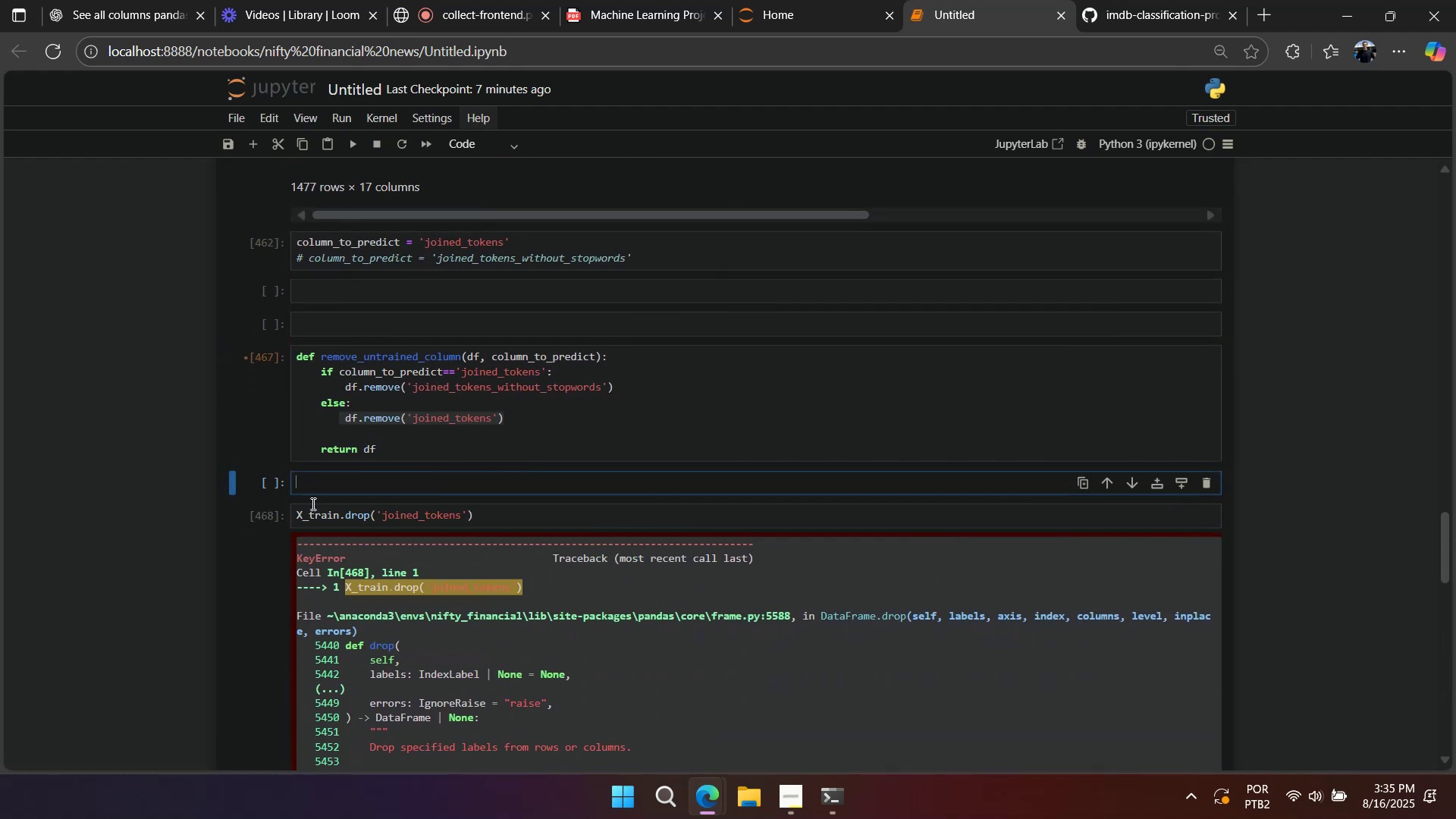 
triple_click([312, 504])
 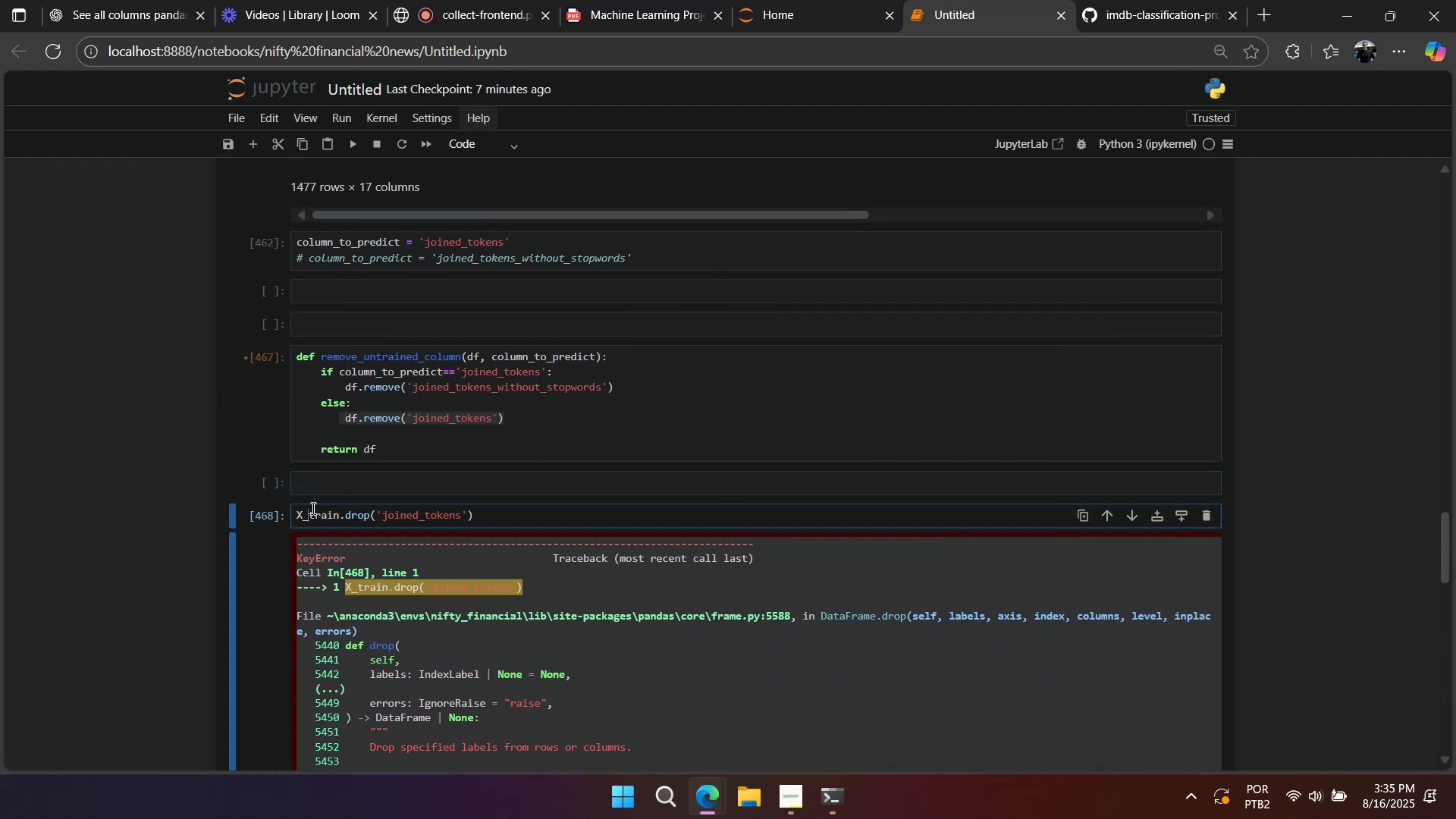 
triple_click([312, 508])
 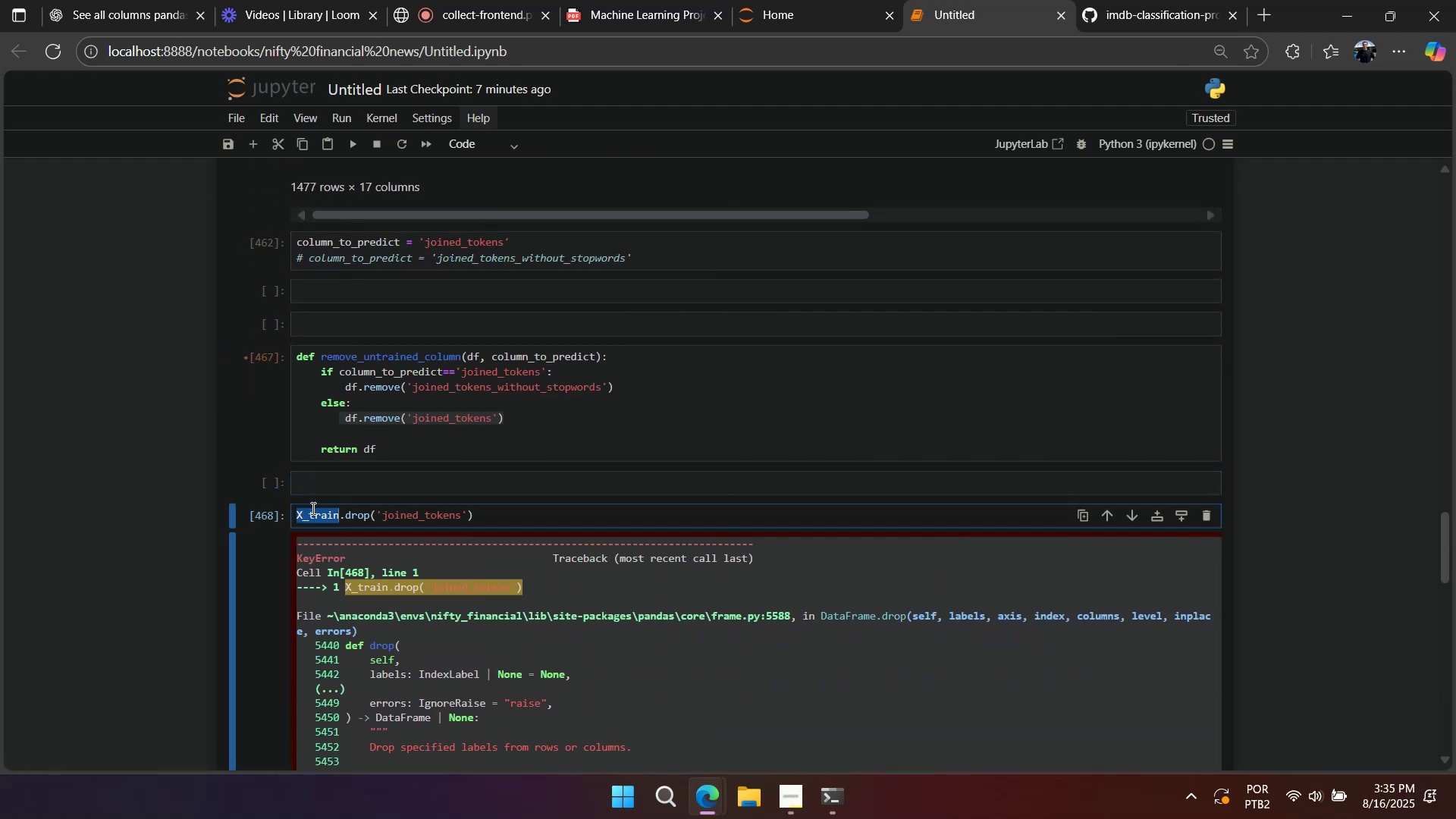 
triple_click([312, 508])
 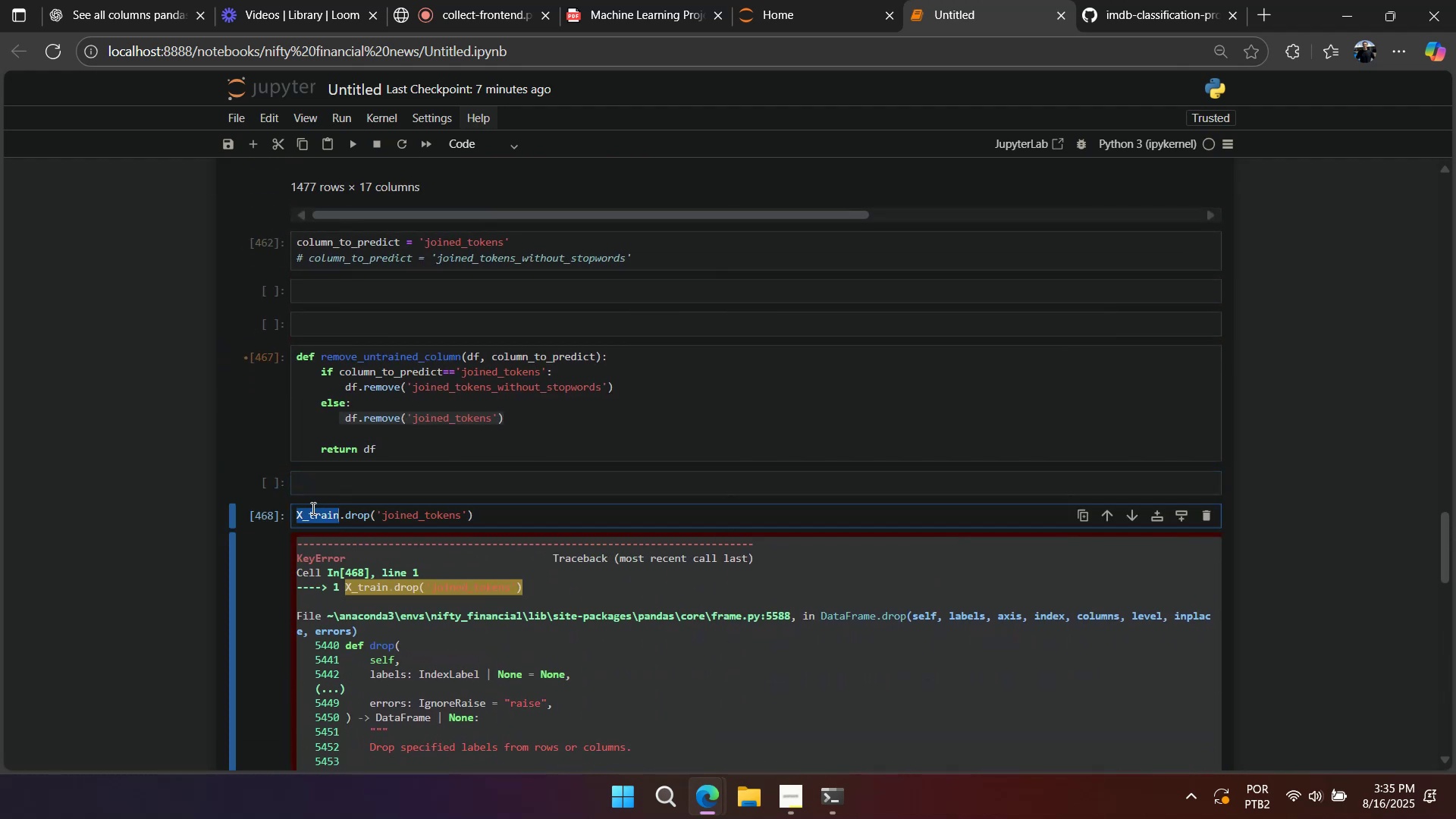 
key(Control+ControlLeft)
 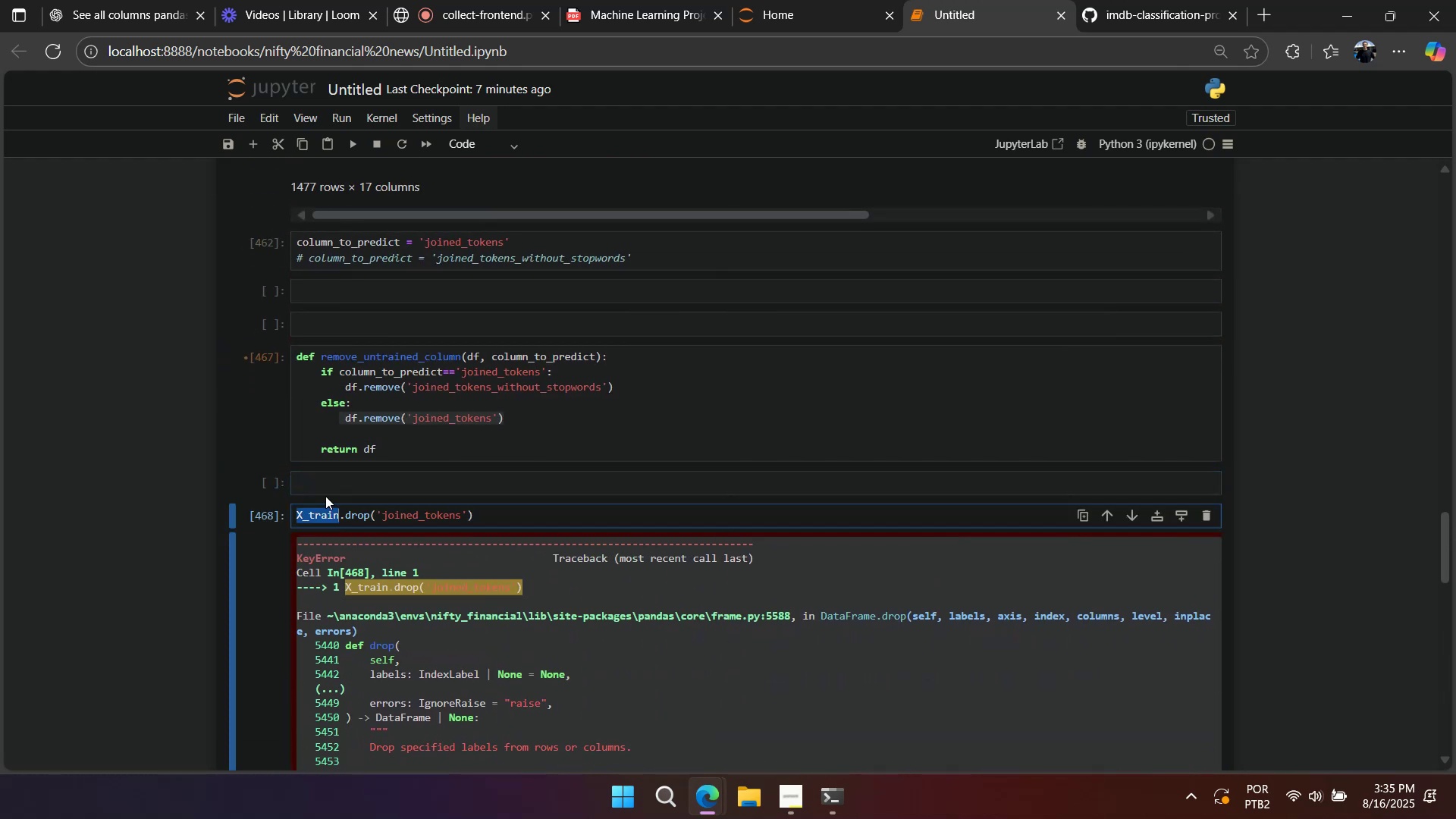 
key(Control+C)
 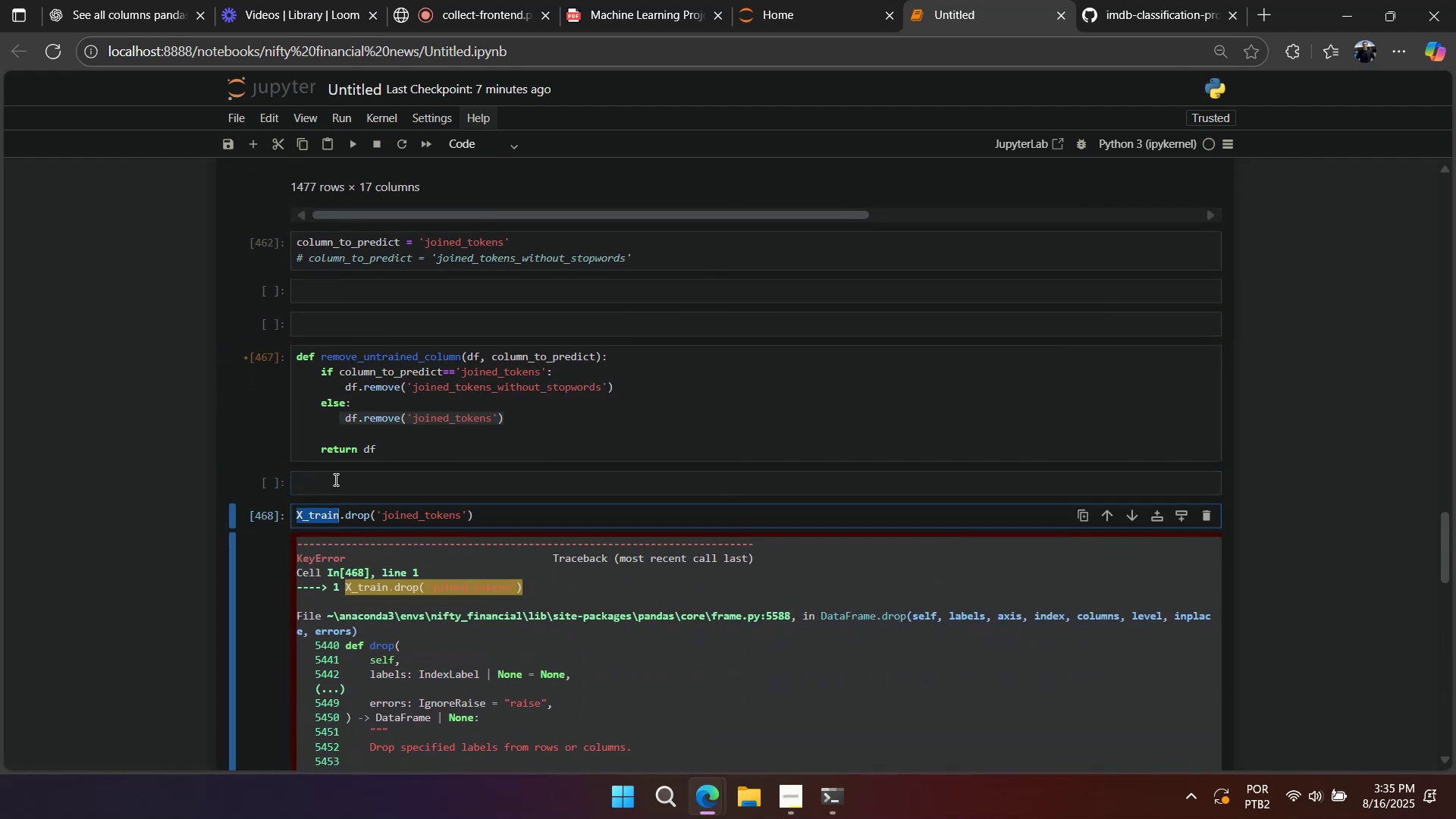 
triple_click([334, 479])
 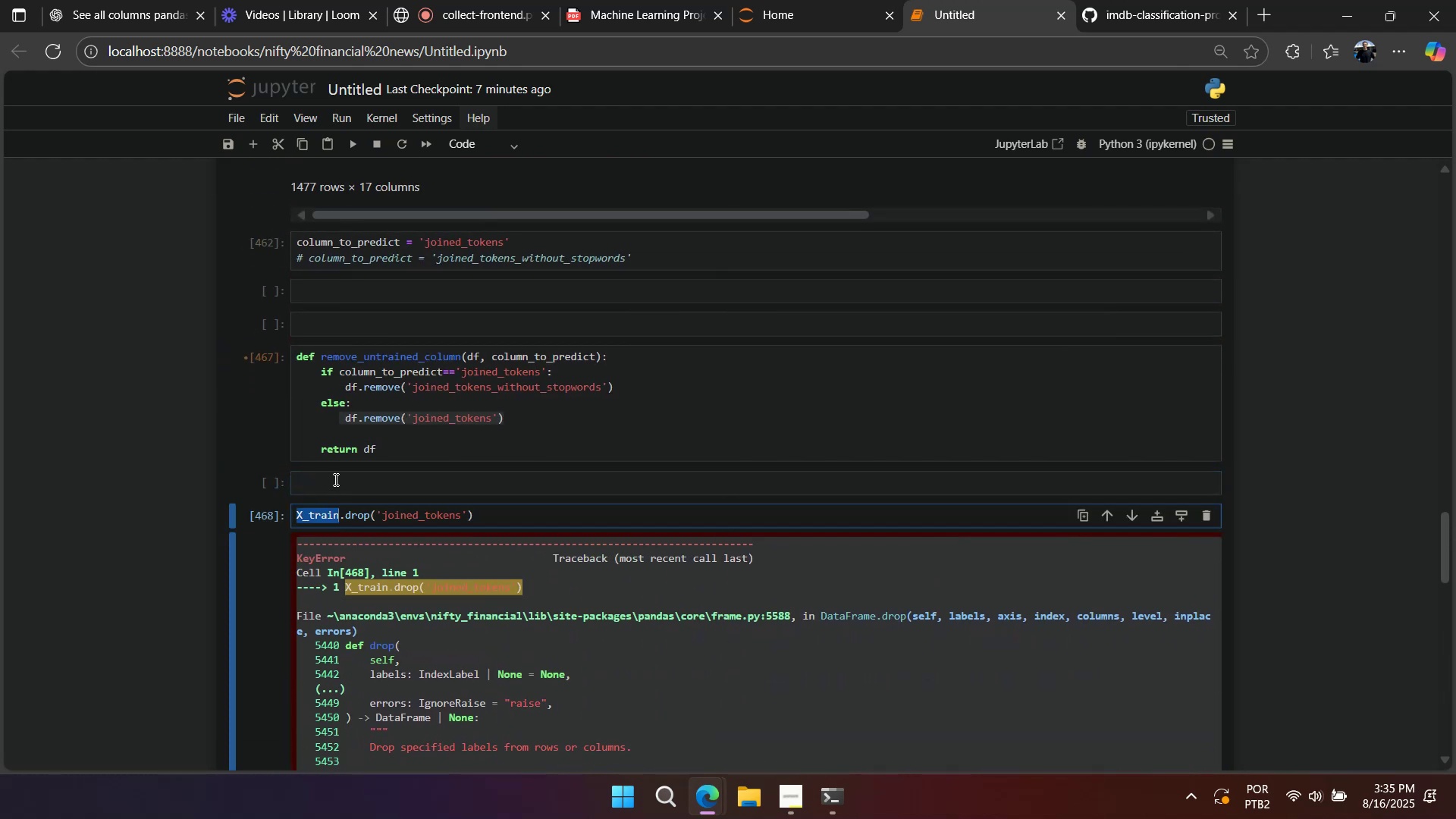 
key(Control+ControlLeft)
 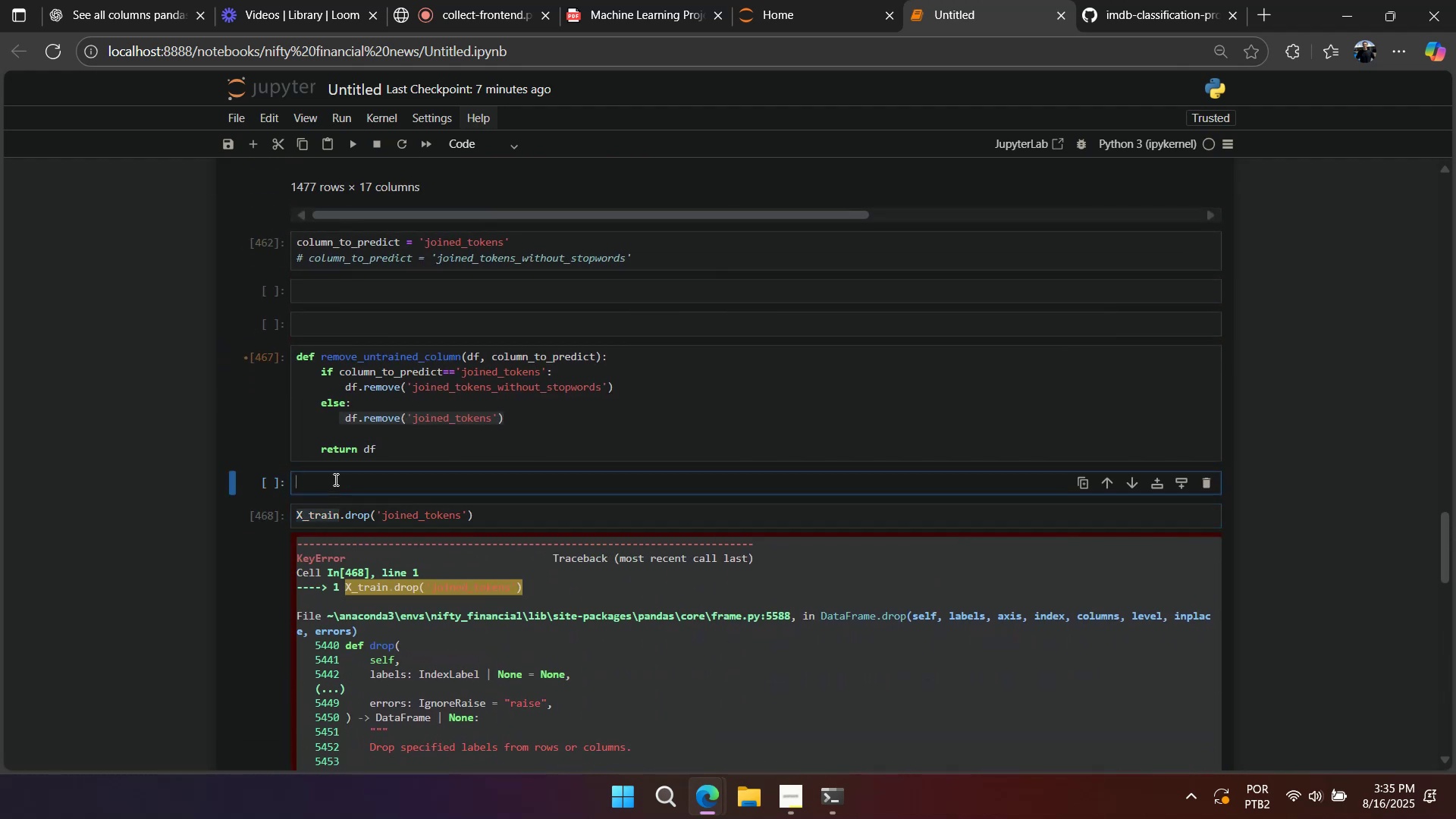 
key(Control+V)
 